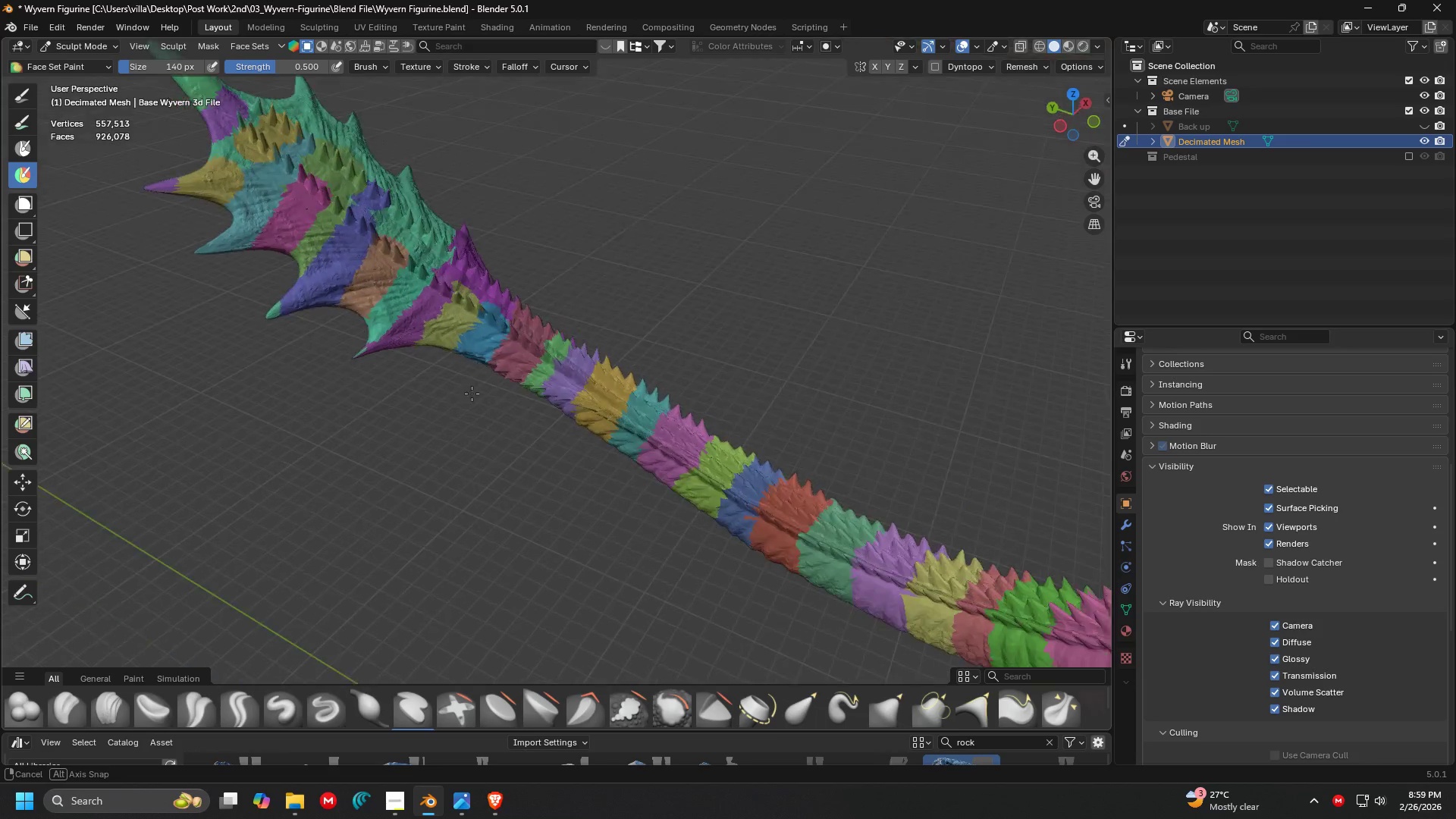 
scroll: coordinate [572, 328], scroll_direction: up, amount: 7.0
 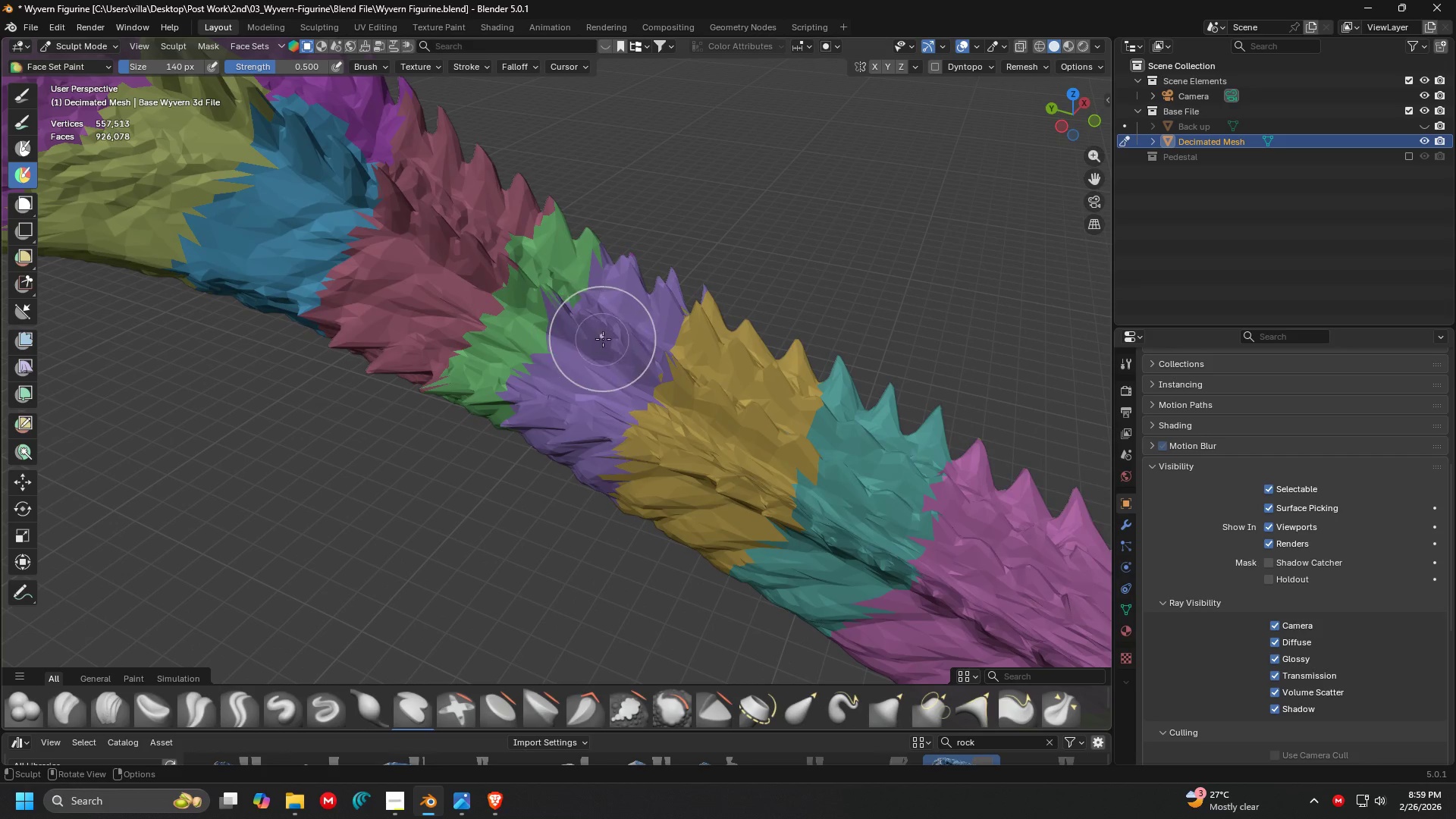 
scroll: coordinate [603, 339], scroll_direction: down, amount: 1.0
 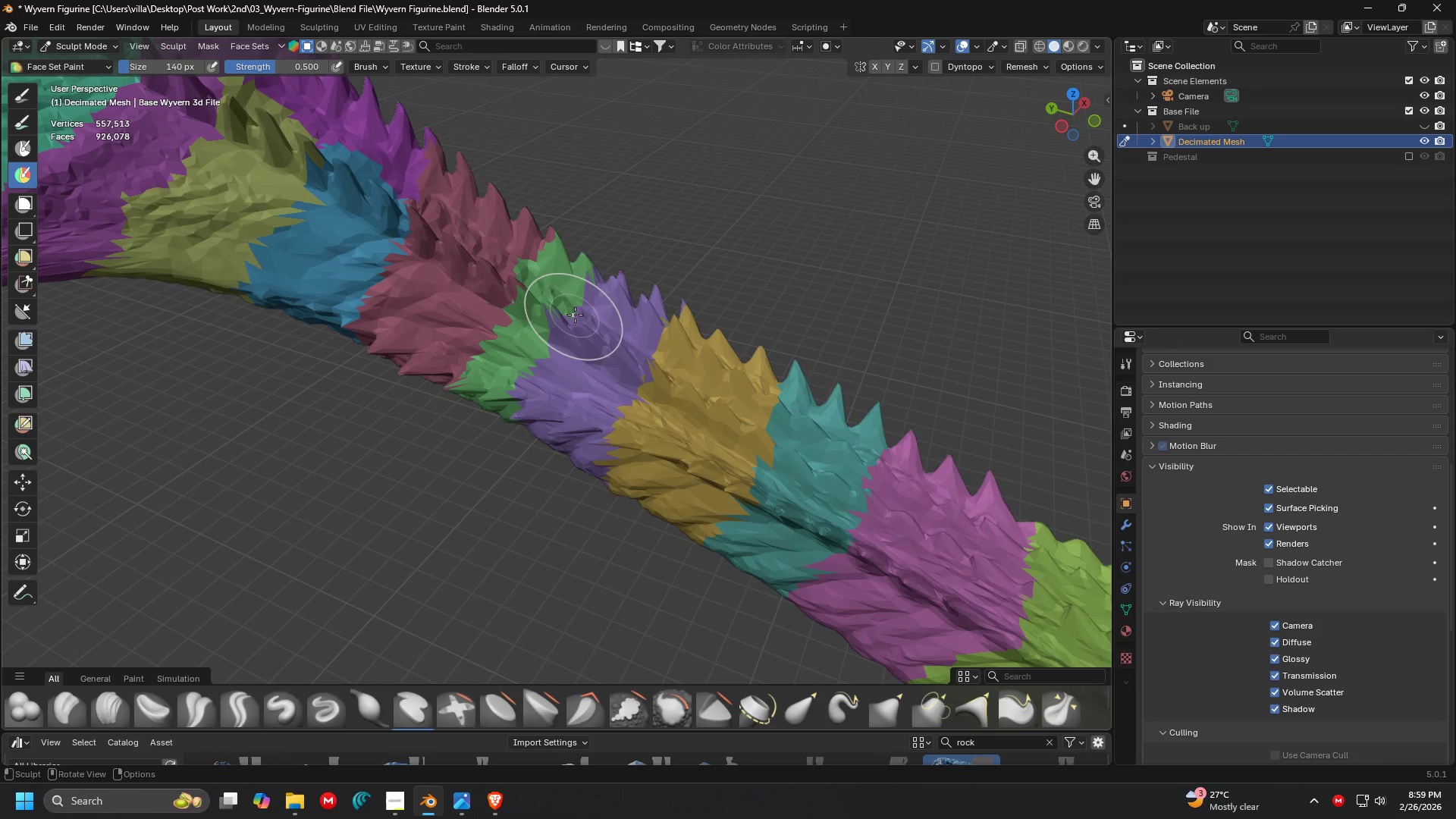 
key(Shift+ShiftLeft)
 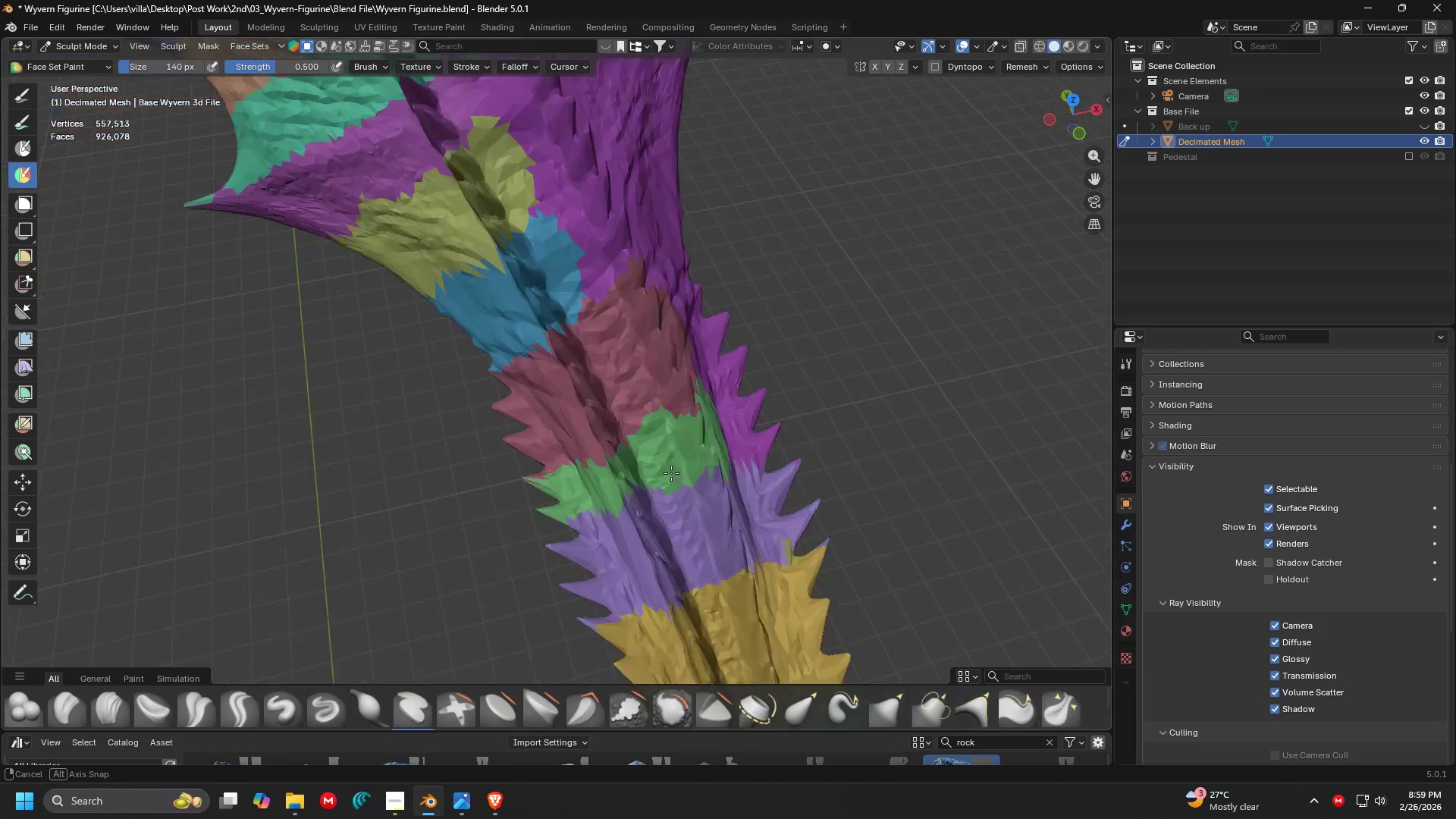 
key(Shift+ShiftLeft)
 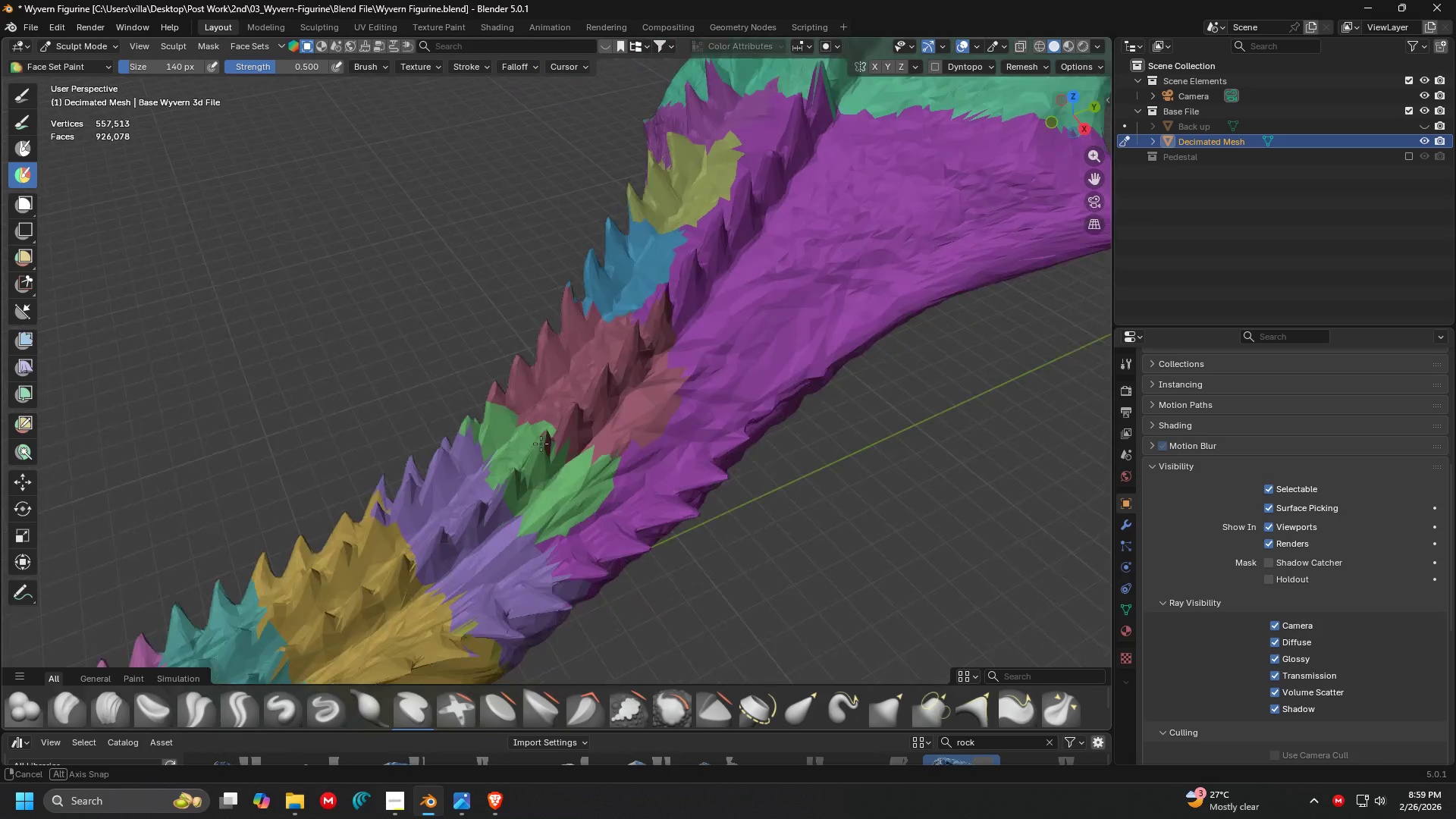 
key(Shift+ShiftLeft)
 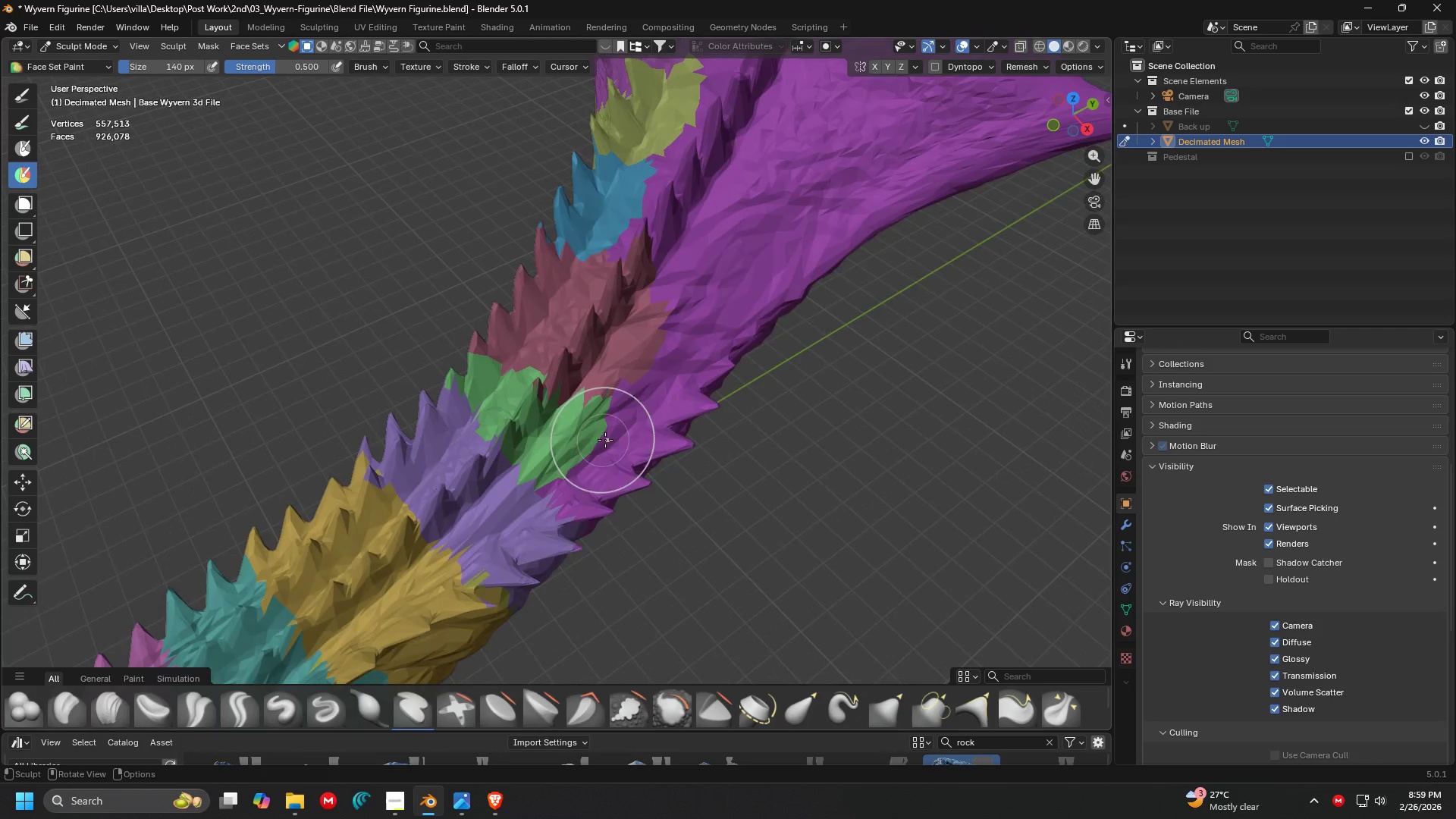 
key(Shift+ShiftLeft)
 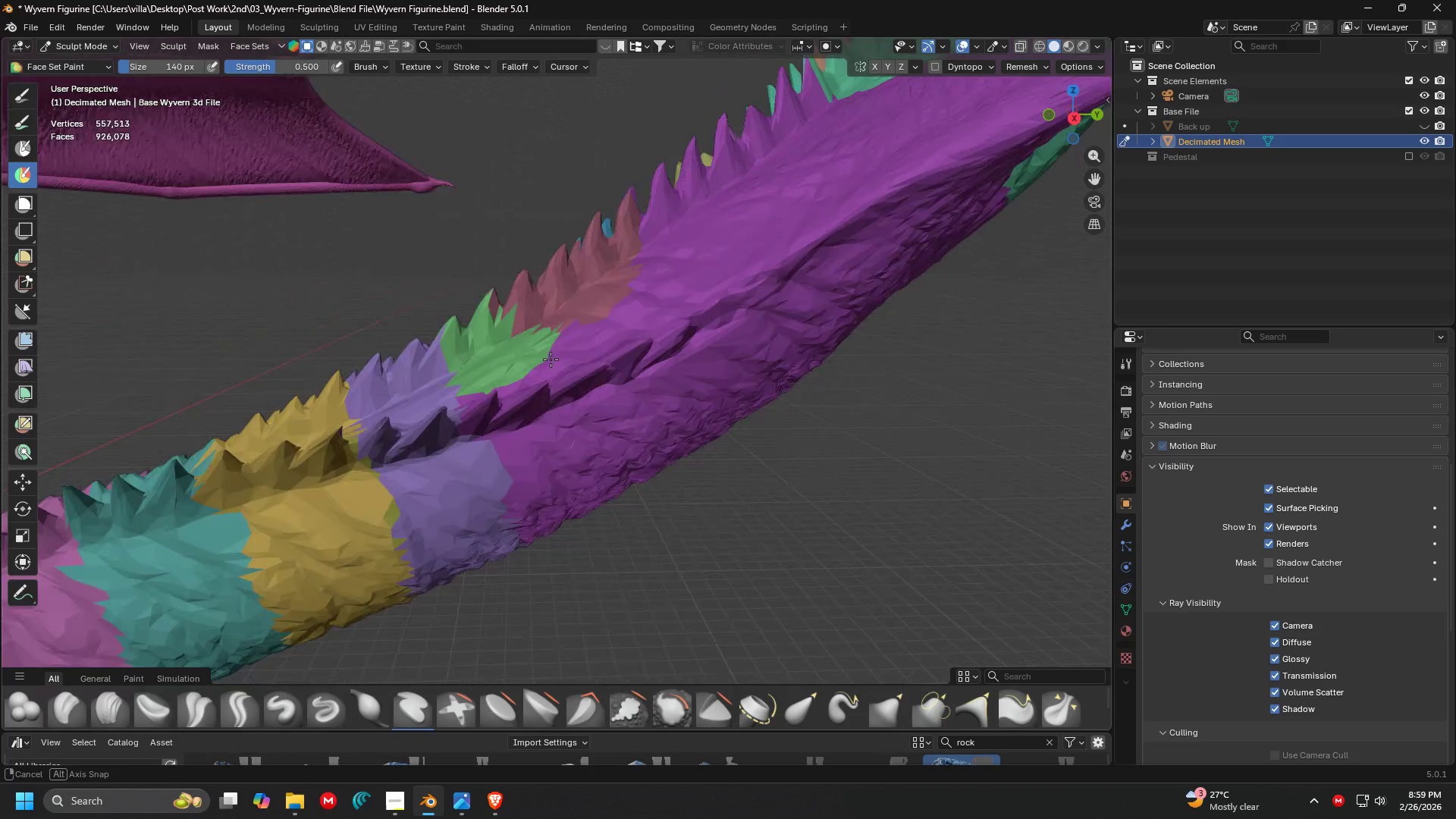 
key(Shift+ShiftLeft)
 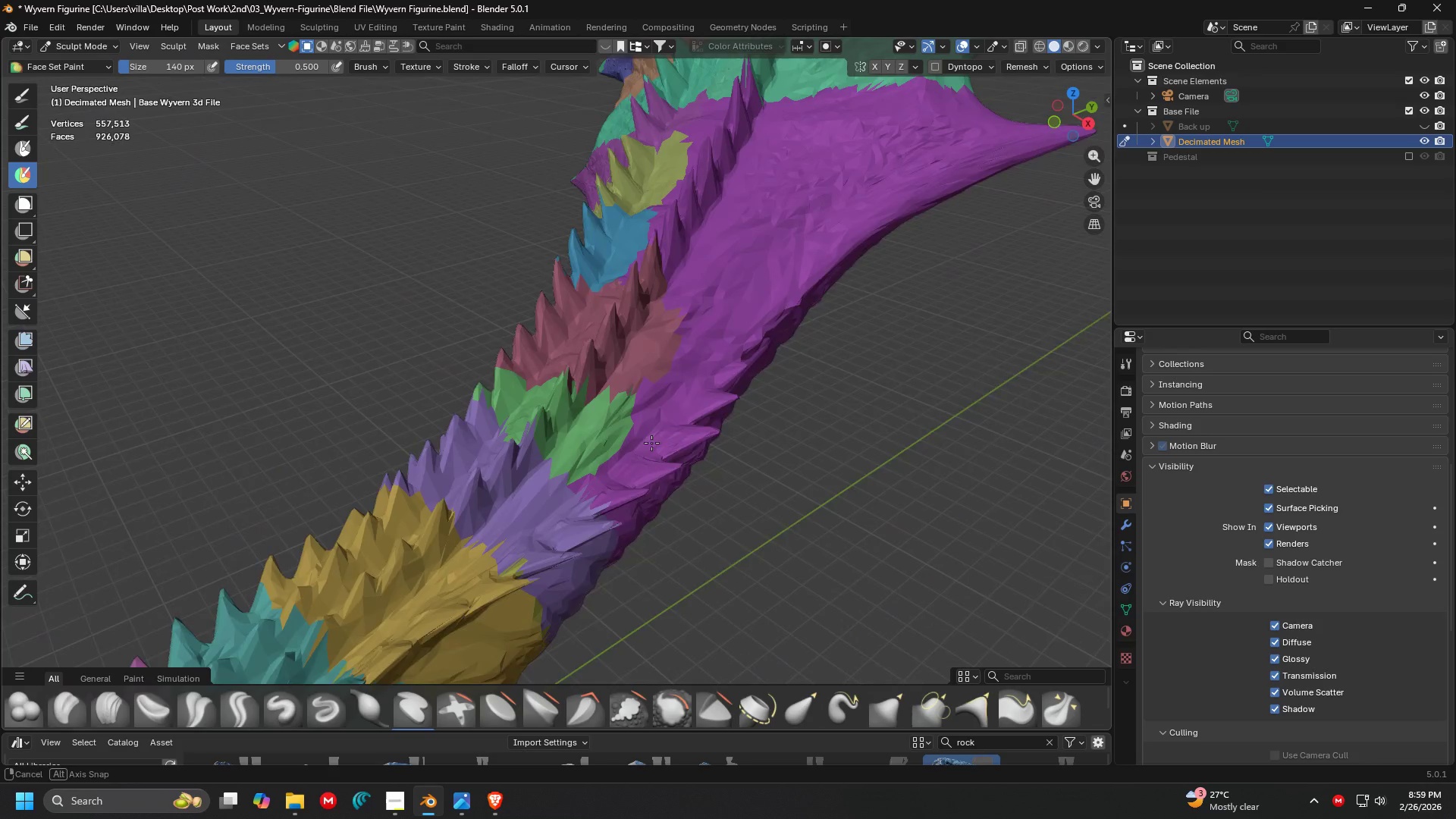 
hold_key(key=ControlLeft, duration=0.36)
 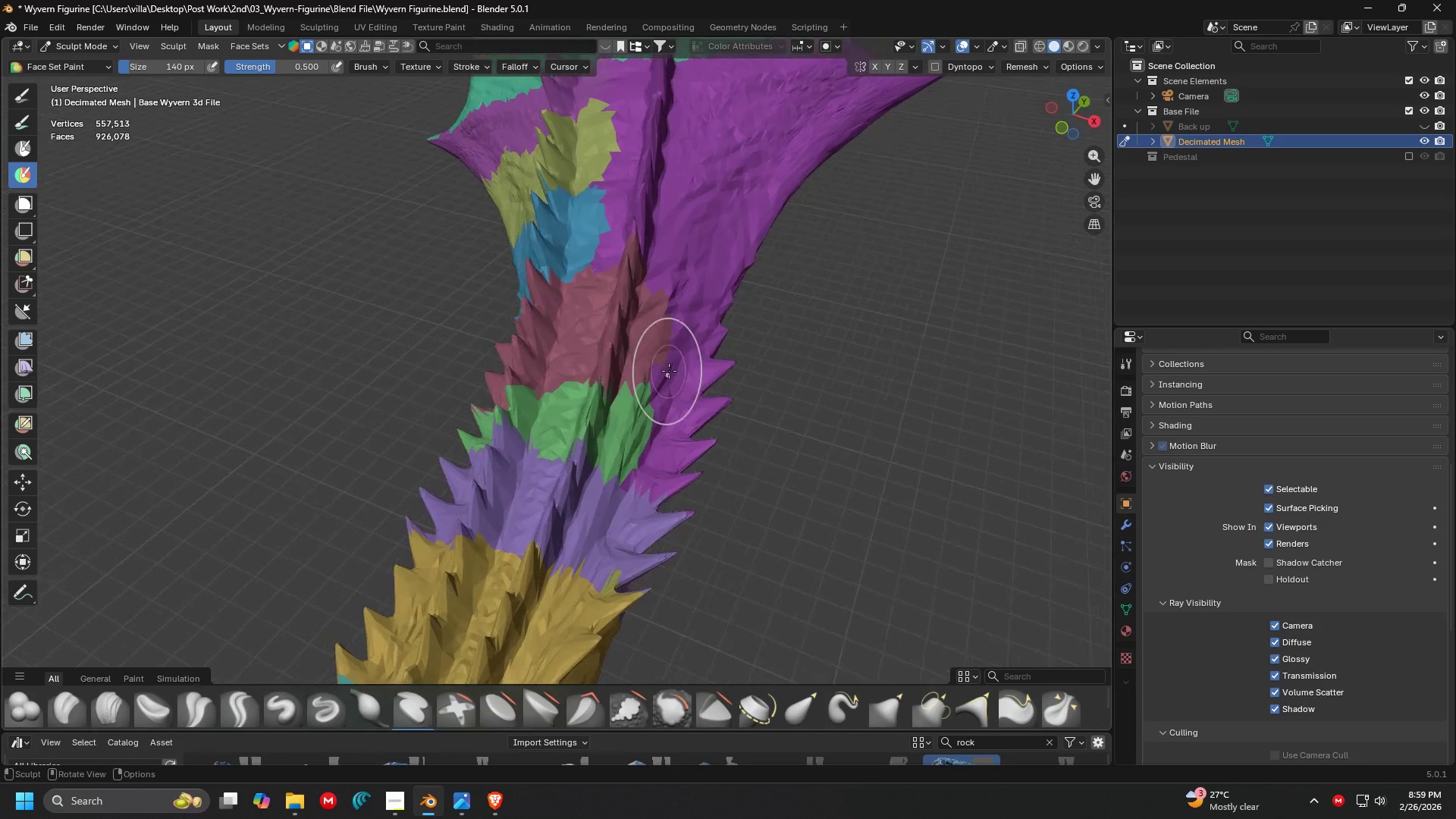 
hold_key(key=ControlLeft, duration=1.5)
left_click_drag(start_coordinate=[602, 419], to_coordinate=[682, 482])
 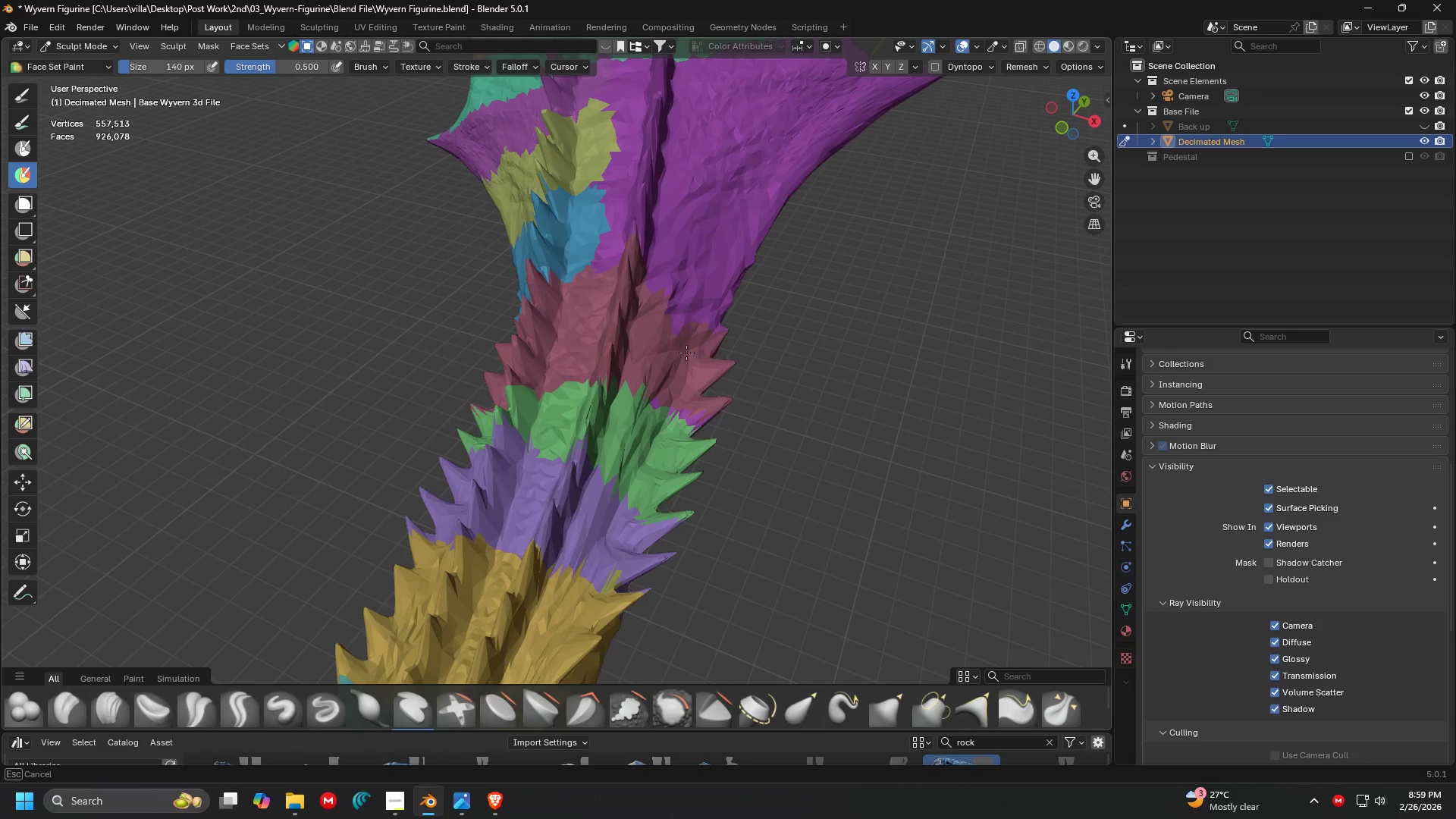 
hold_key(key=ControlLeft, duration=1.5)
left_click_drag(start_coordinate=[634, 346], to_coordinate=[691, 410])
 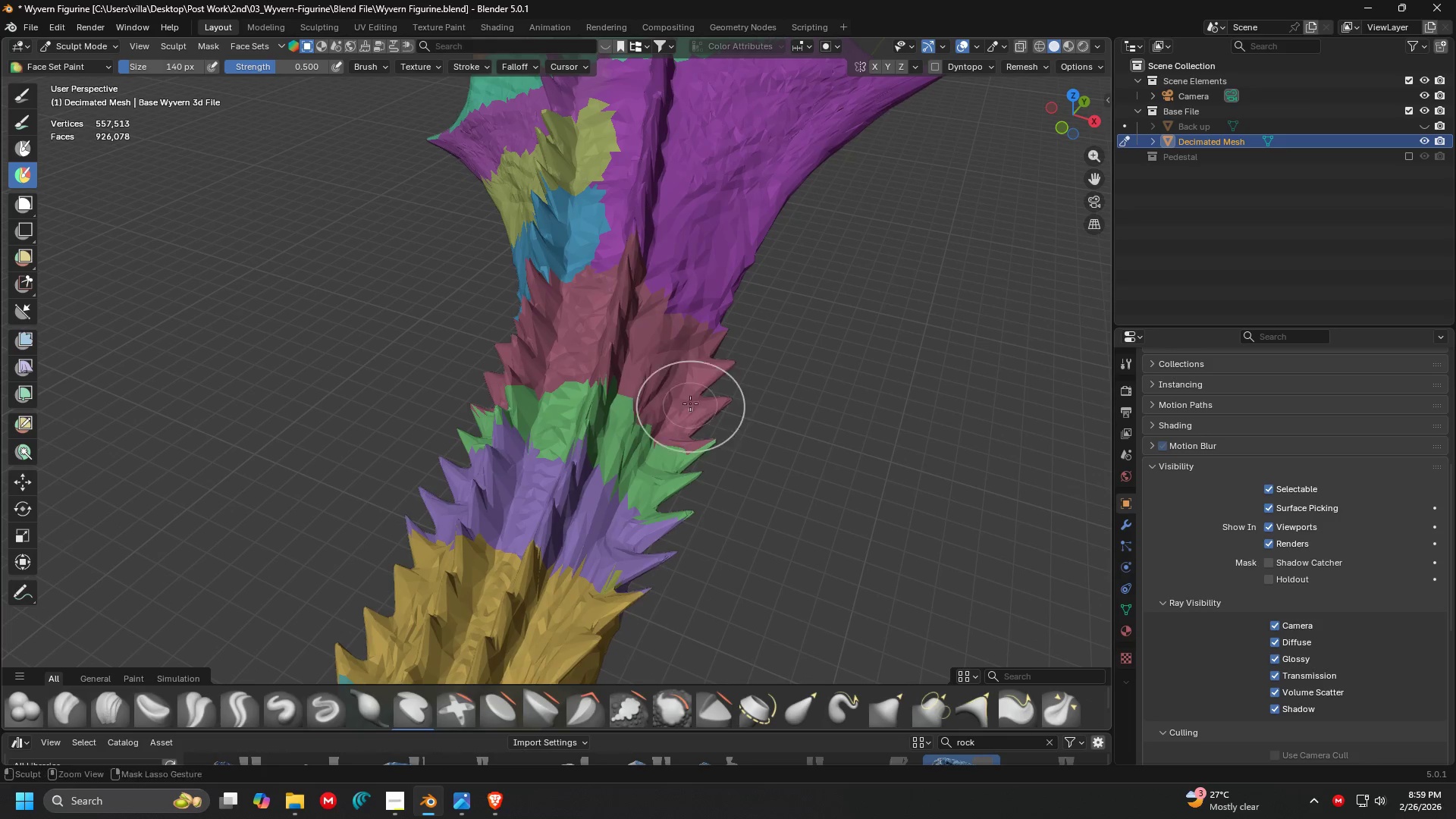 
key(Control+ControlLeft)
 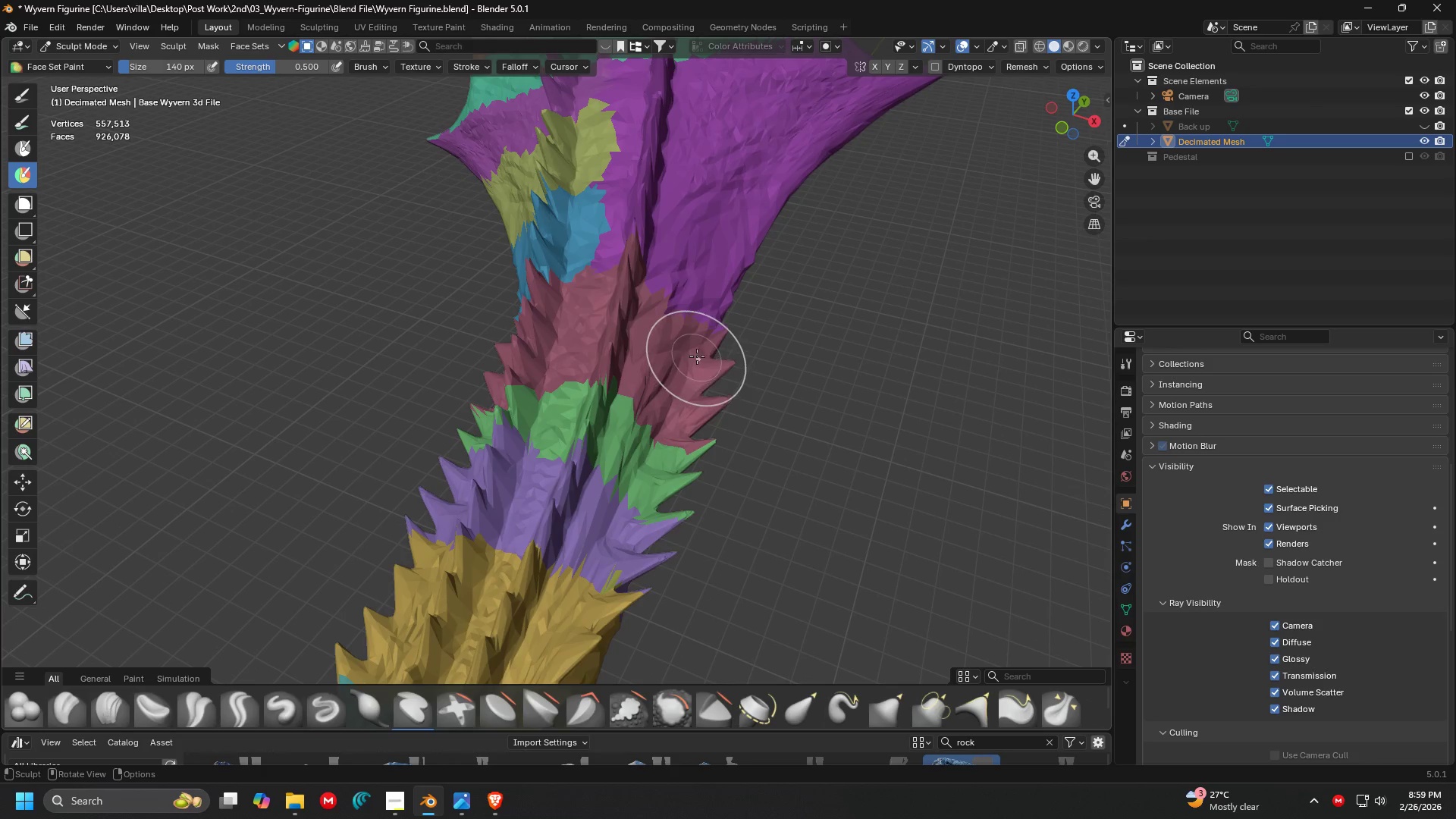 
key(Shift+ShiftLeft)
 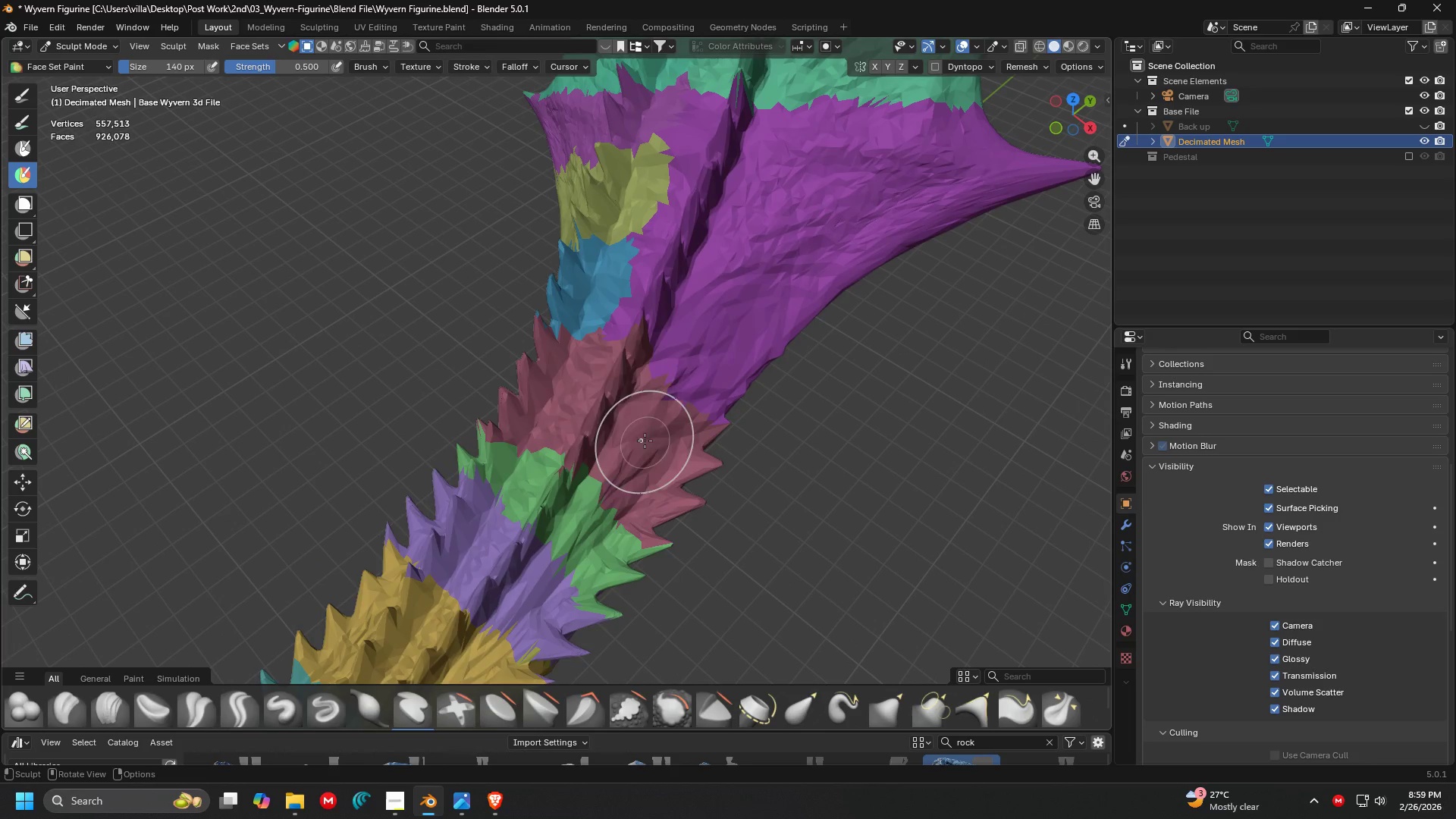 
hold_key(key=ControlLeft, duration=1.5)
left_click_drag(start_coordinate=[606, 295], to_coordinate=[700, 339])
 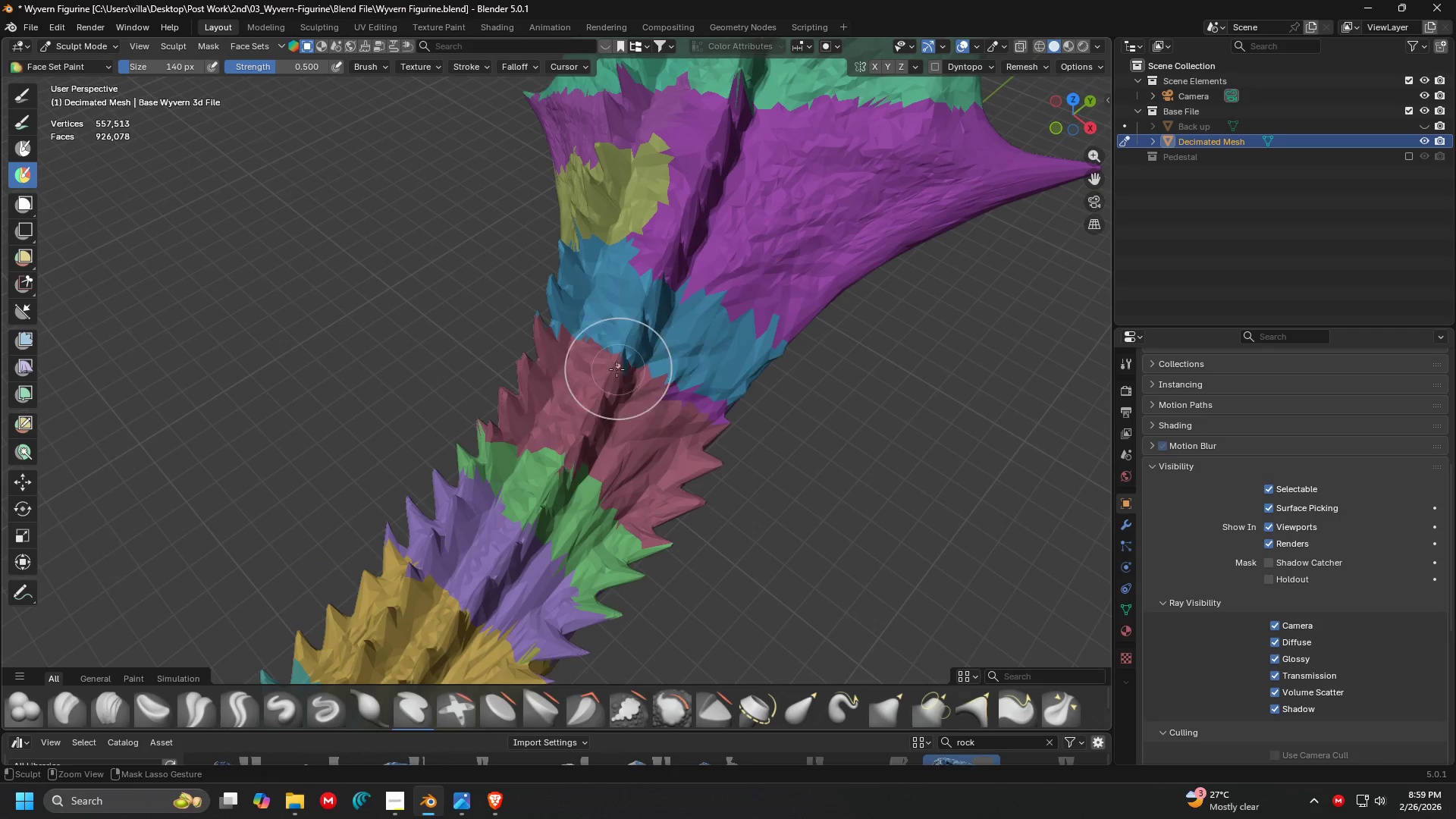 
left_click_drag(start_coordinate=[631, 378], to_coordinate=[632, 395])
 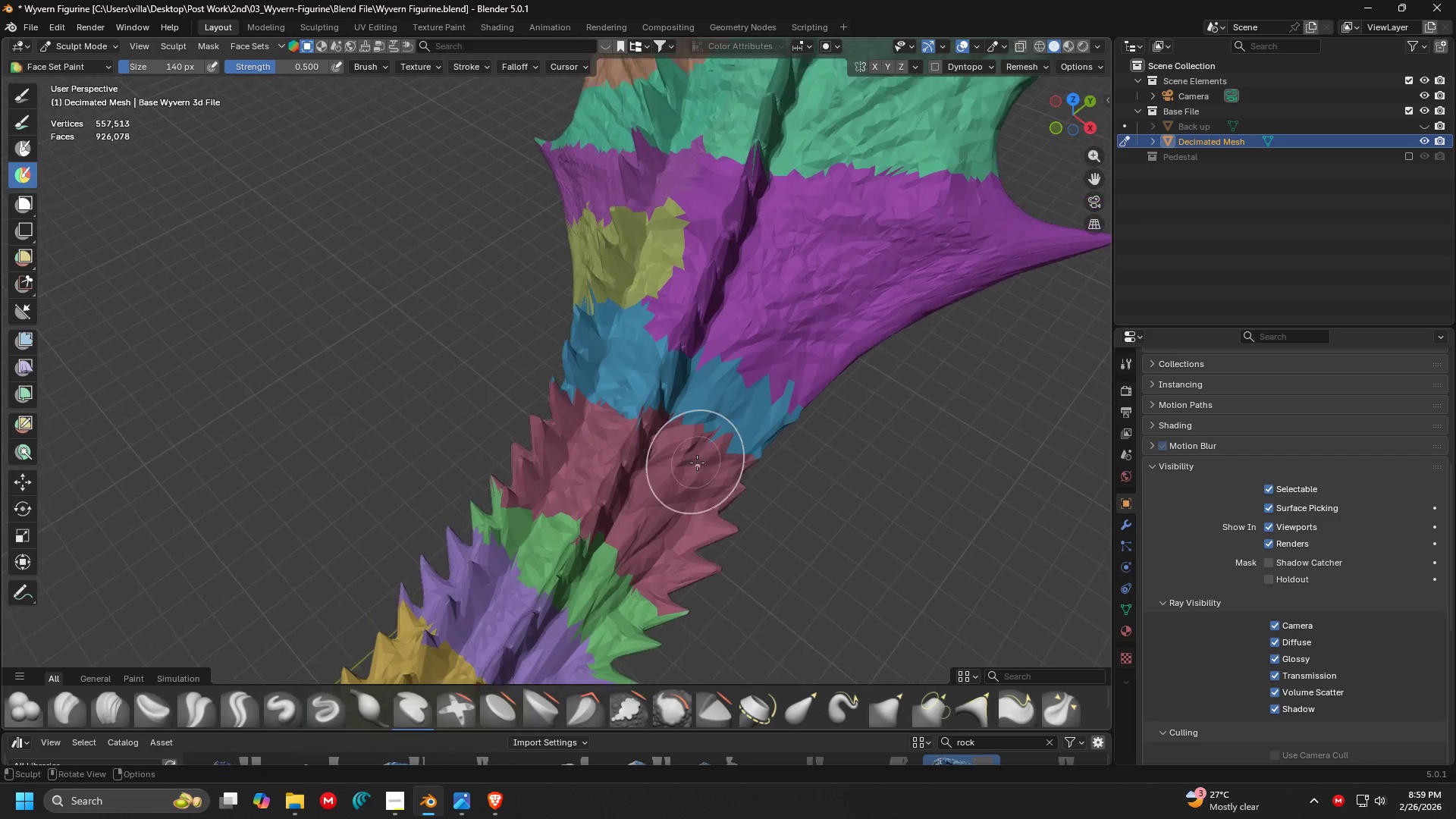 
hold_key(key=ControlLeft, duration=0.53)
 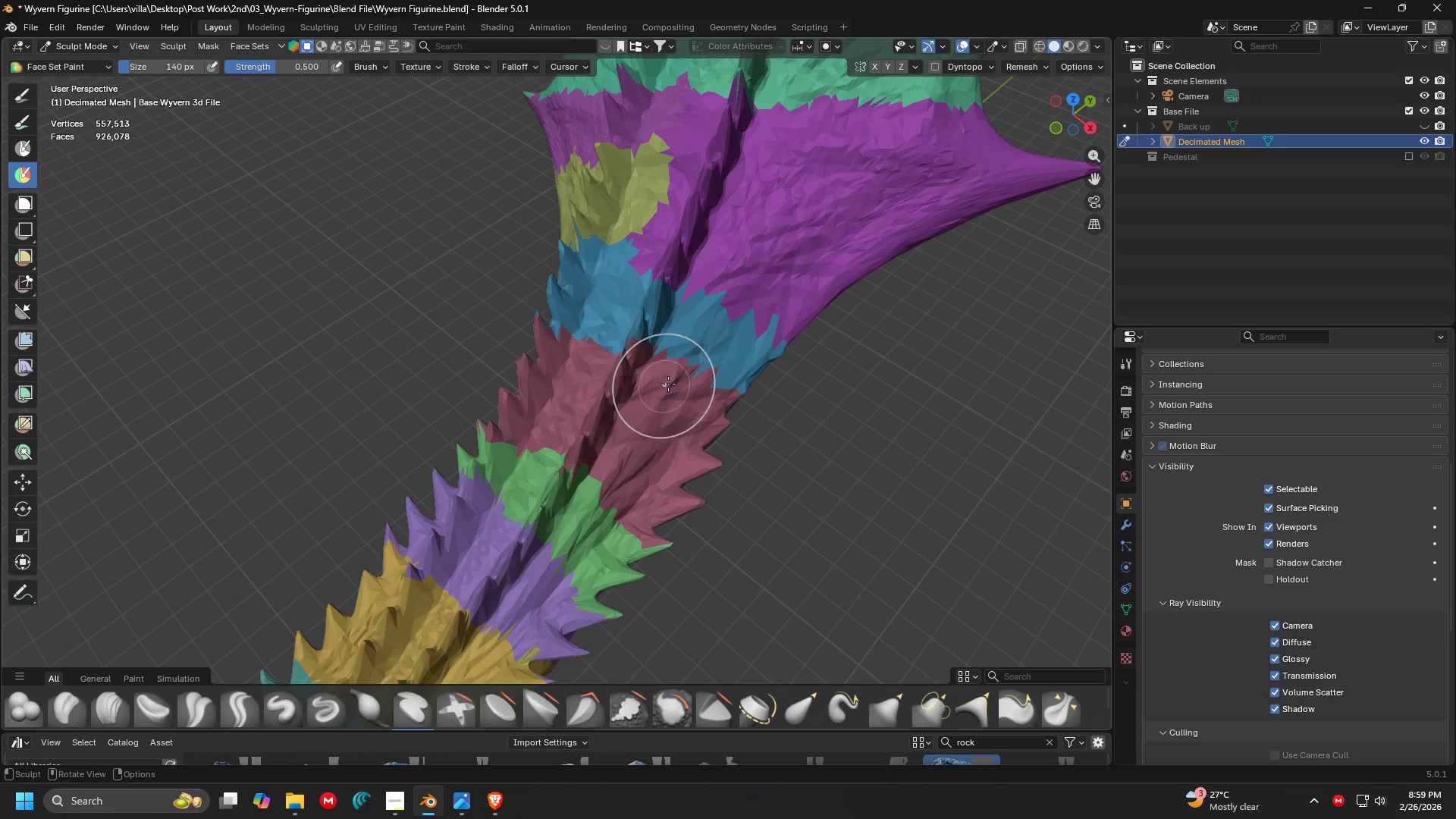 
key(Shift+ShiftLeft)
 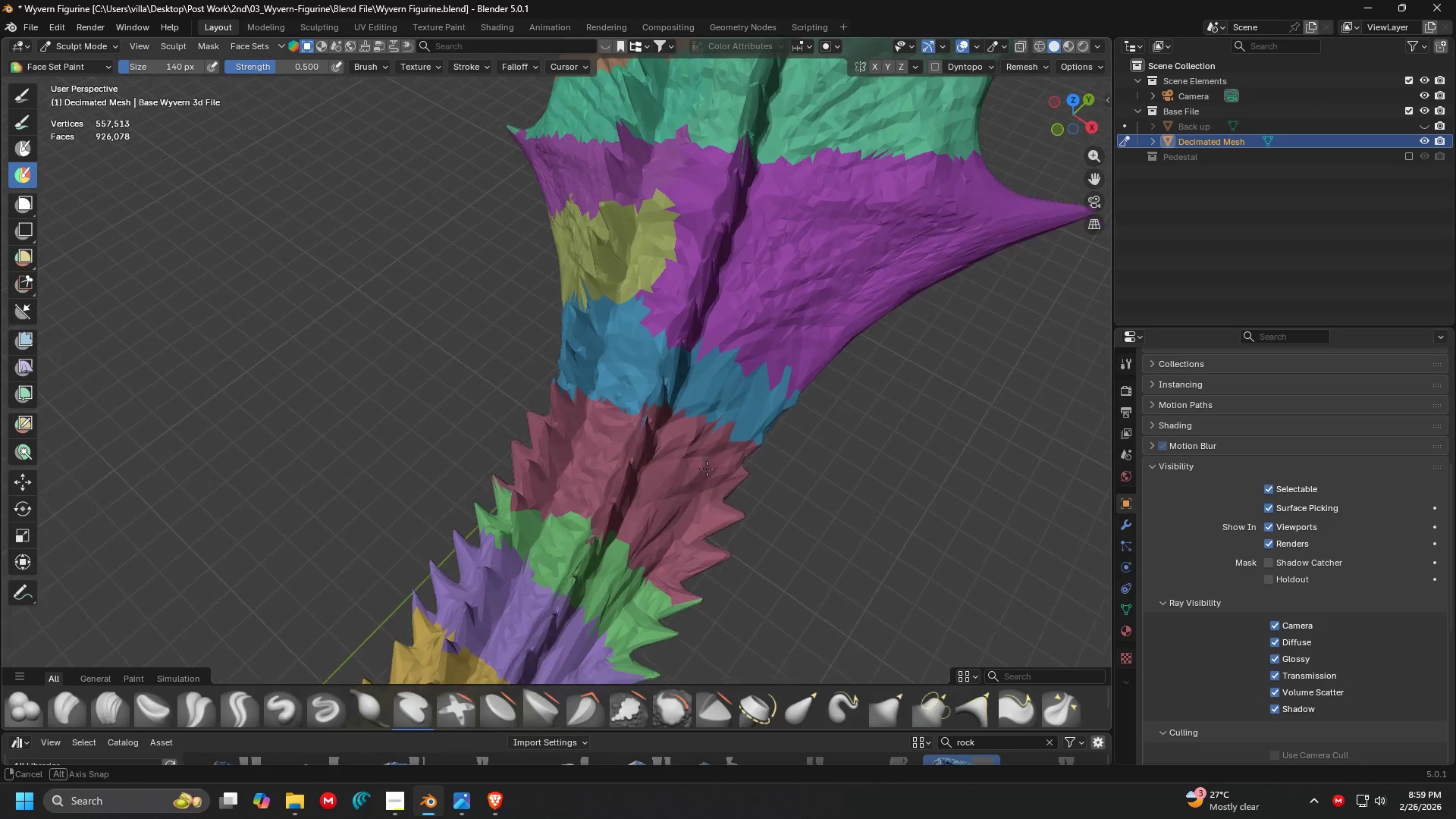 
key(Shift+ShiftLeft)
 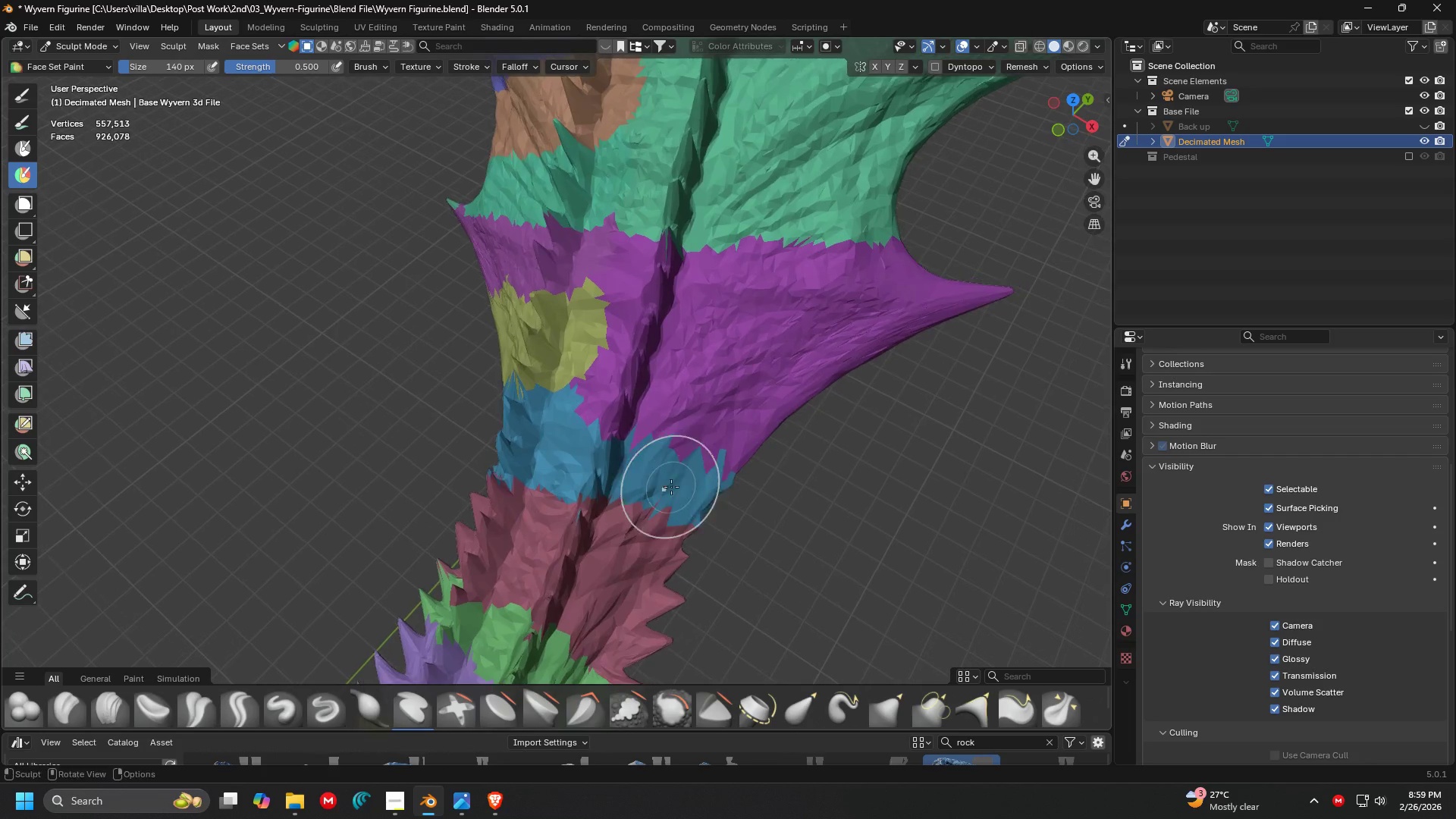 
hold_key(key=ControlLeft, duration=1.5)
left_click_drag(start_coordinate=[596, 436], to_coordinate=[570, 426])
 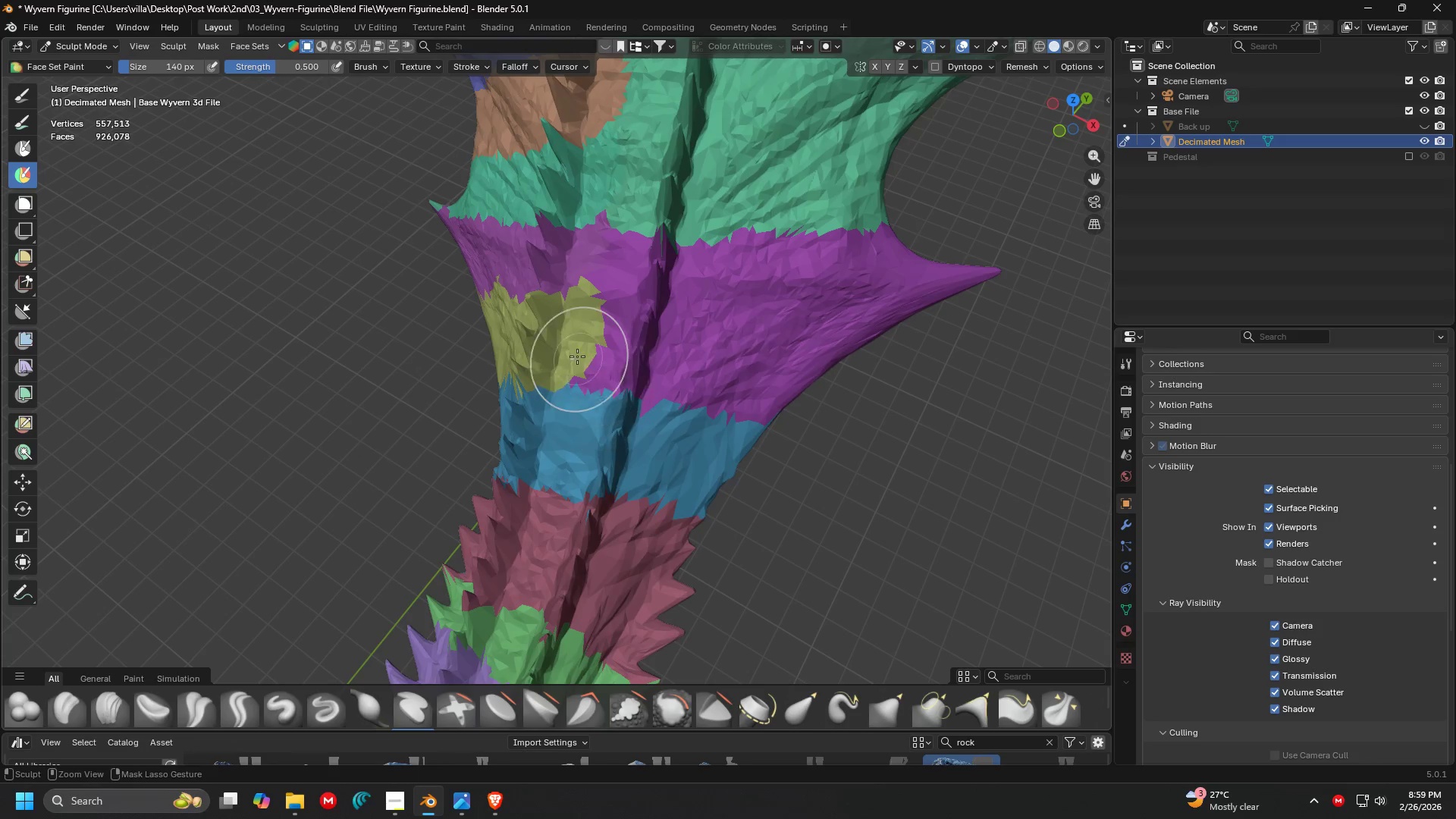 
hold_key(key=ControlLeft, duration=1.51)
left_click_drag(start_coordinate=[575, 351], to_coordinate=[635, 303])
 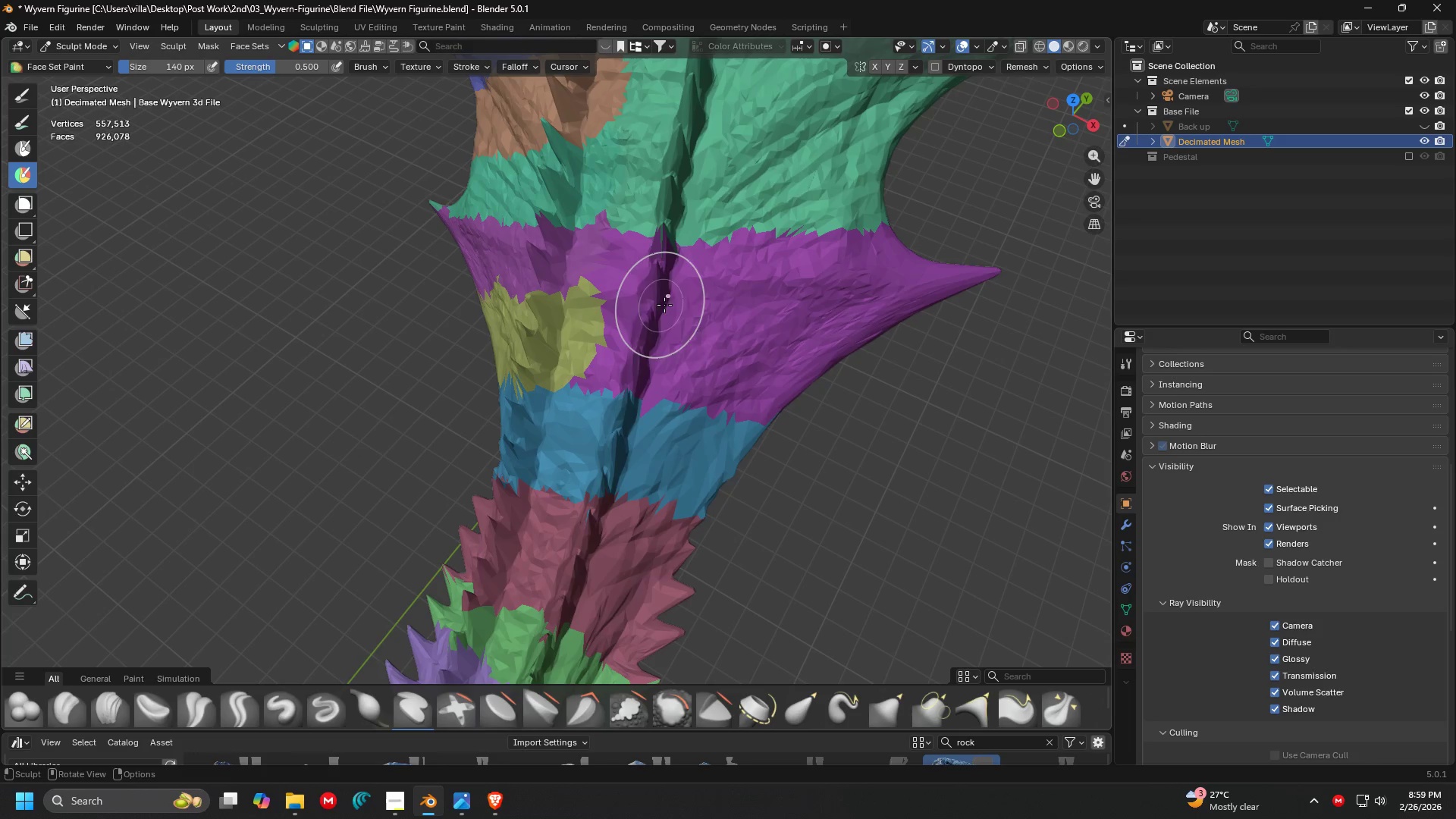 
key(Control+Z)
 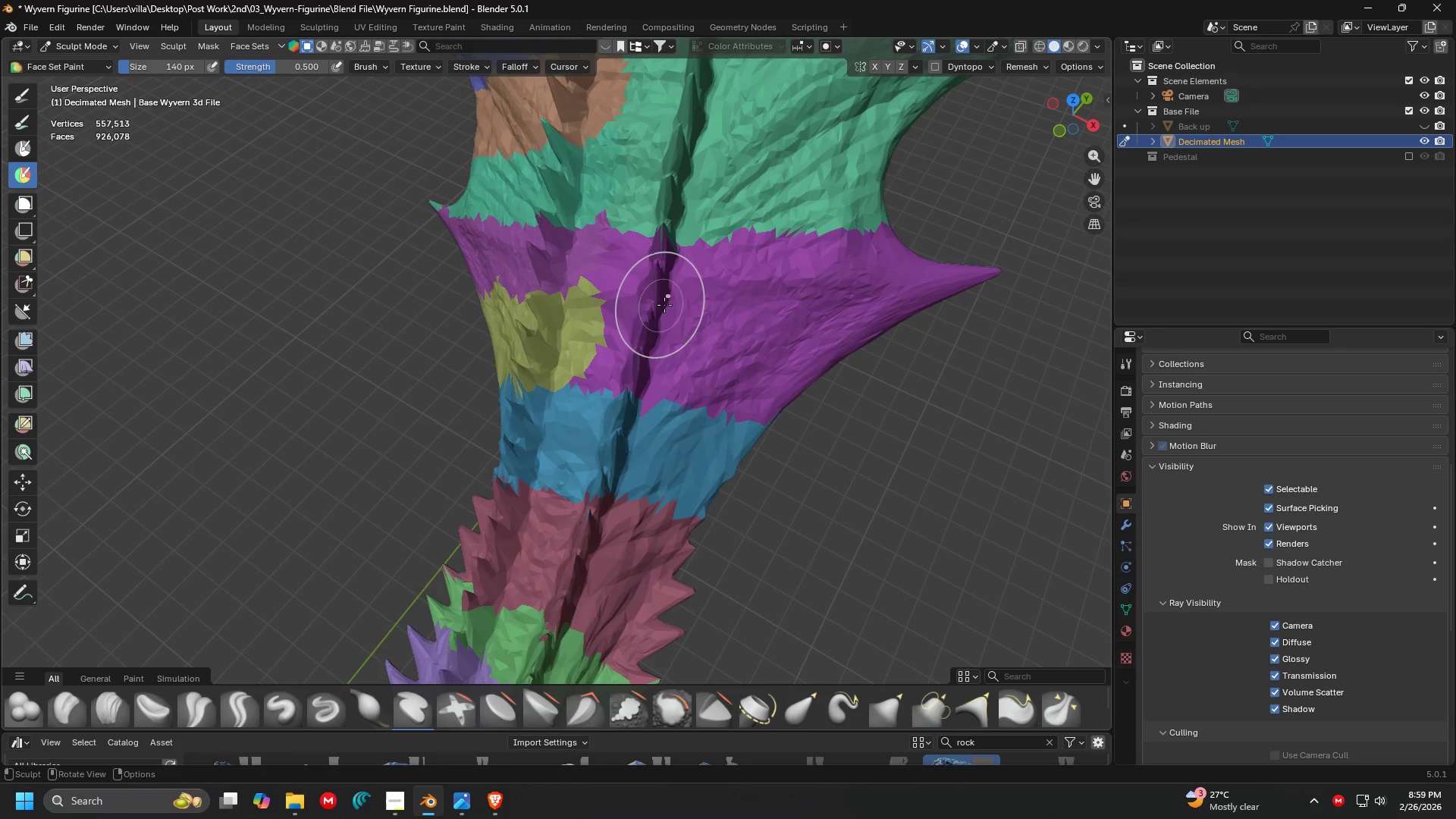 
key(Shift+ShiftLeft)
 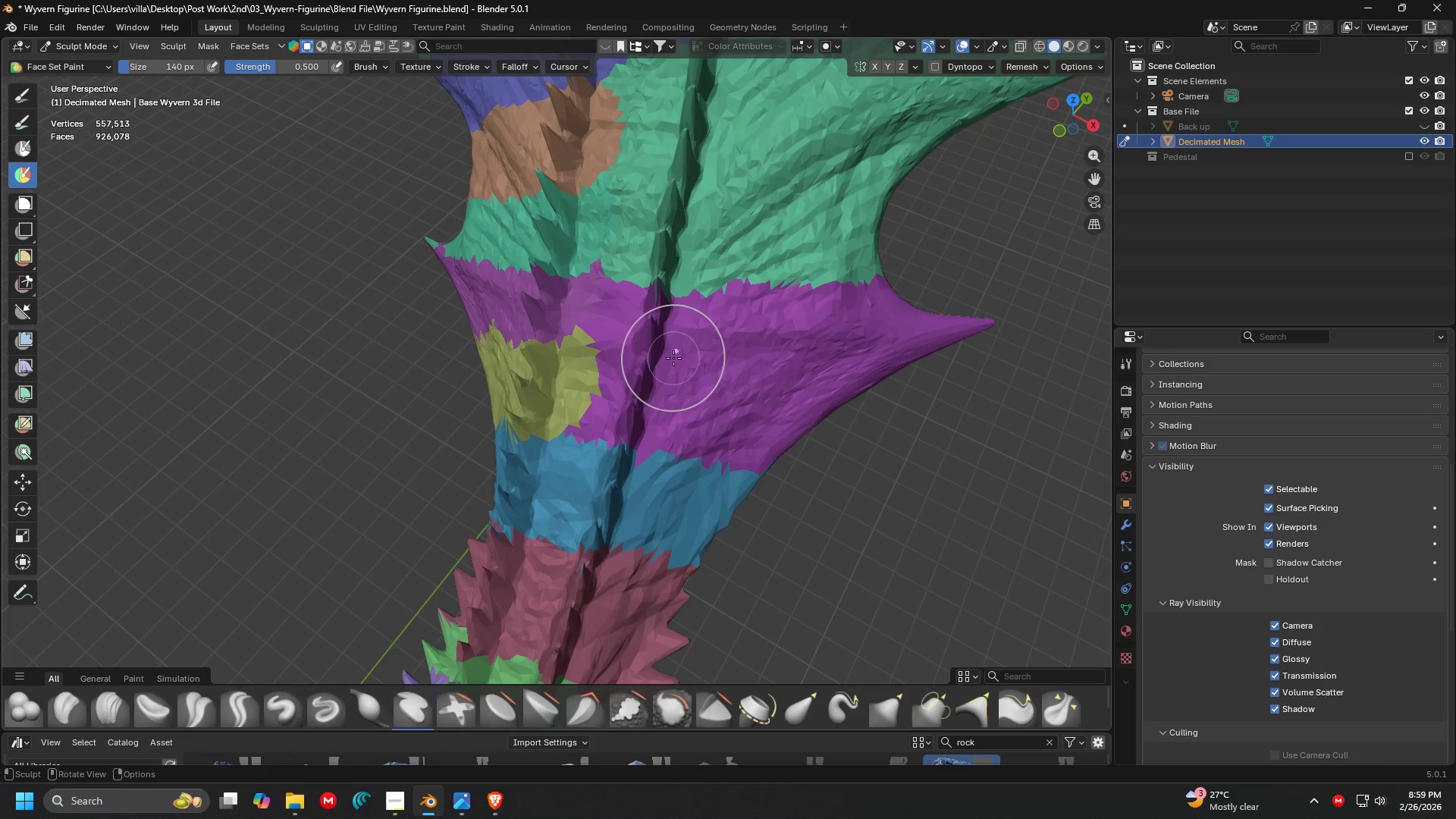 
left_click_drag(start_coordinate=[577, 383], to_coordinate=[764, 475])
 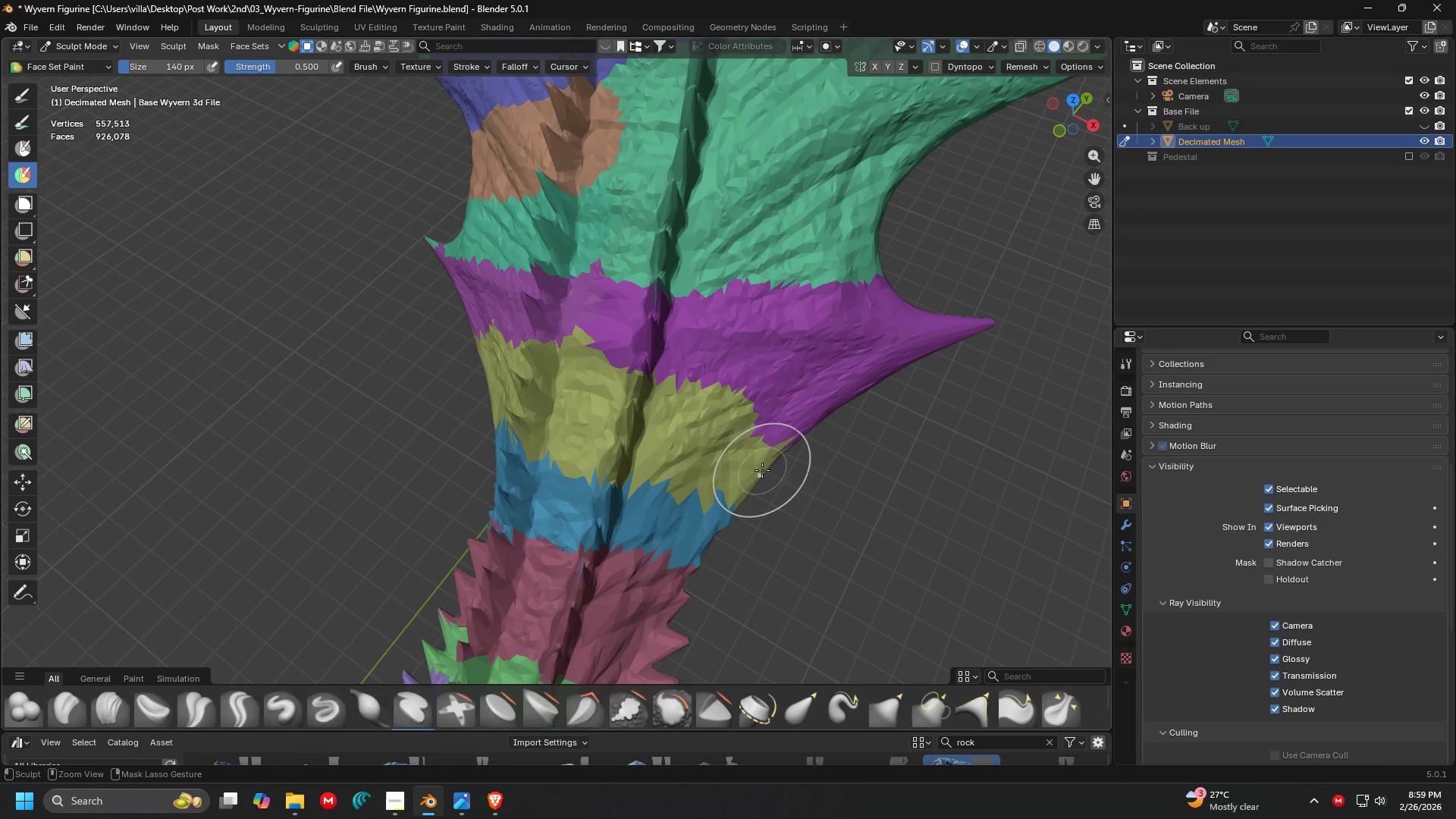 
key(Control+Z)
 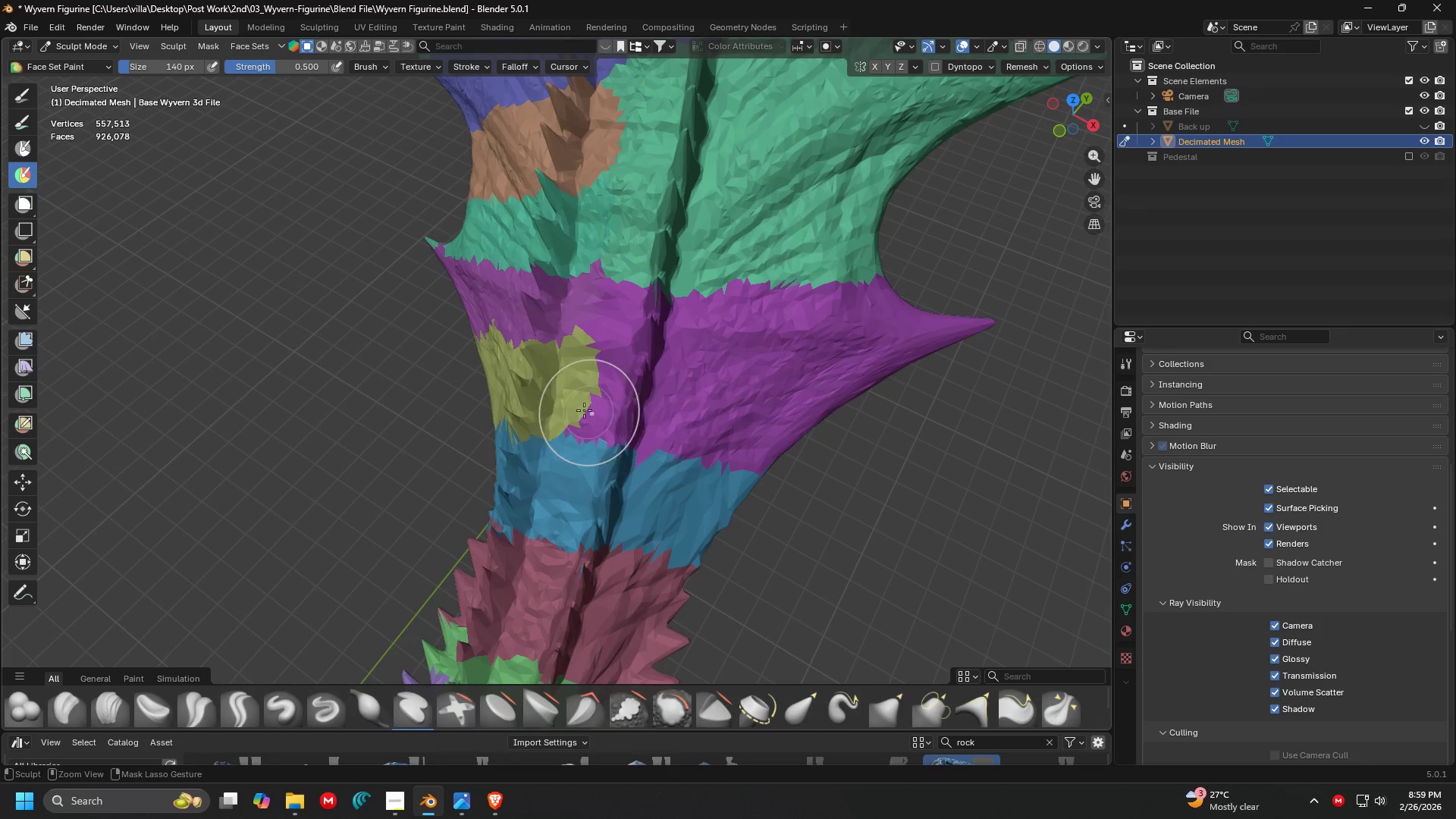 
left_click_drag(start_coordinate=[561, 399], to_coordinate=[792, 444])
 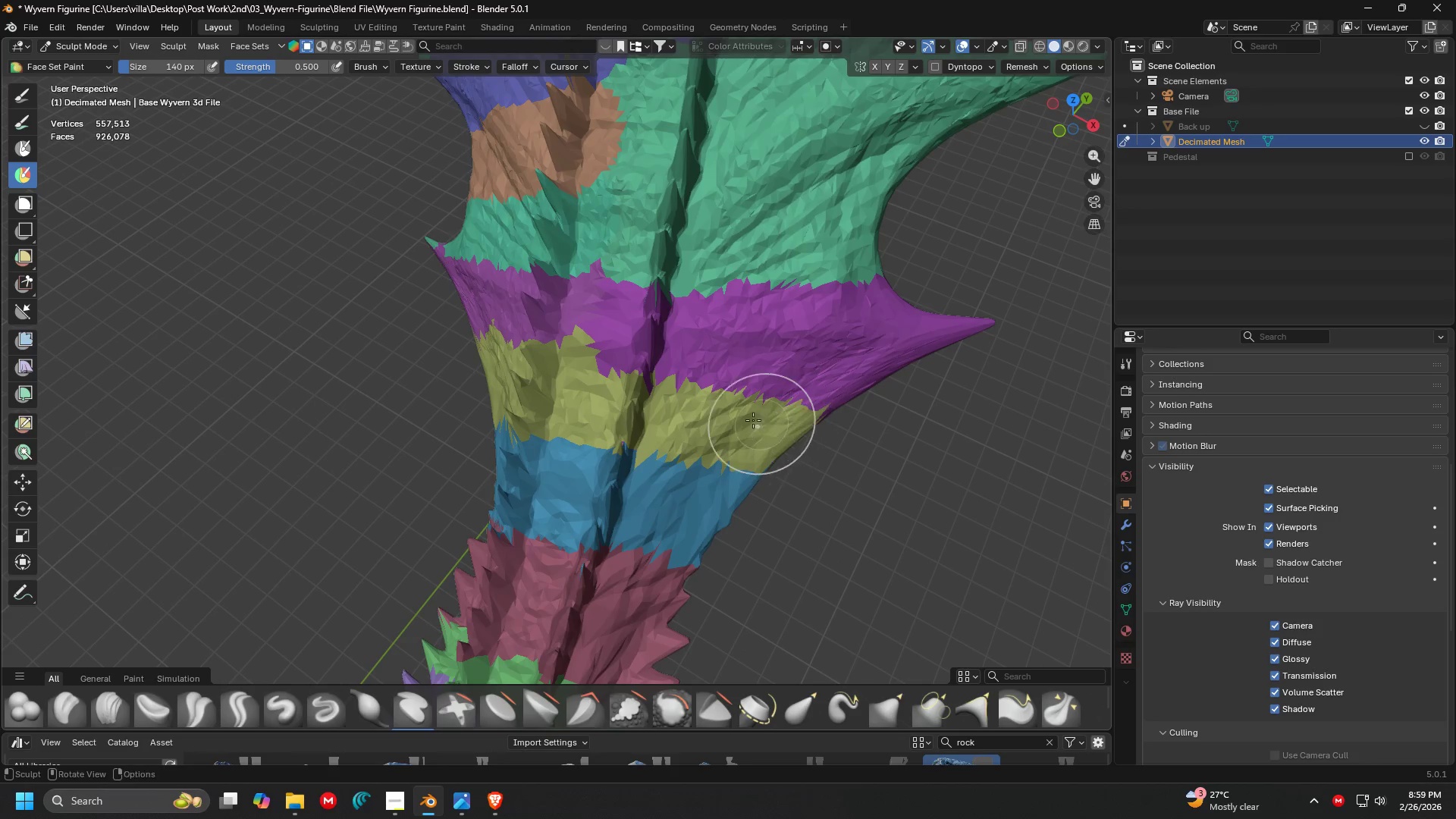 
key(Shift+ShiftLeft)
 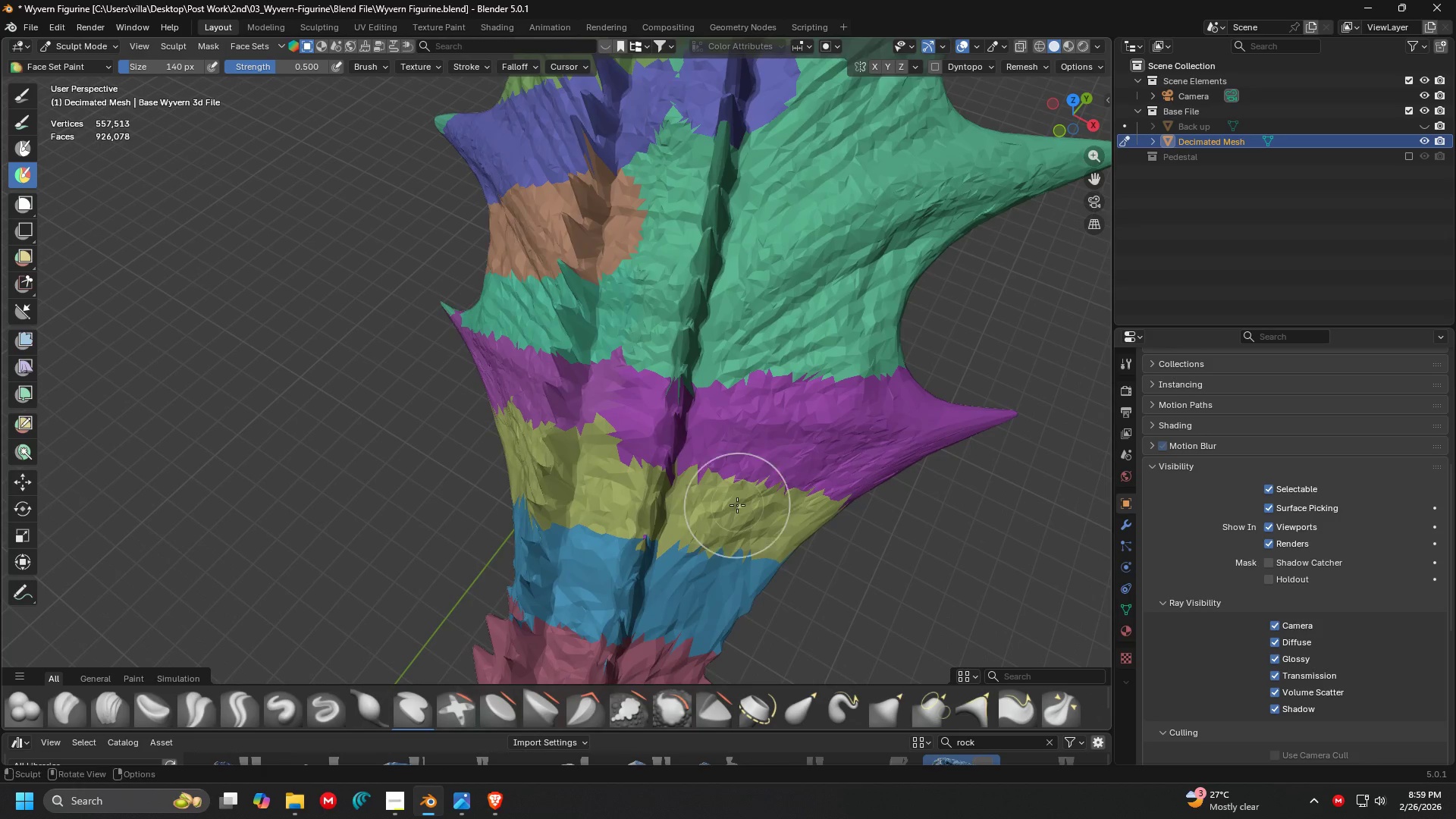 
hold_key(key=ShiftLeft, duration=0.41)
 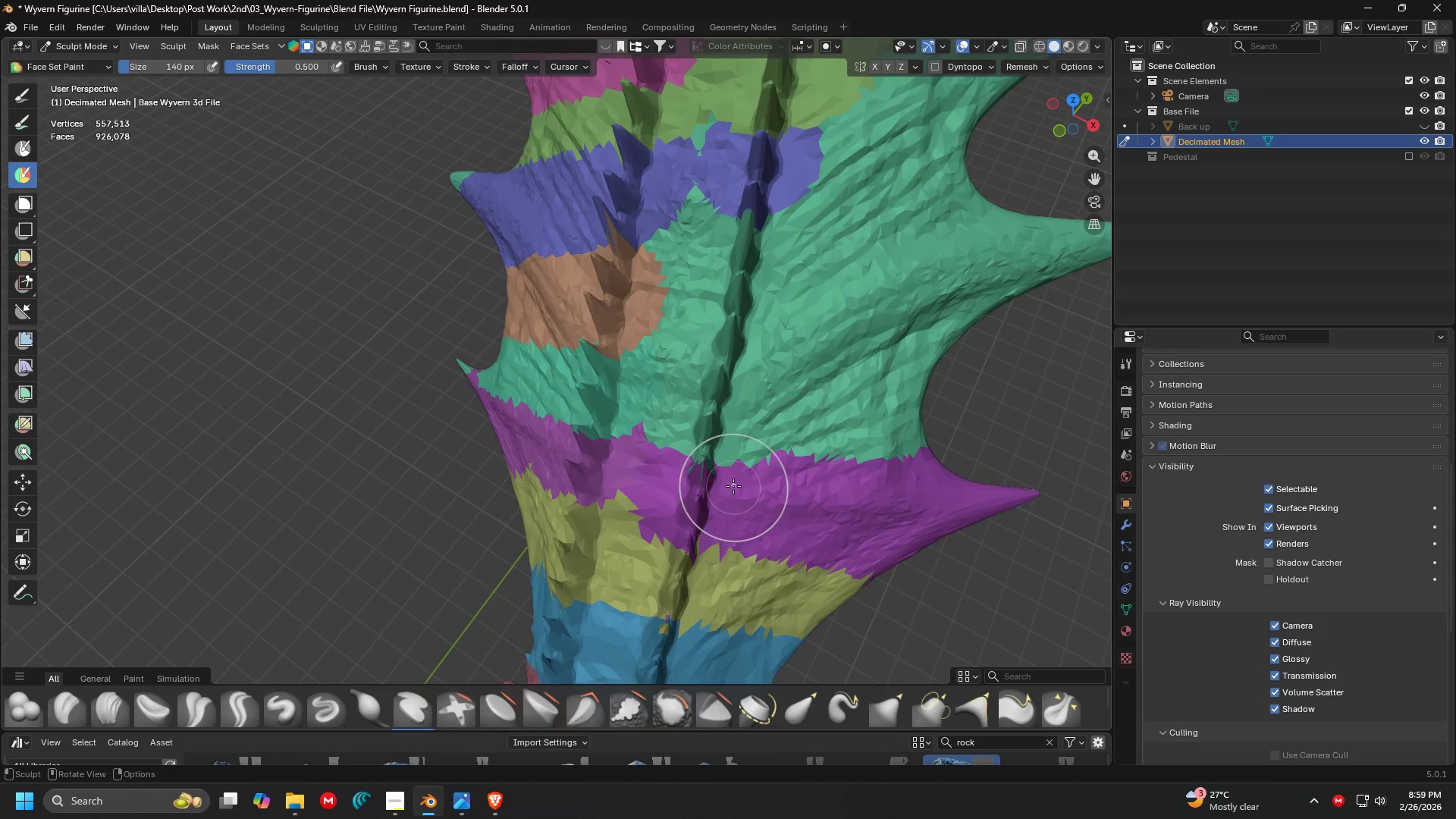 
hold_key(key=ShiftLeft, duration=0.38)
 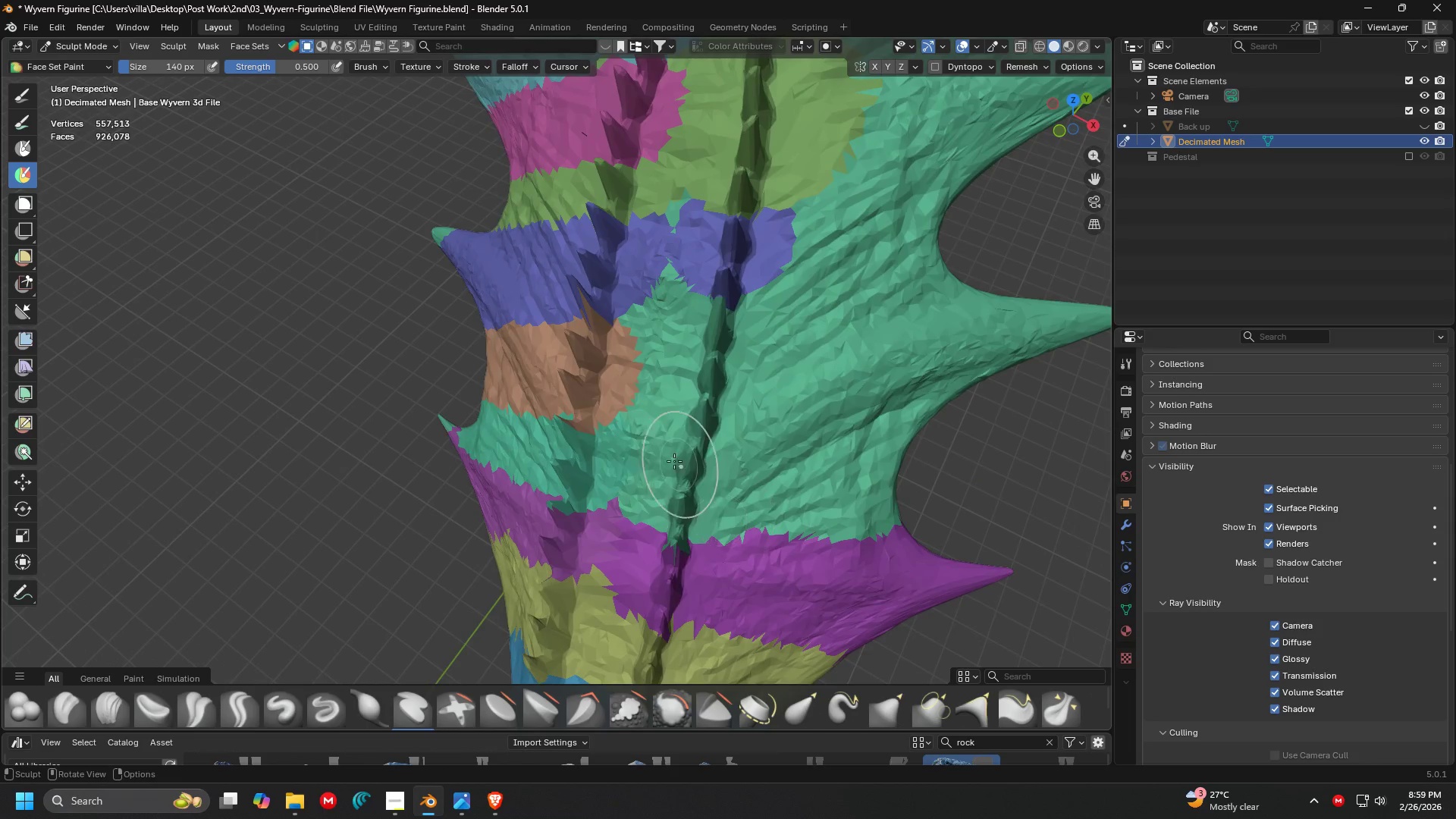 
hold_key(key=ControlLeft, duration=1.5)
left_click_drag(start_coordinate=[592, 391], to_coordinate=[576, 384])
 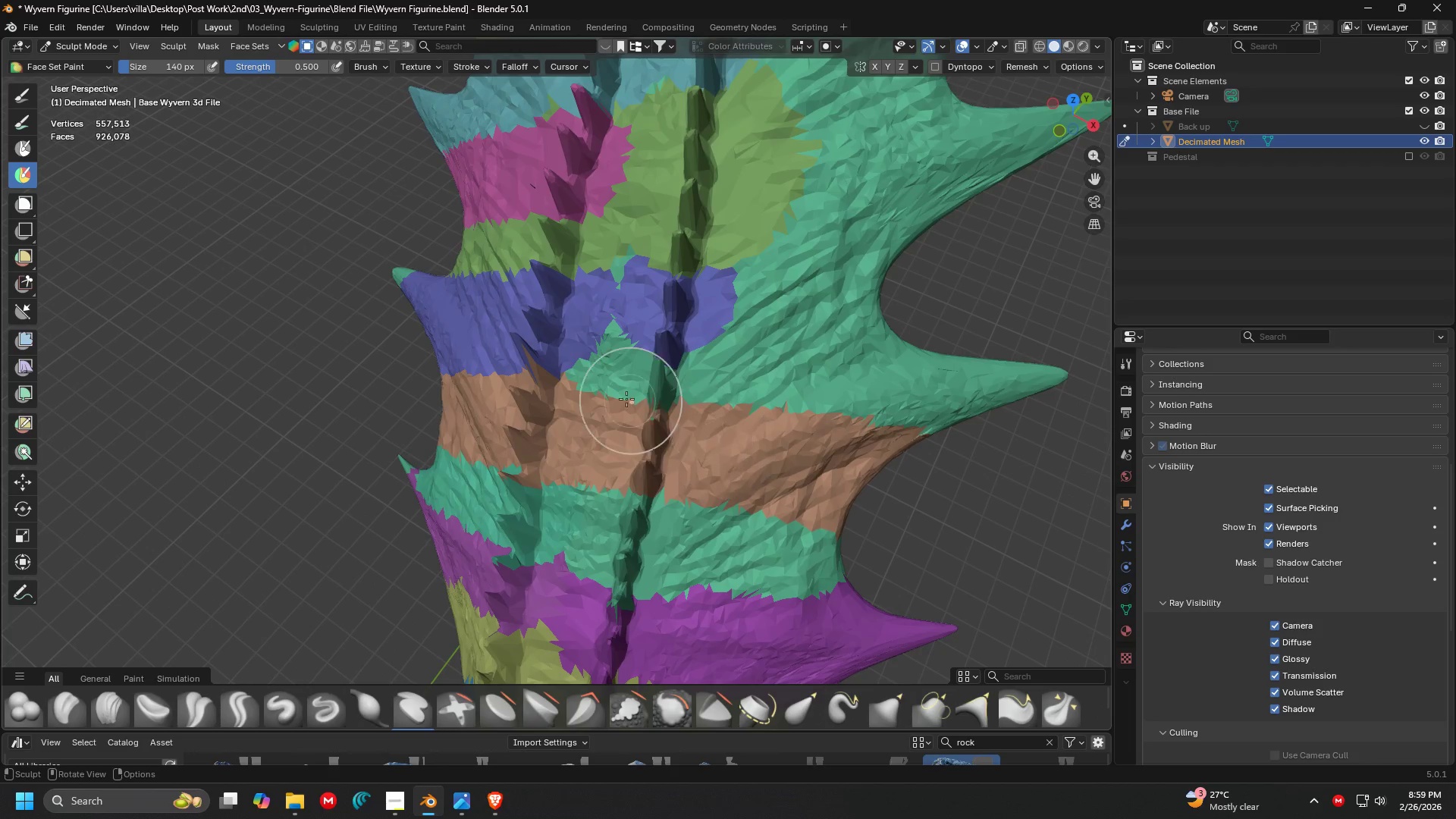 
key(Control+ControlLeft)
 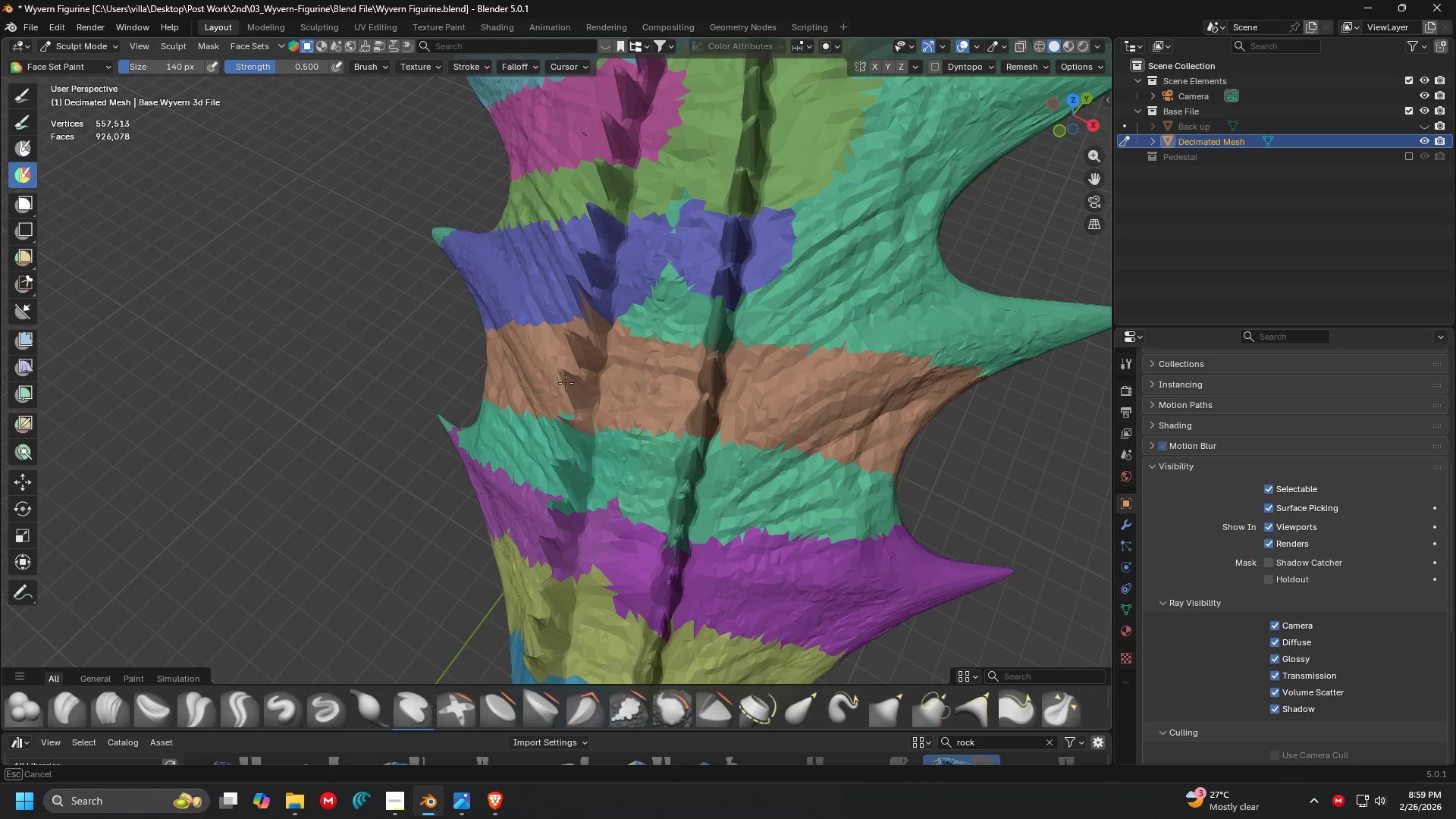 
key(Control+ControlLeft)
 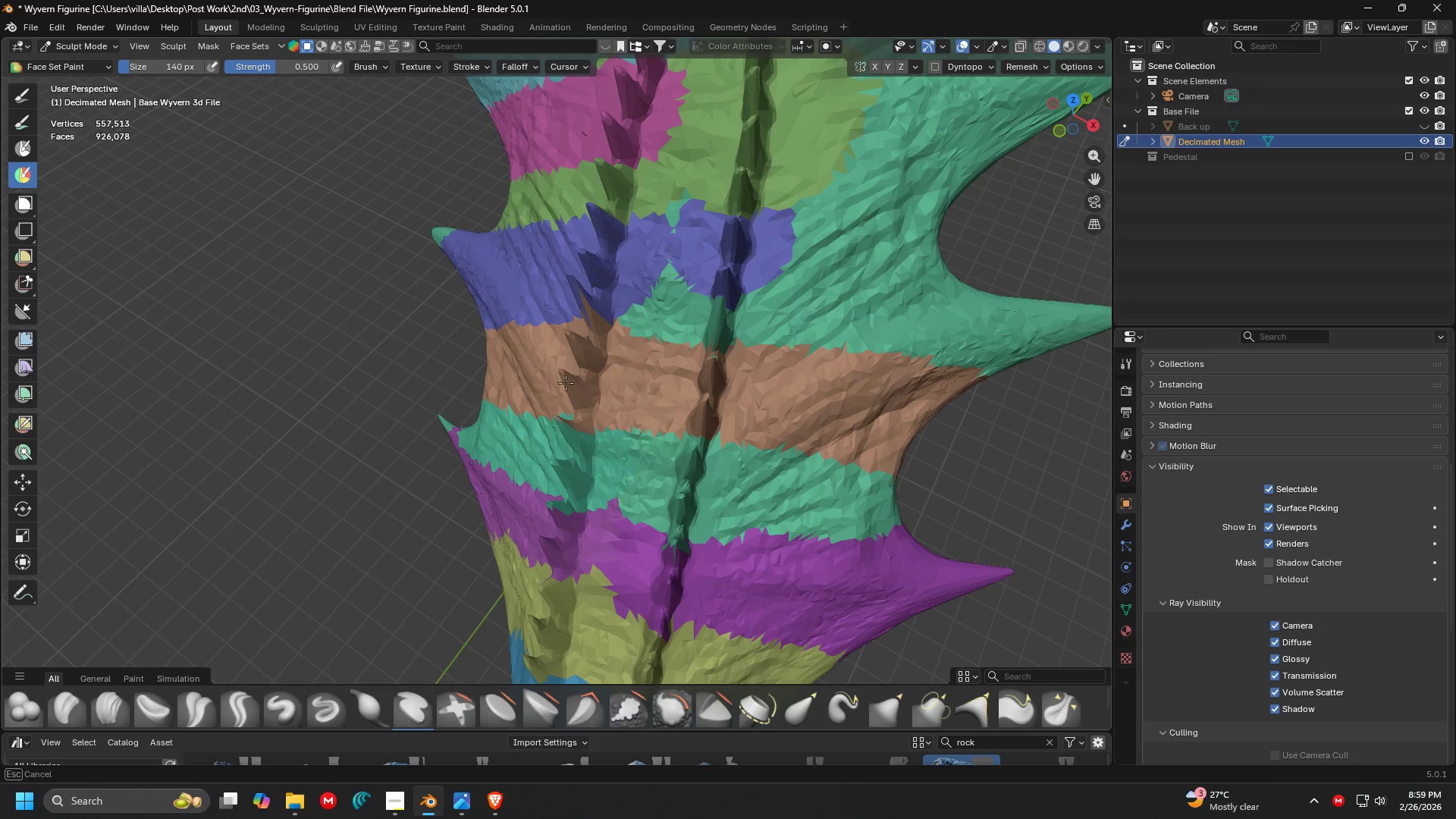 
key(Control+ControlLeft)
 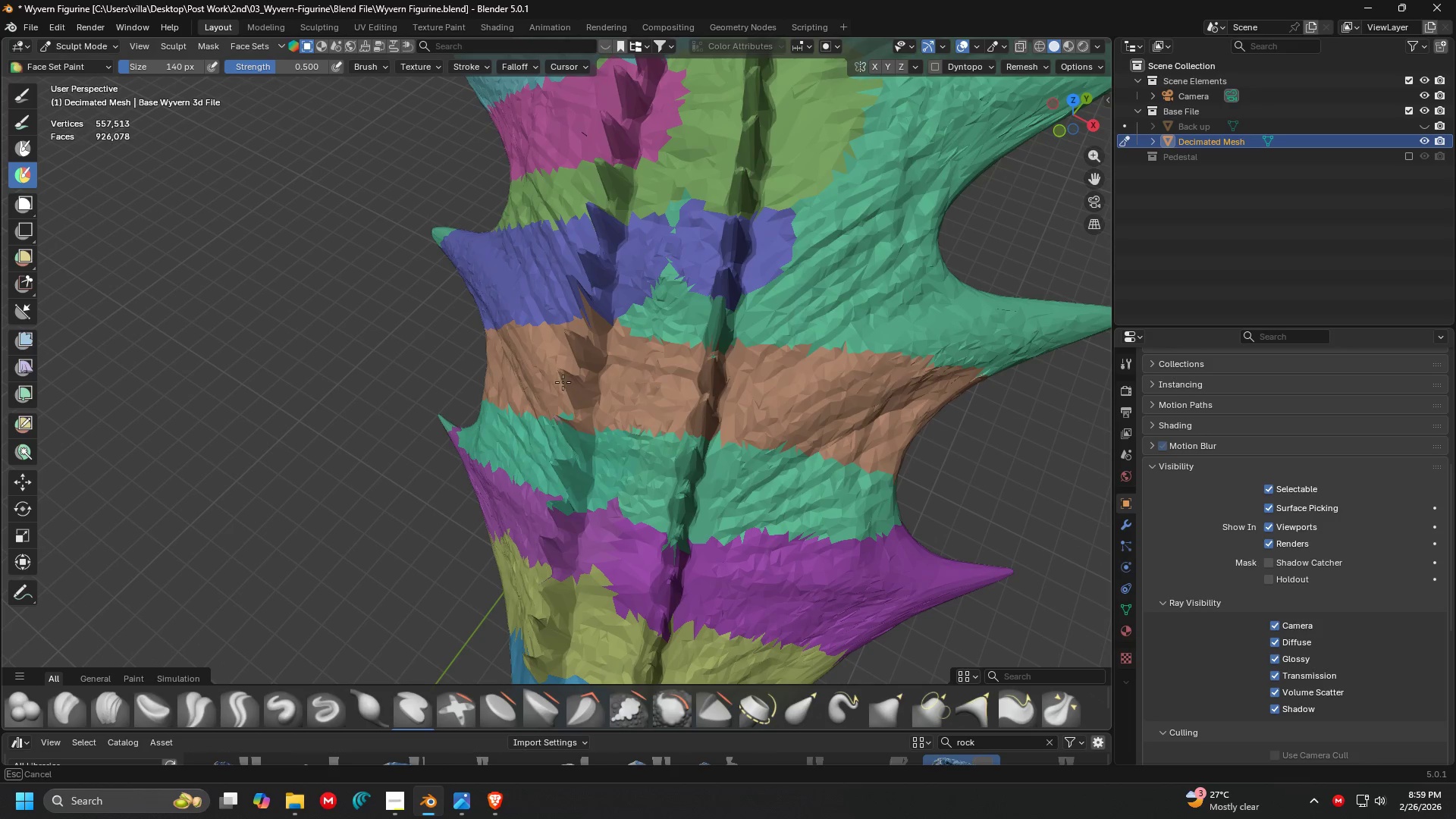 
key(Control+ControlLeft)
 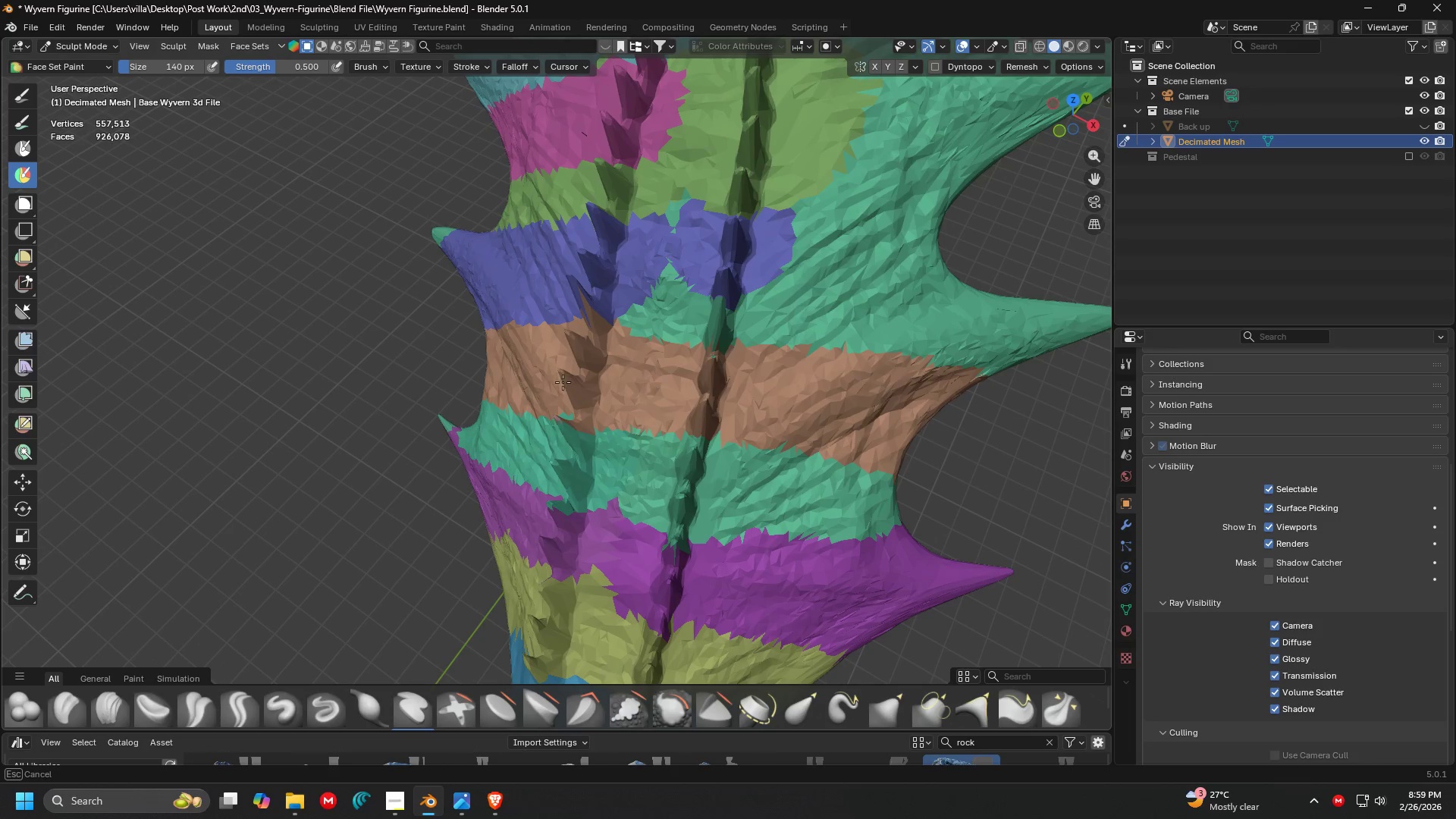 
key(Control+ControlLeft)
 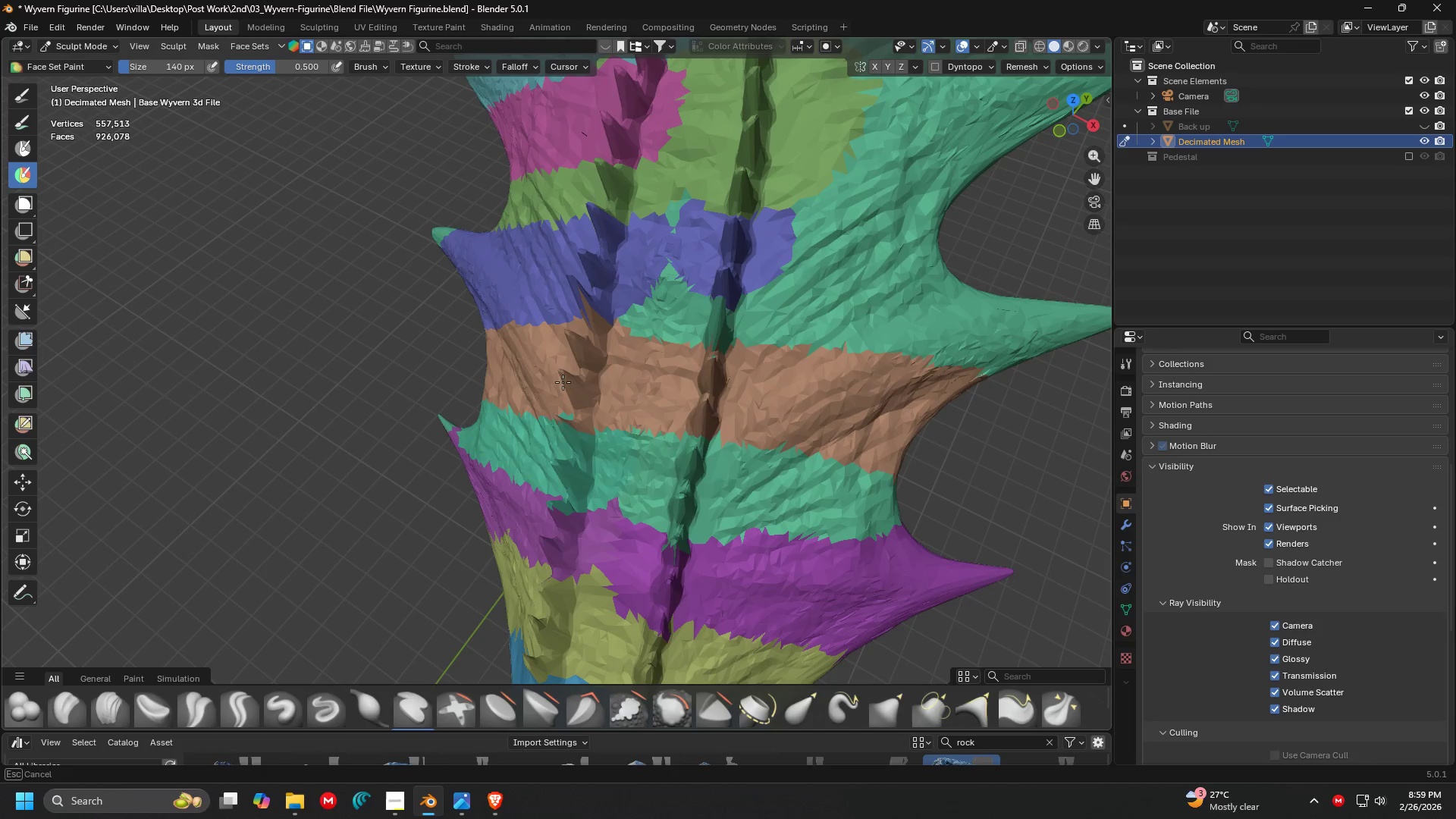 
key(Control+ControlLeft)
 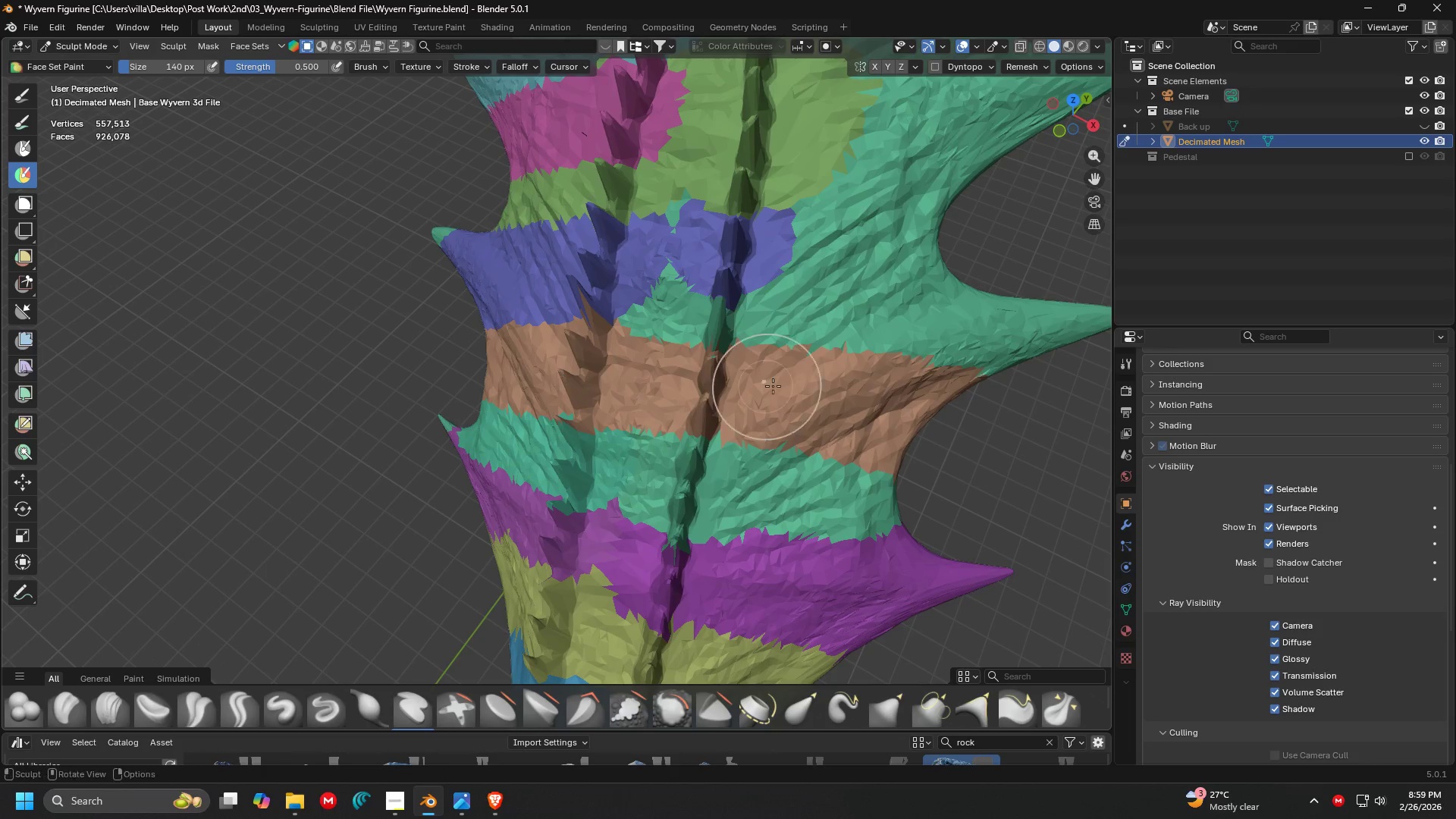 
key(Shift+ShiftLeft)
 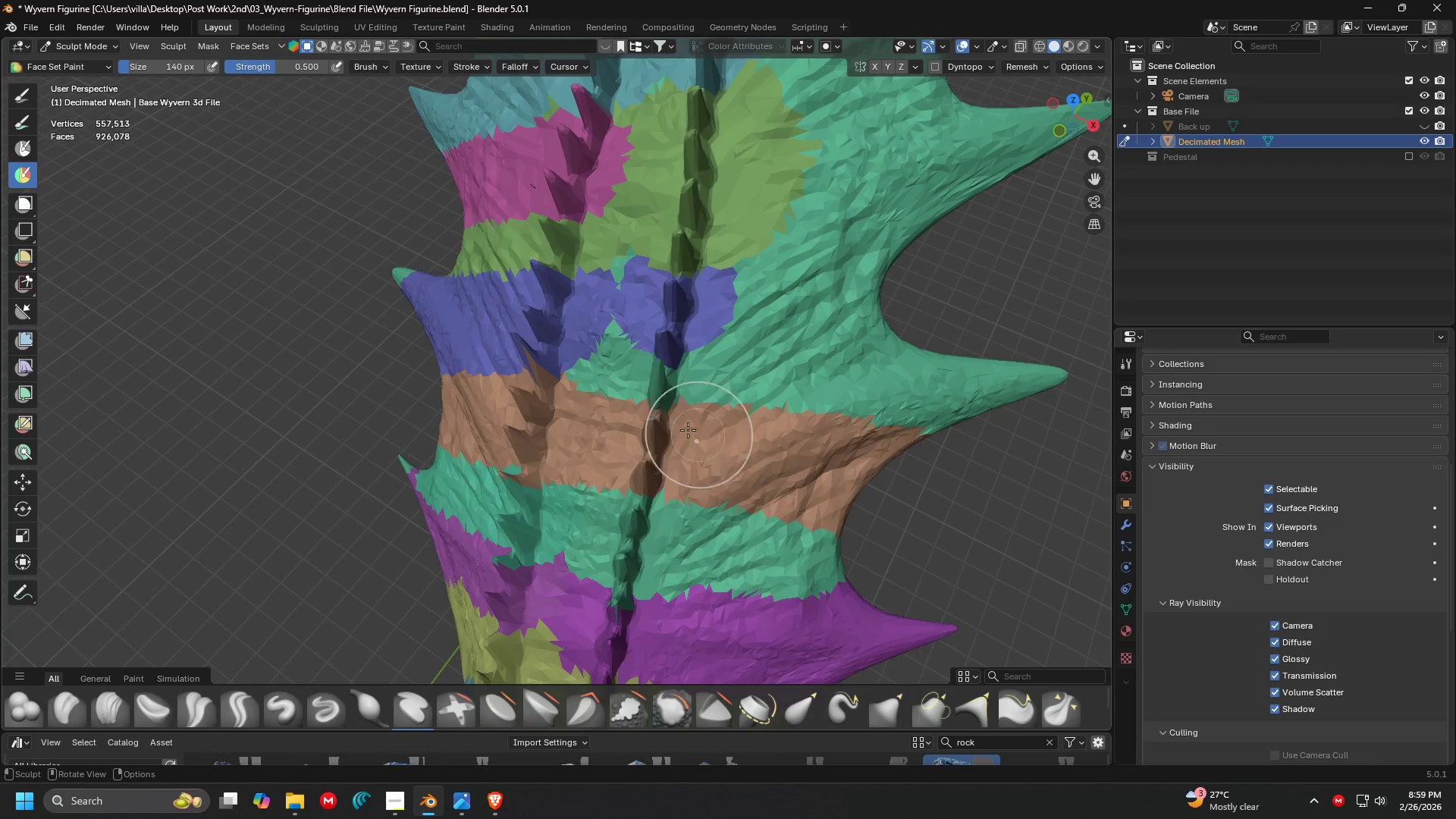 
hold_key(key=ControlLeft, duration=1.5)
left_click_drag(start_coordinate=[542, 347], to_coordinate=[1023, 383])
 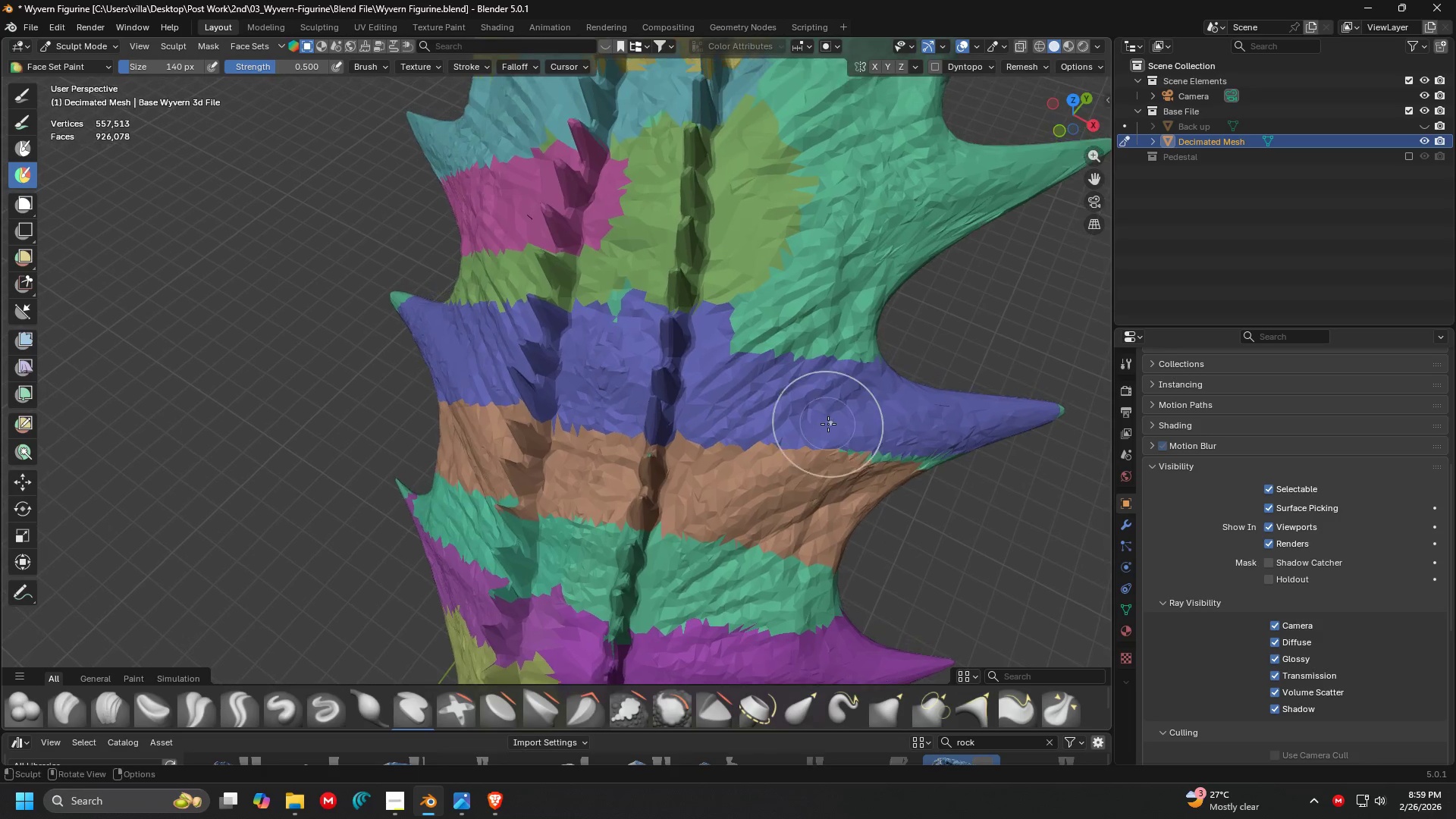 
key(Control+ControlLeft)
 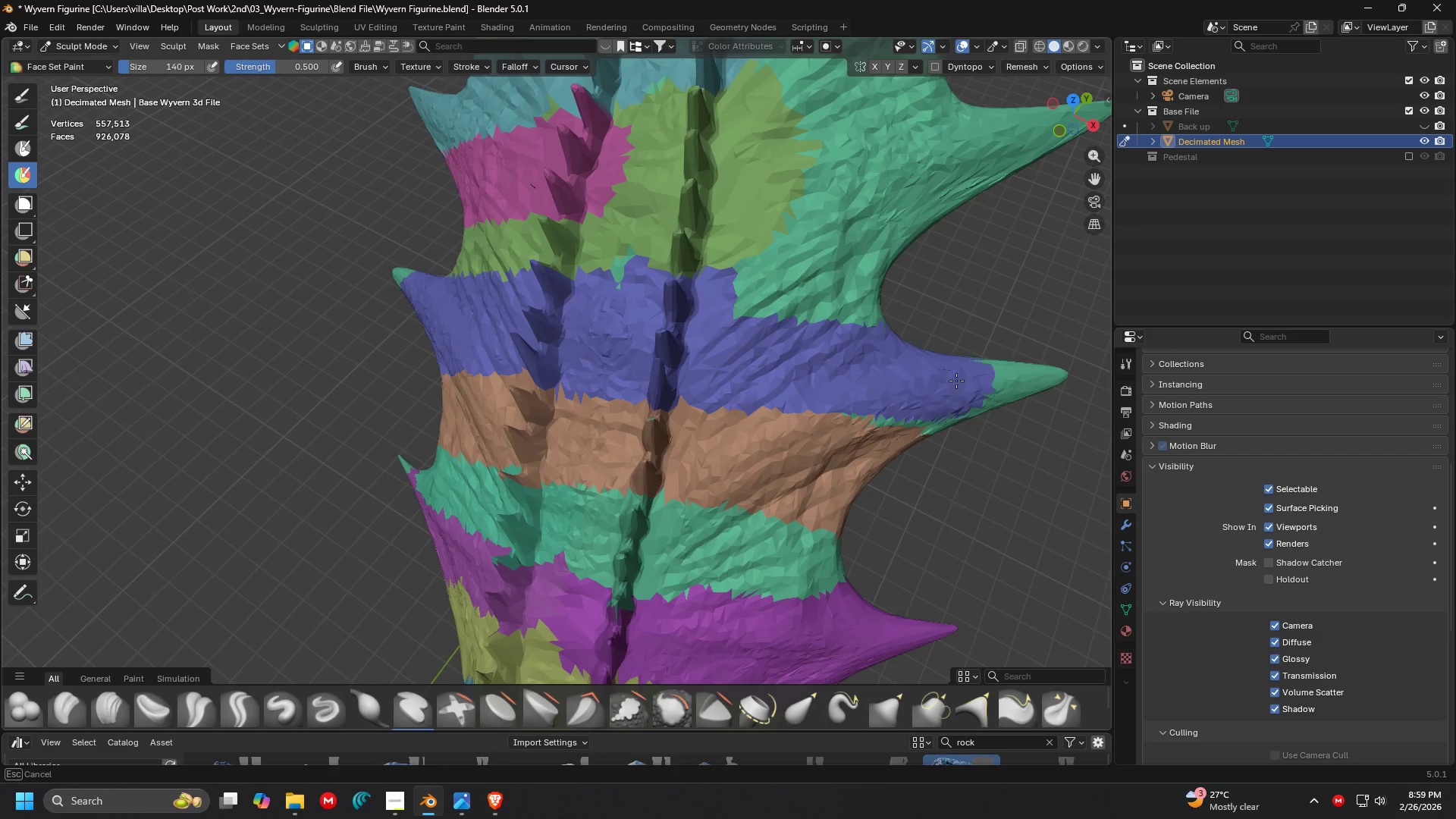 
key(Control+ControlLeft)
 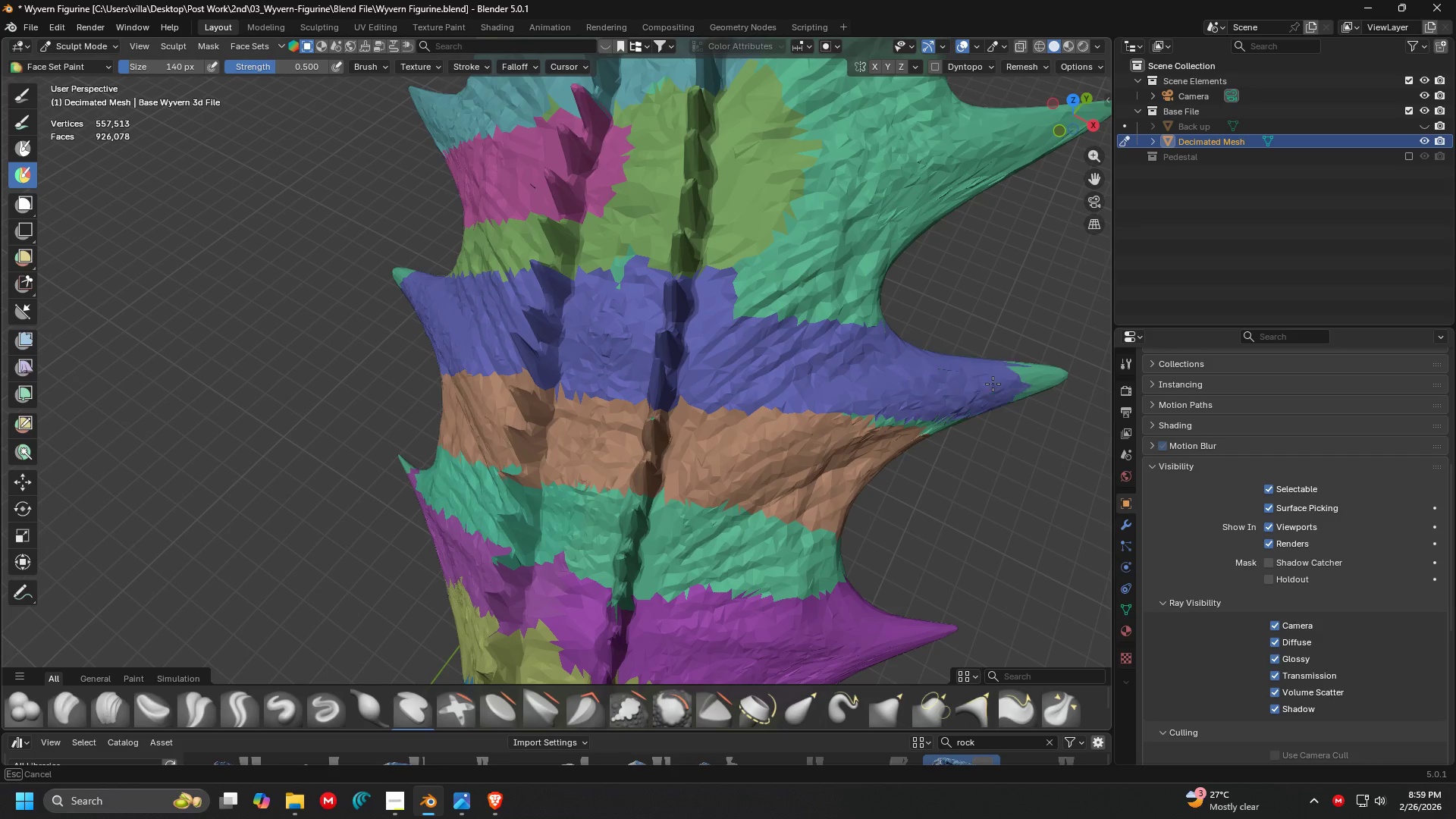 
key(Control+ControlLeft)
 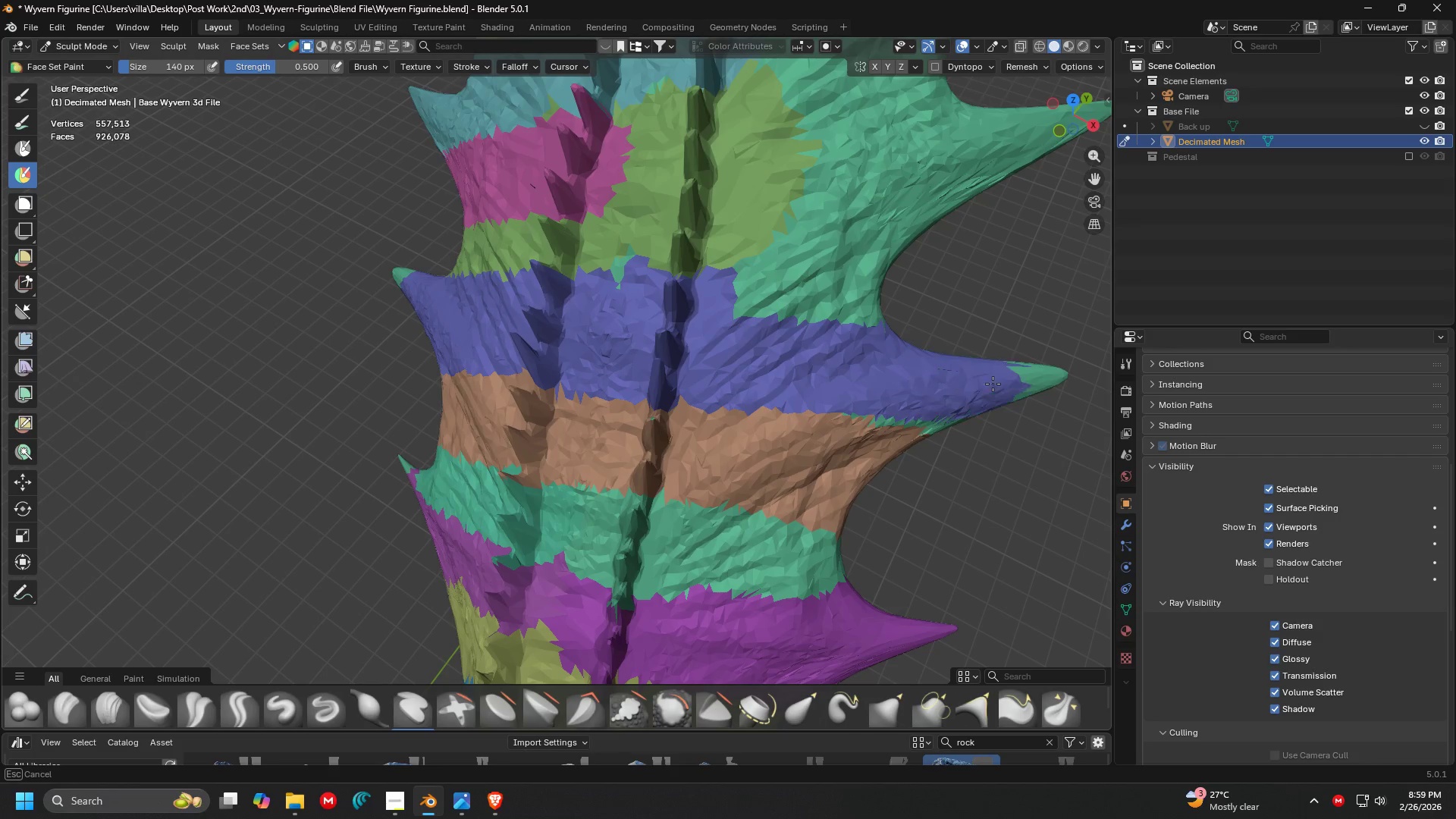 
key(Control+ControlLeft)
 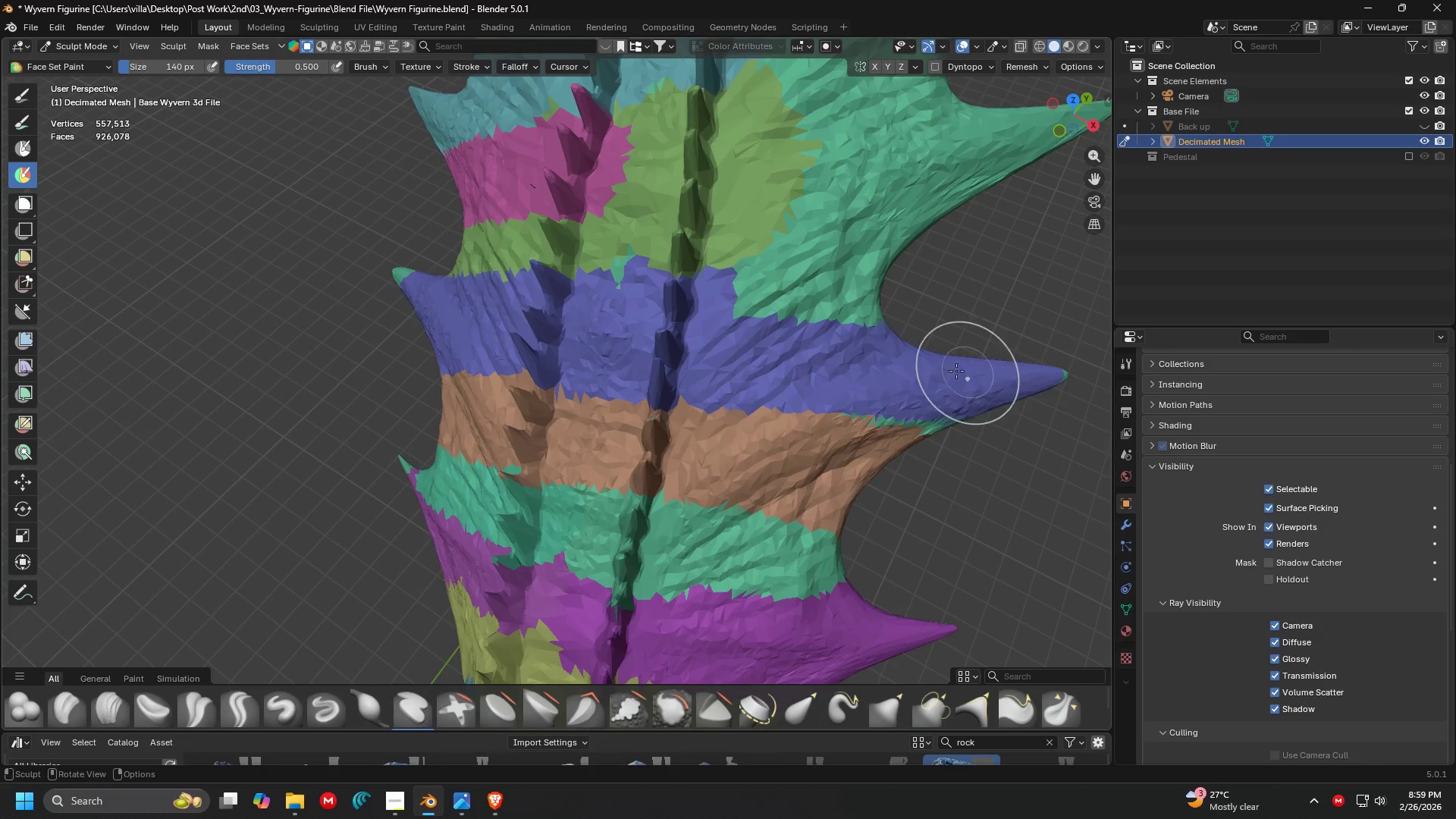 
key(Shift+ShiftLeft)
 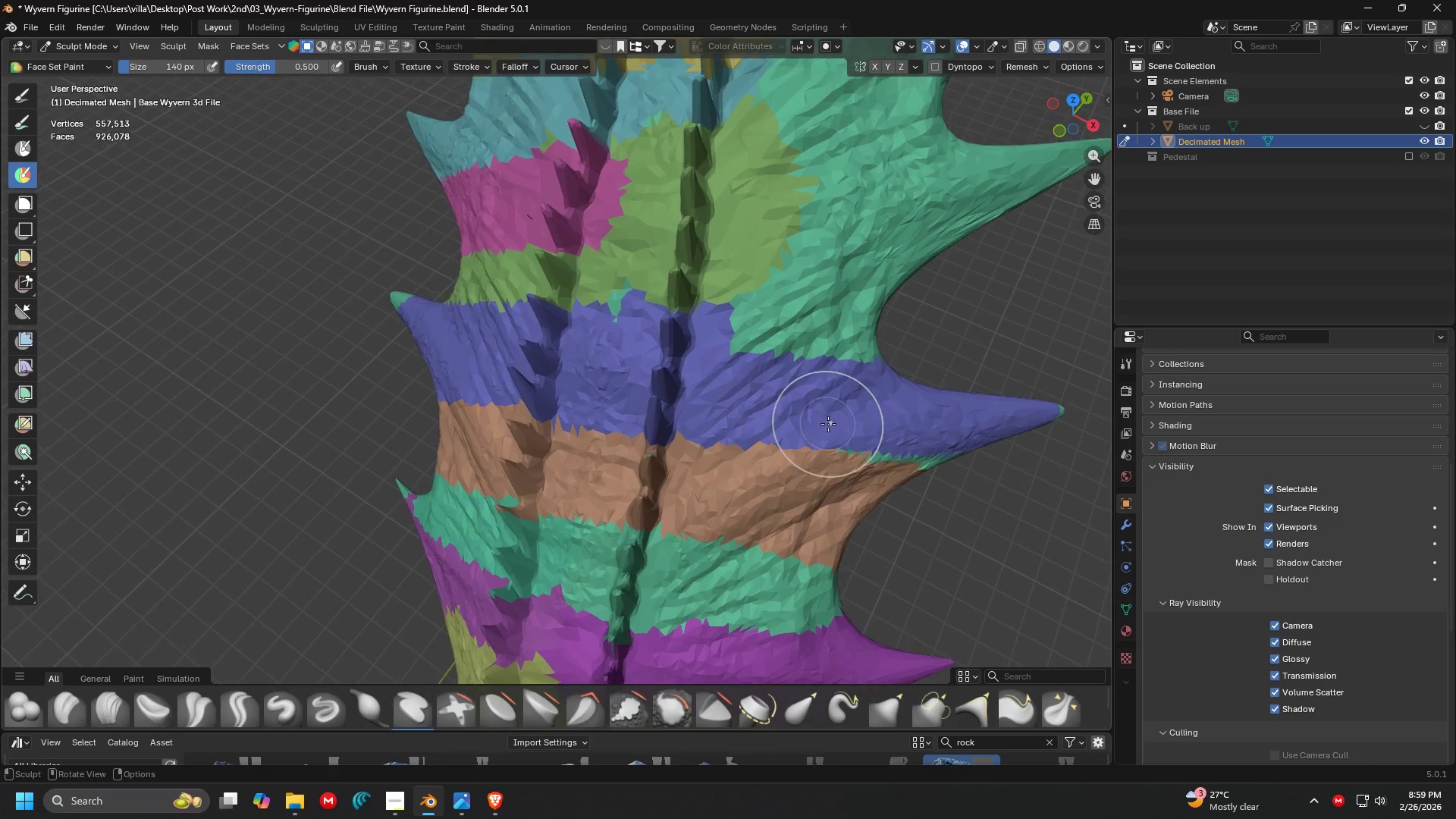 
hold_key(key=ControlLeft, duration=0.44)
left_click_drag(start_coordinate=[833, 428], to_coordinate=[1026, 460])
 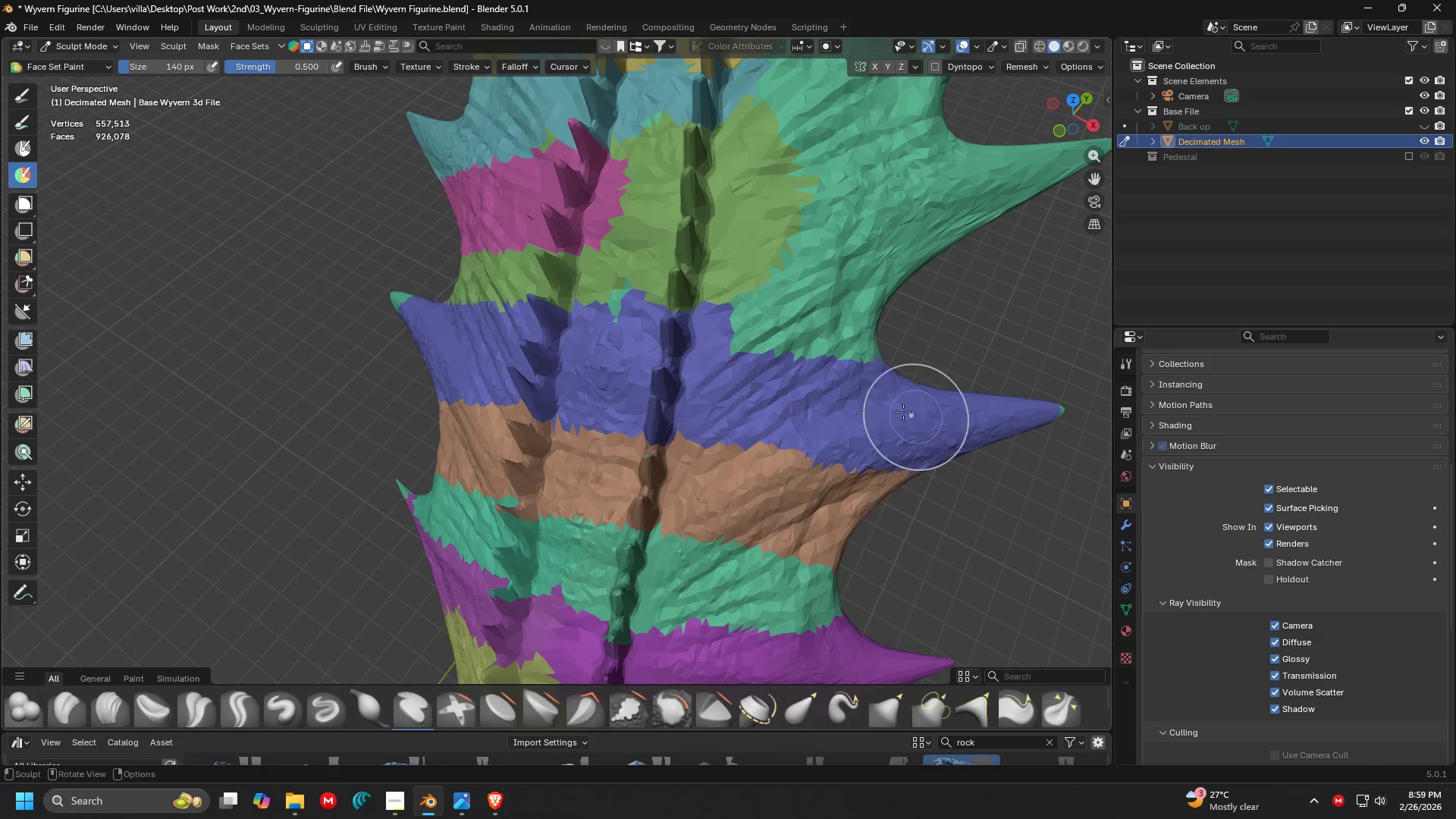 
key(Shift+ShiftLeft)
 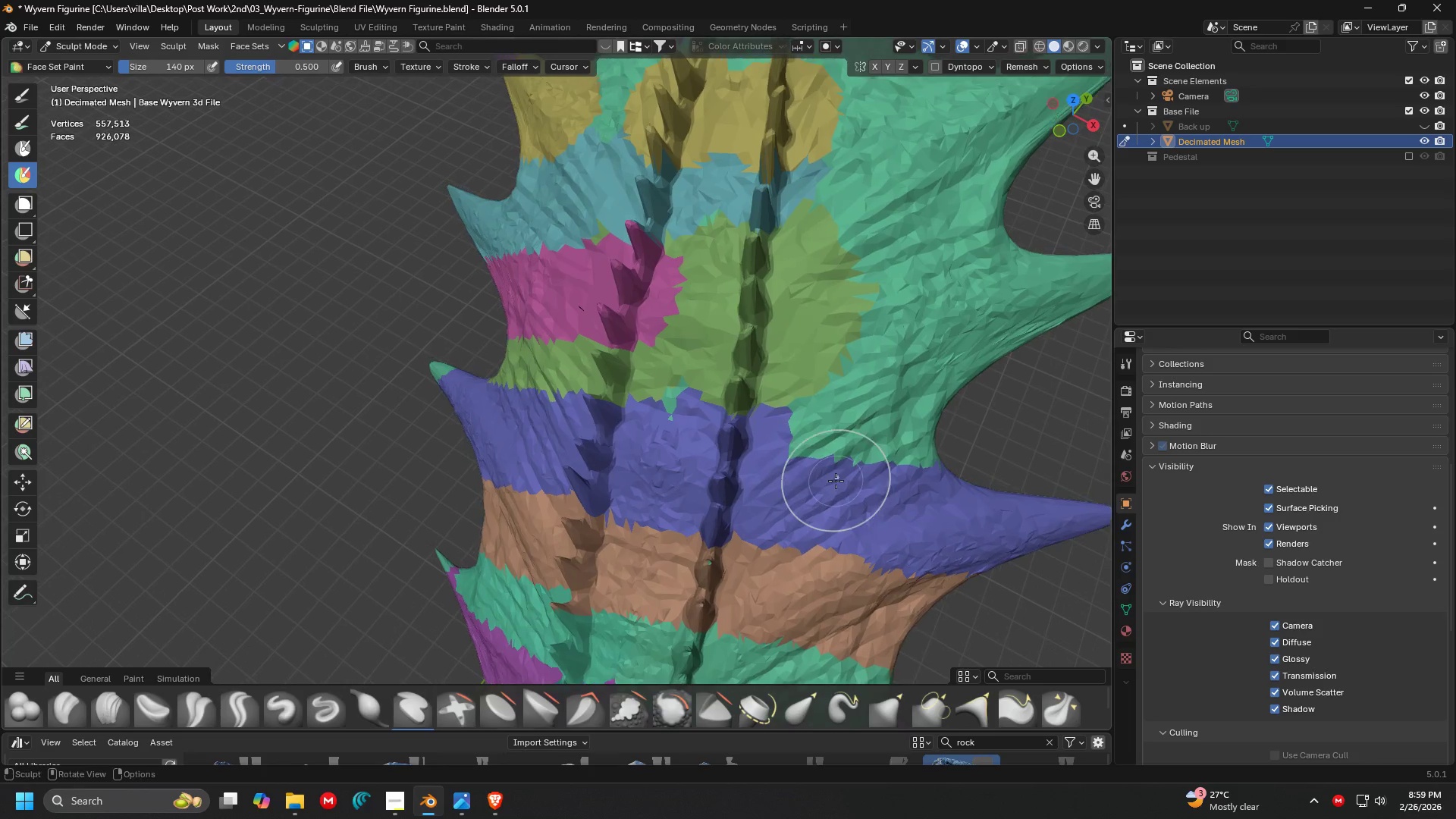 
hold_key(key=ControlLeft, duration=1.5)
left_click_drag(start_coordinate=[641, 378], to_coordinate=[959, 400])
 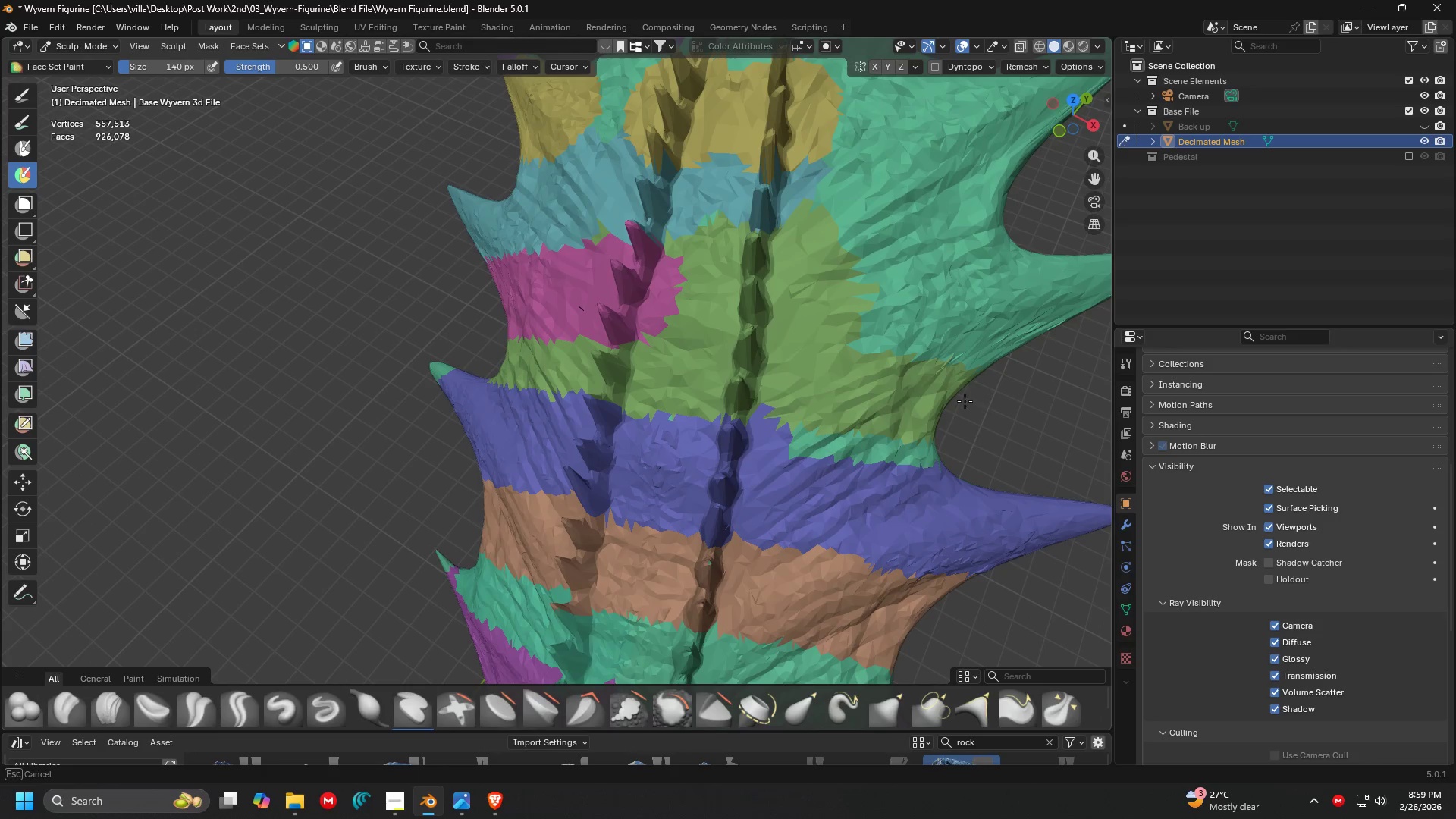 
left_click_drag(start_coordinate=[705, 436], to_coordinate=[967, 463])
 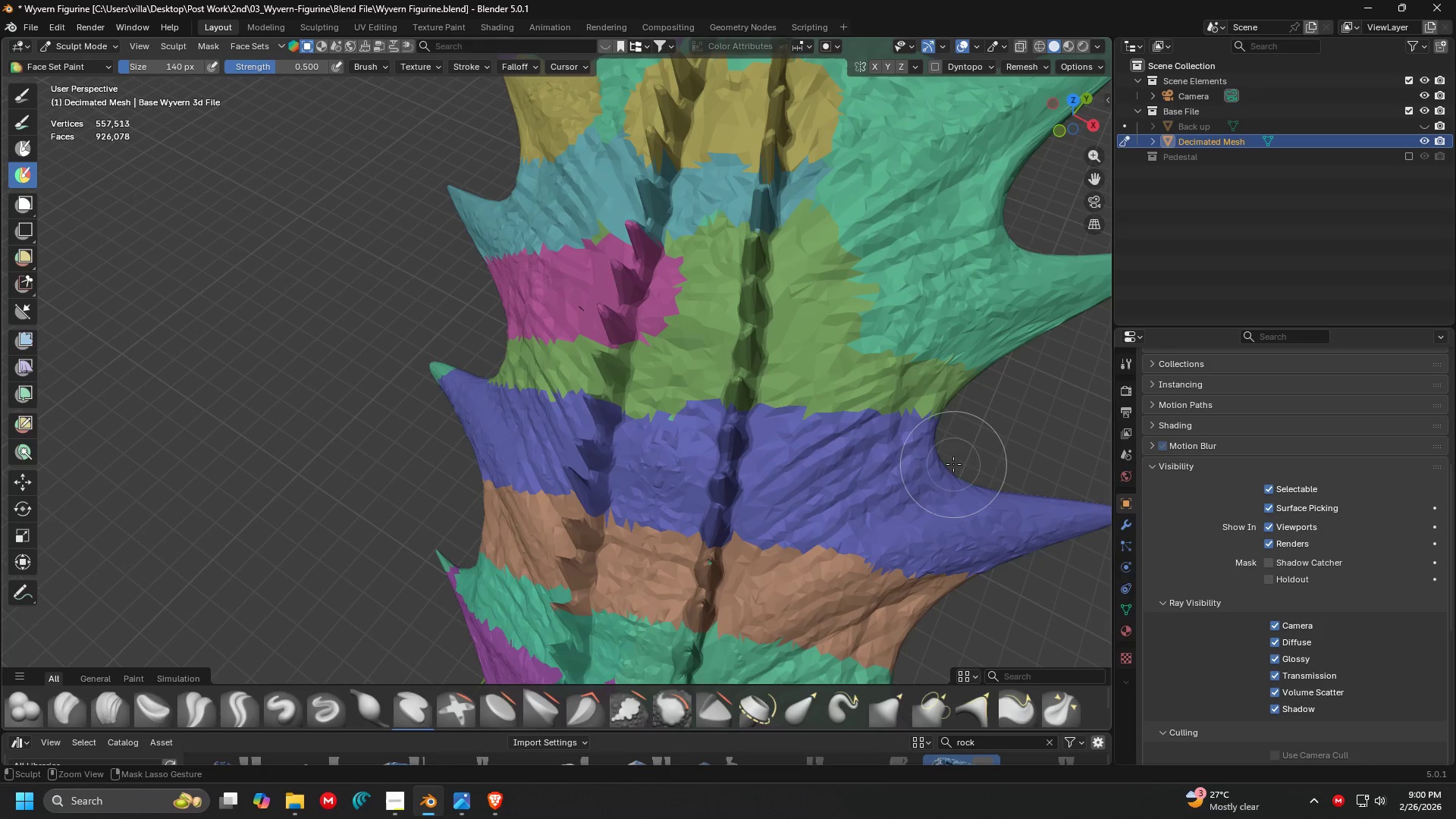 
key(Control+Z)
 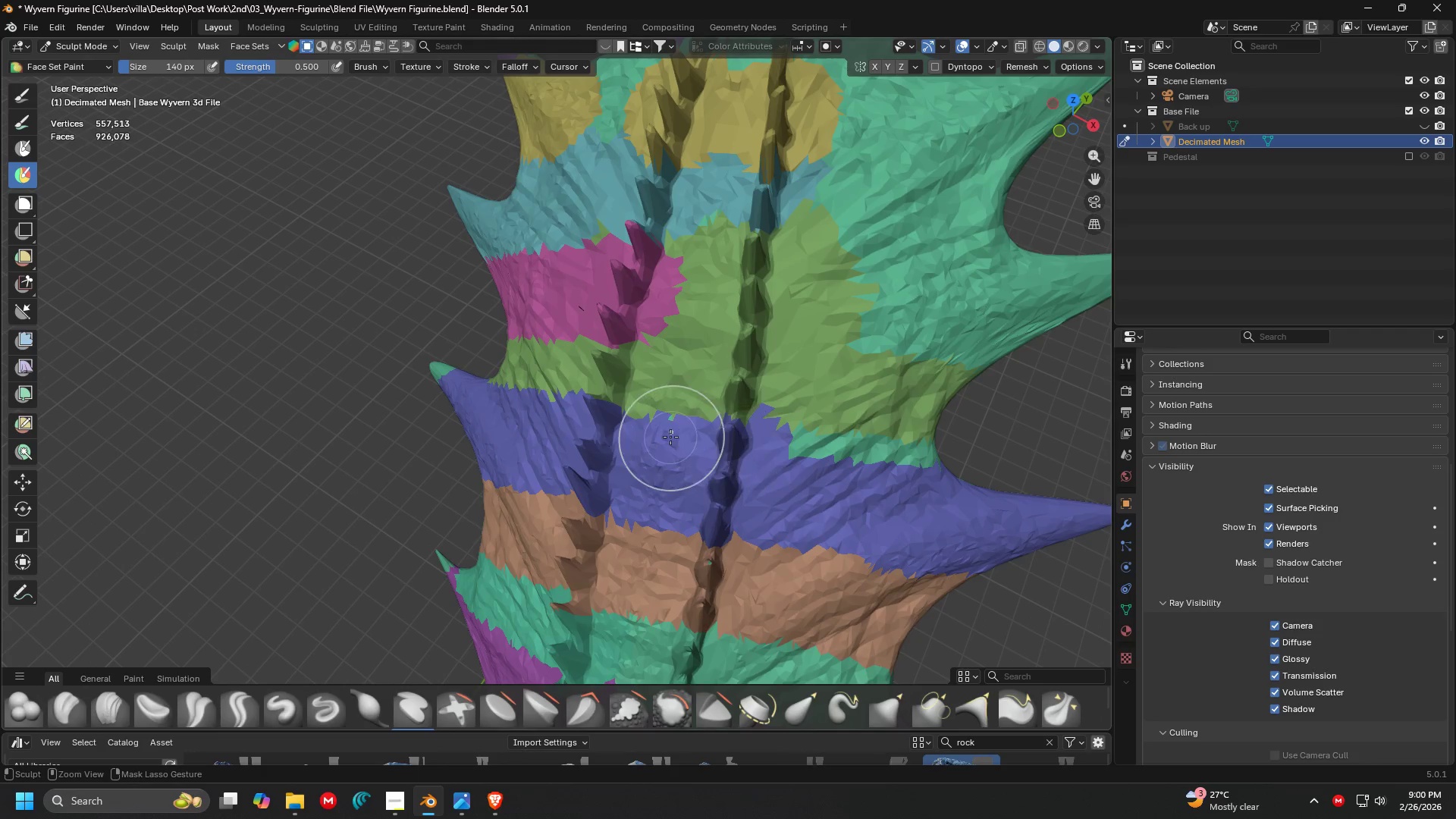 
left_click_drag(start_coordinate=[669, 437], to_coordinate=[966, 476])
 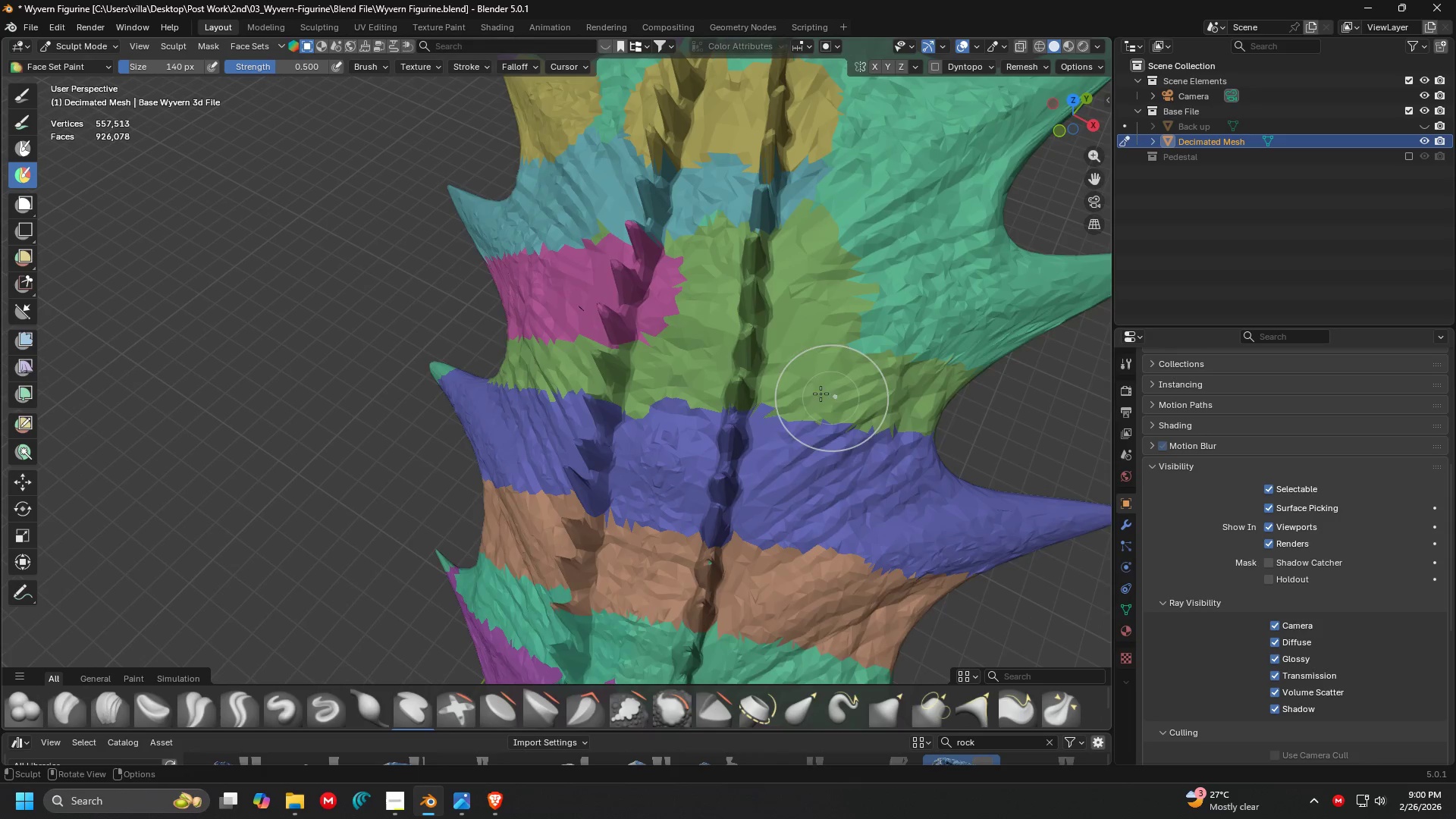 
key(Shift+ShiftLeft)
 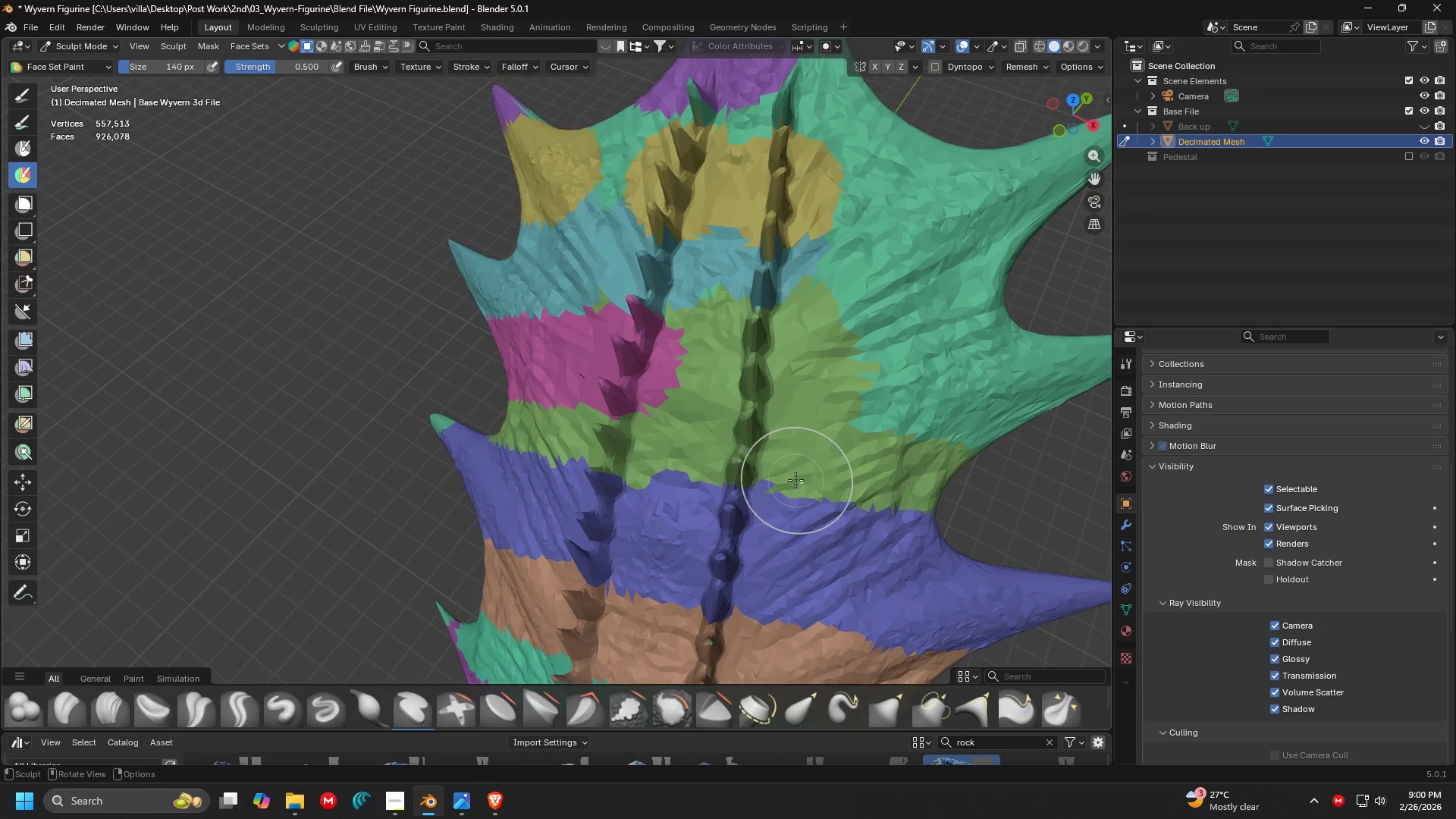 
key(Shift+ShiftLeft)
 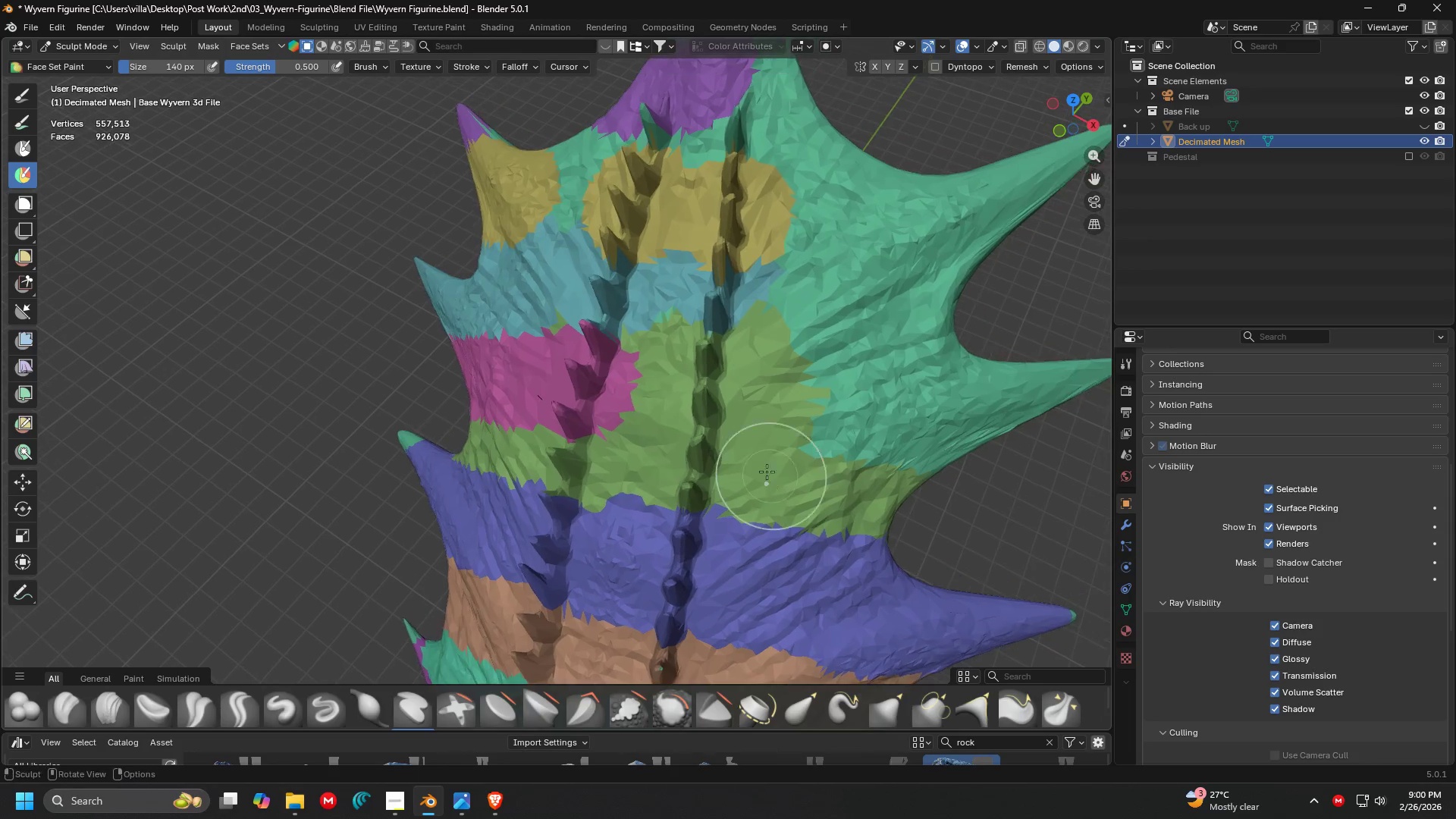 
hold_key(key=ControlLeft, duration=1.5)
left_click_drag(start_coordinate=[593, 379], to_coordinate=[1022, 447])
 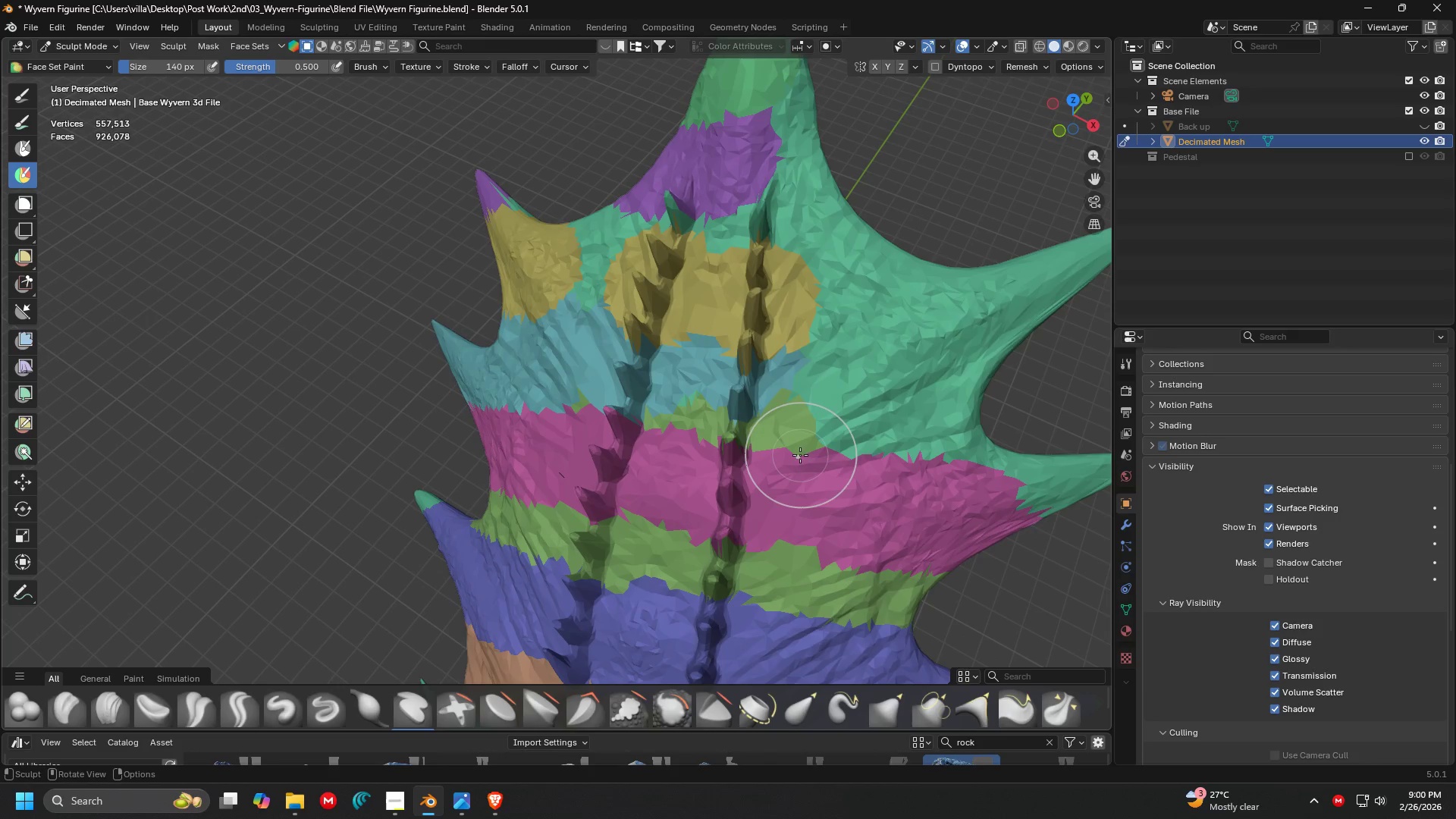 
hold_key(key=ControlLeft, duration=0.36)
 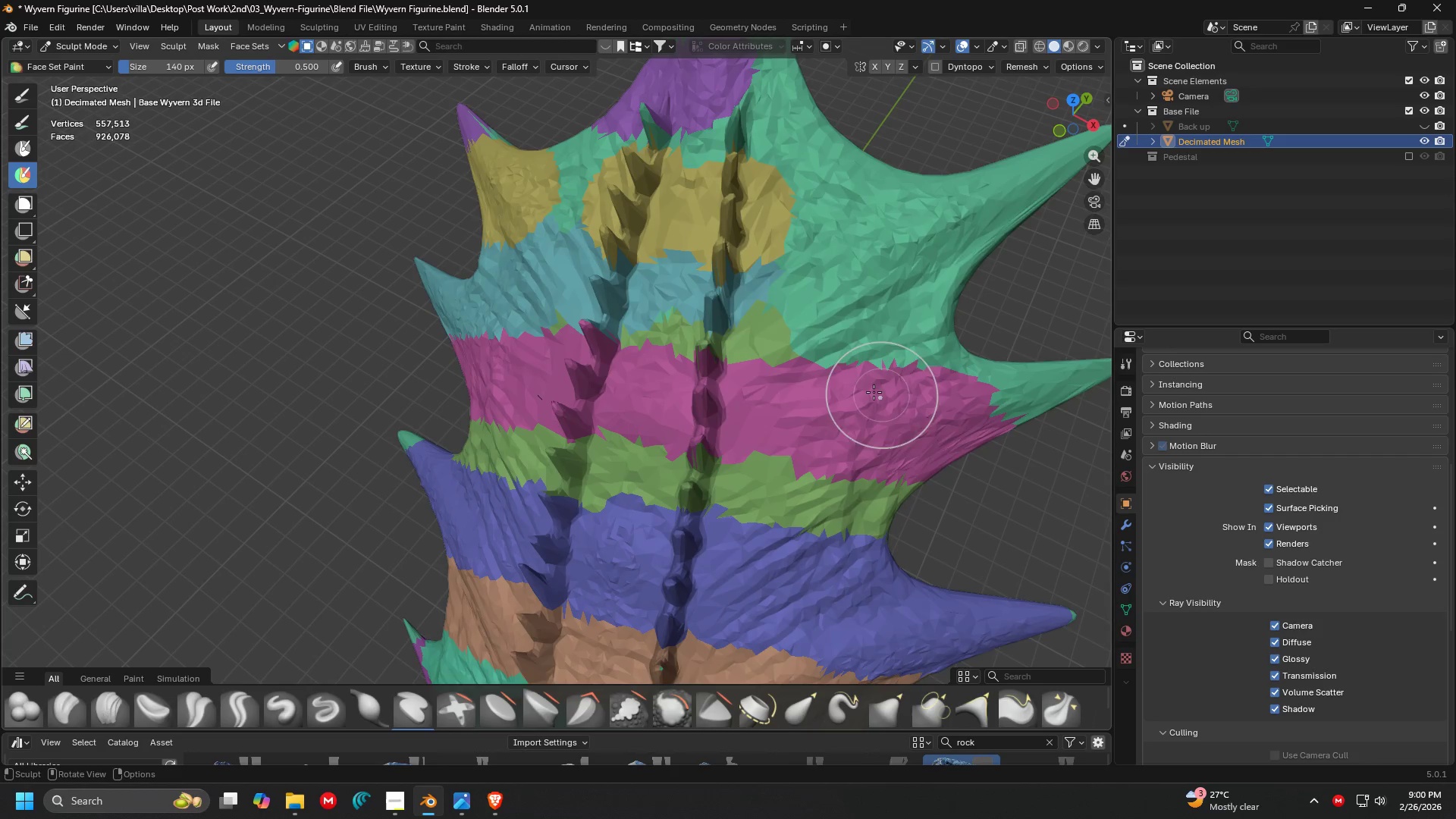 
key(Shift+ShiftLeft)
 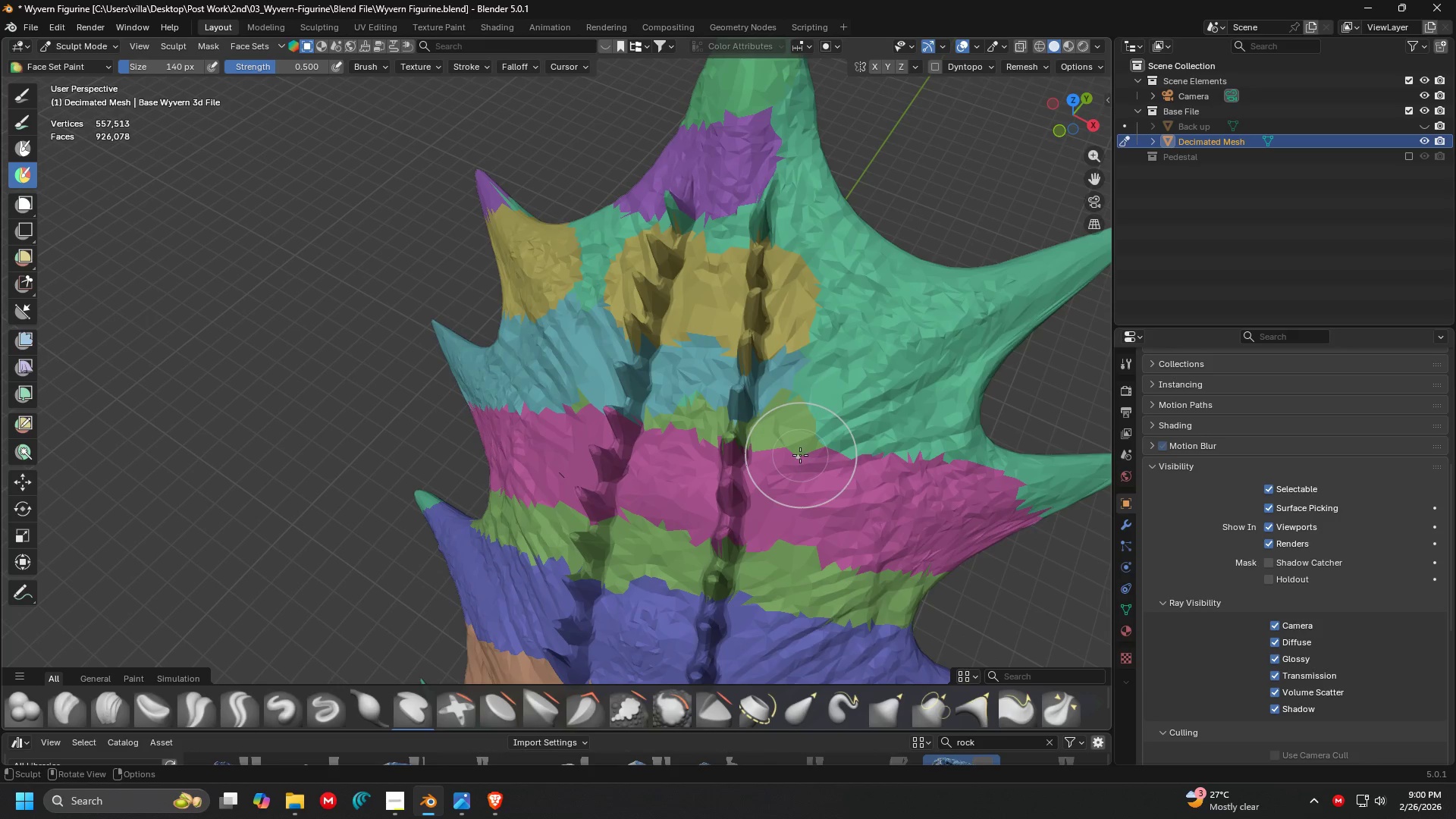 
hold_key(key=ControlLeft, duration=1.5)
left_click_drag(start_coordinate=[632, 394], to_coordinate=[890, 420])
 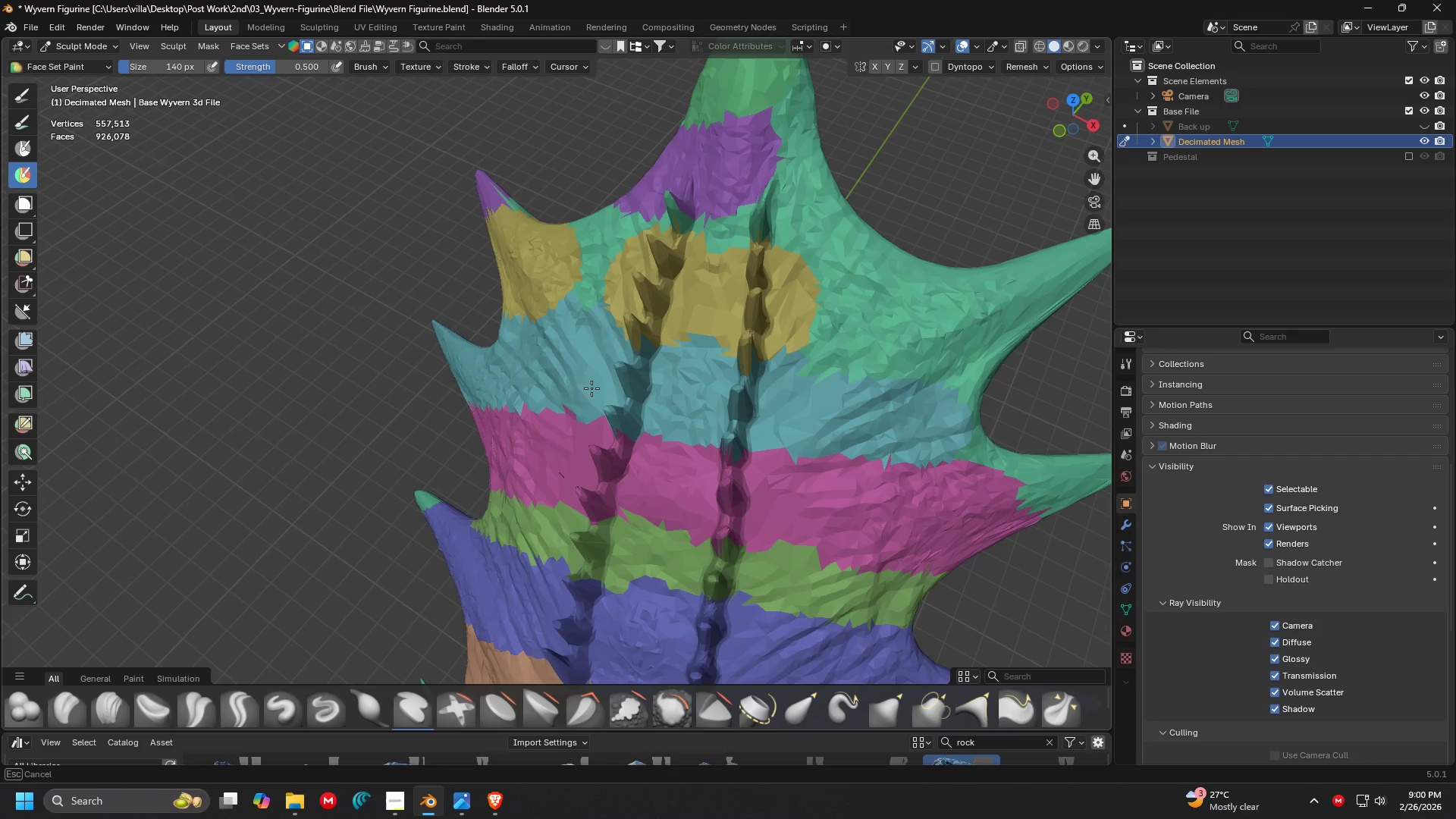 
hold_key(key=ControlLeft, duration=1.5)
left_click_drag(start_coordinate=[657, 395], to_coordinate=[565, 385])
 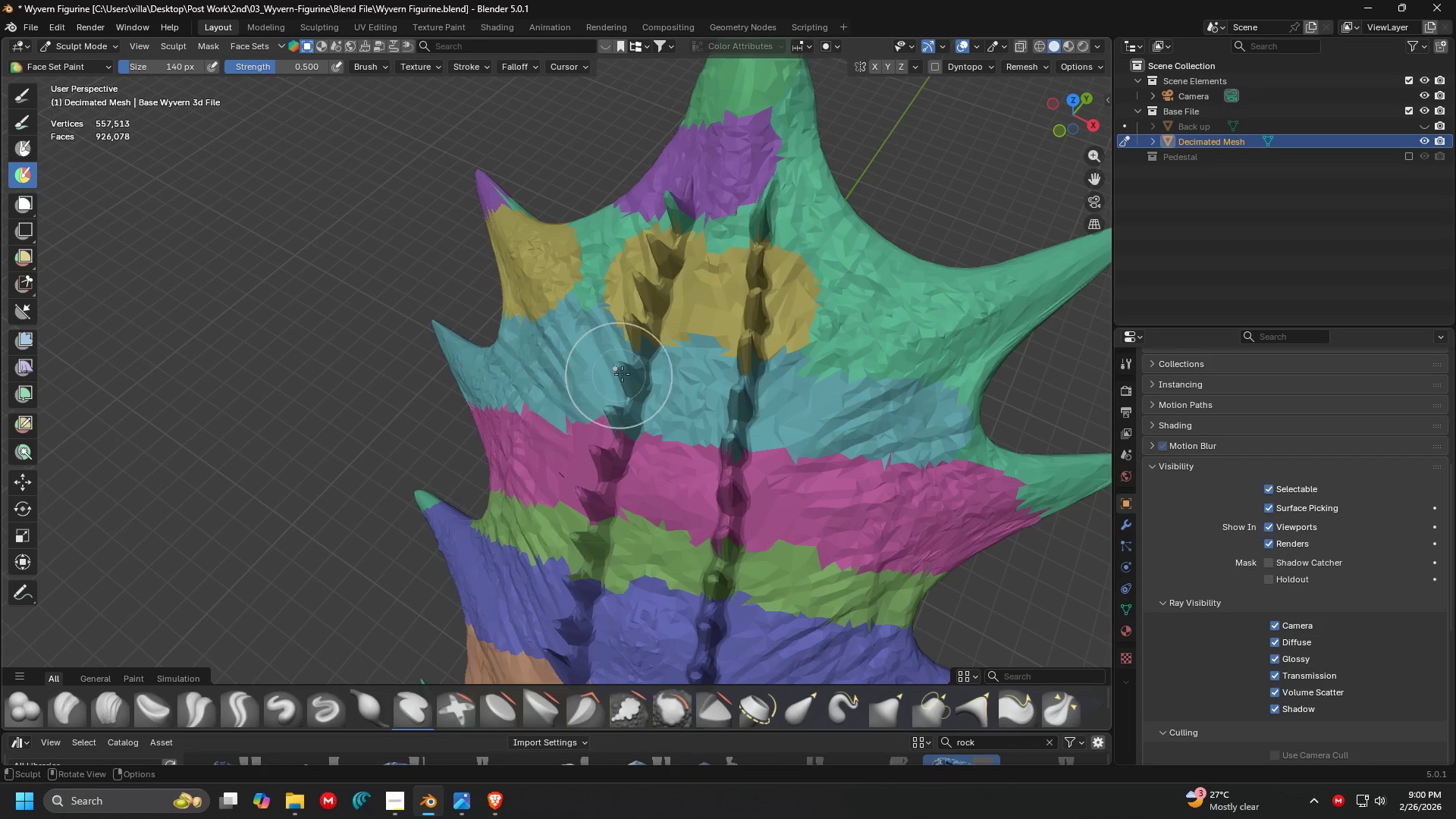 
key(Shift+ShiftLeft)
 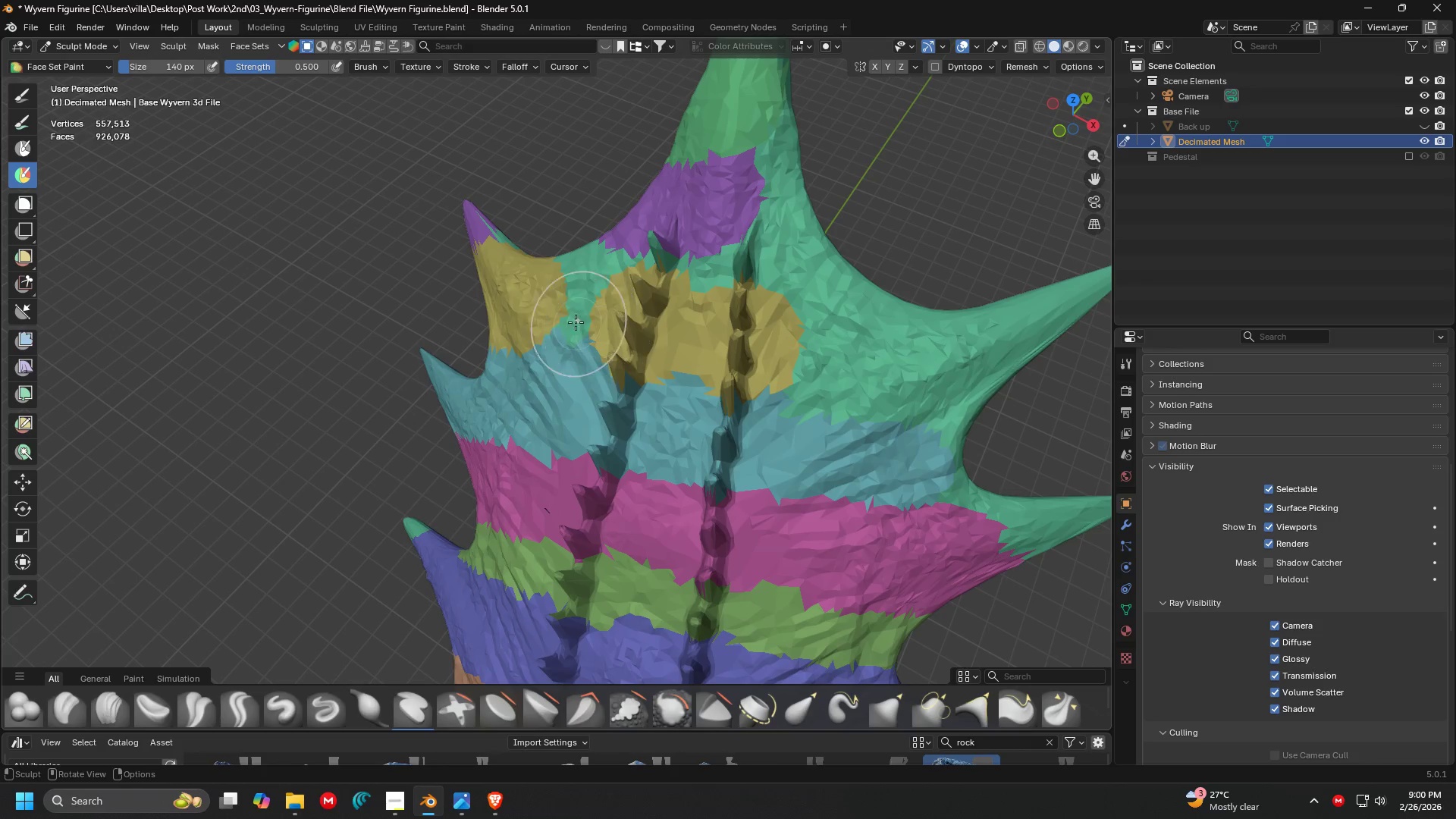 
hold_key(key=ControlLeft, duration=0.47)
 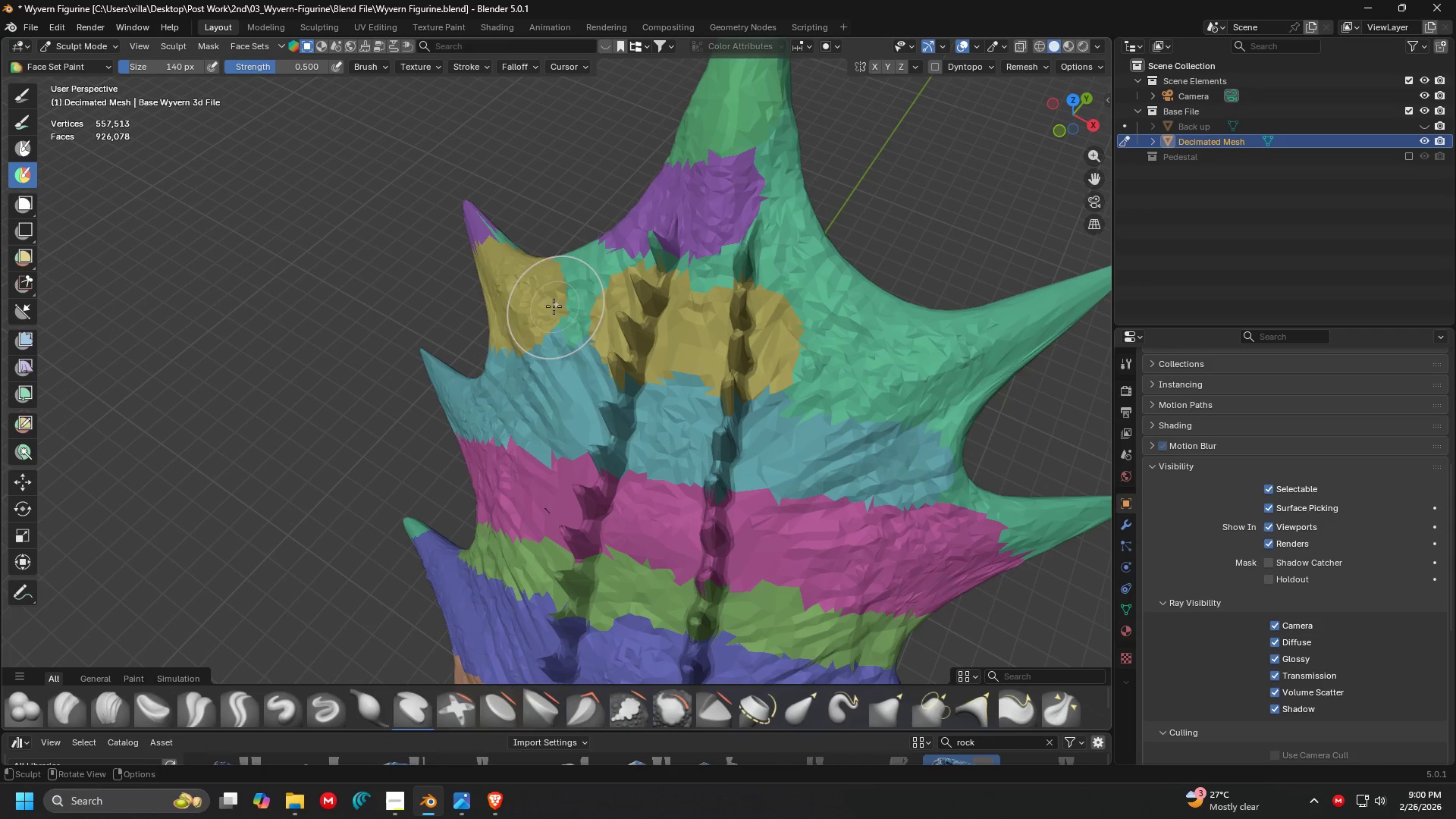 
hold_key(key=ControlLeft, duration=1.5)
left_click_drag(start_coordinate=[535, 300], to_coordinate=[918, 372])
 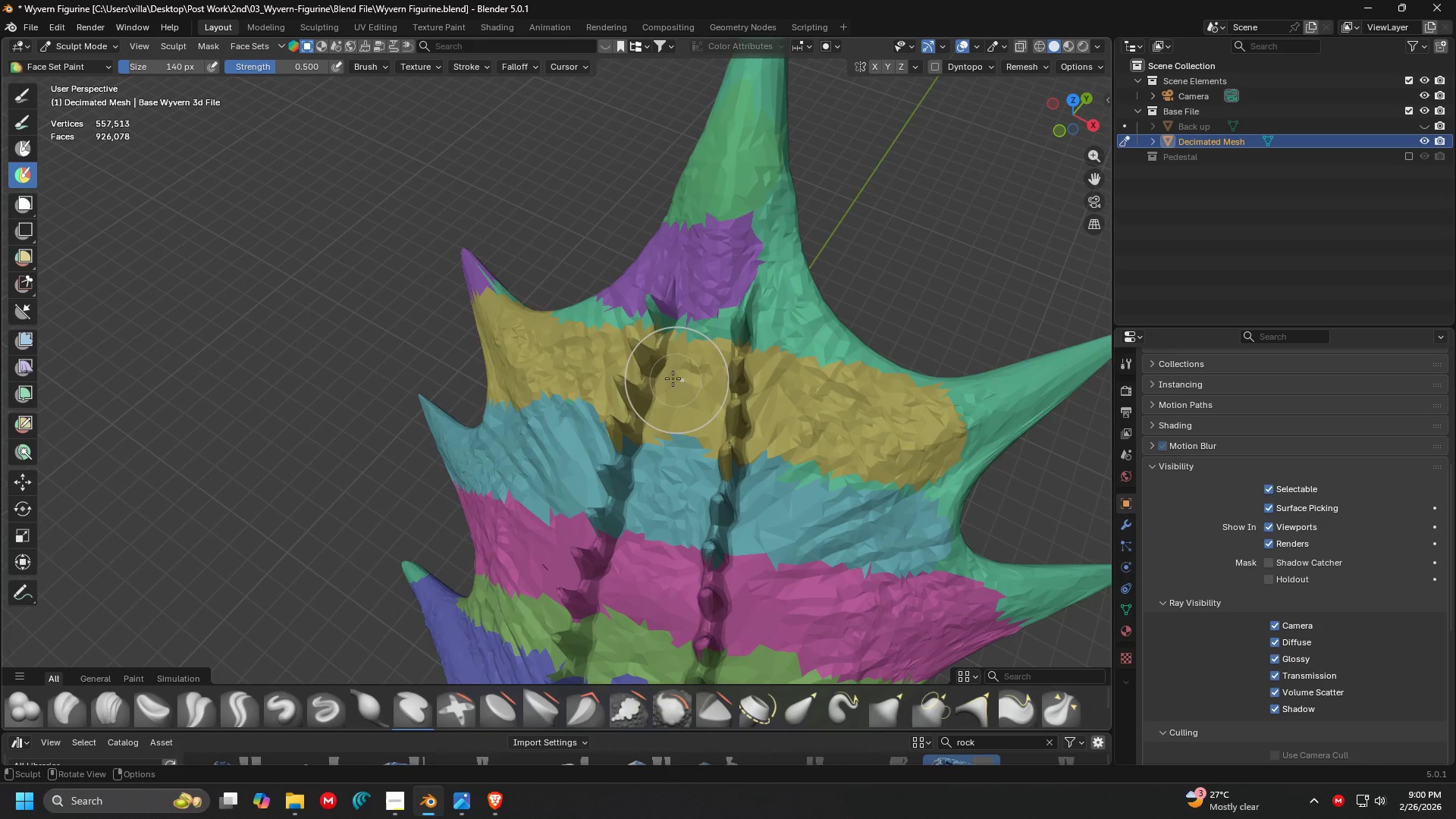 
hold_key(key=ControlLeft, duration=0.61)
 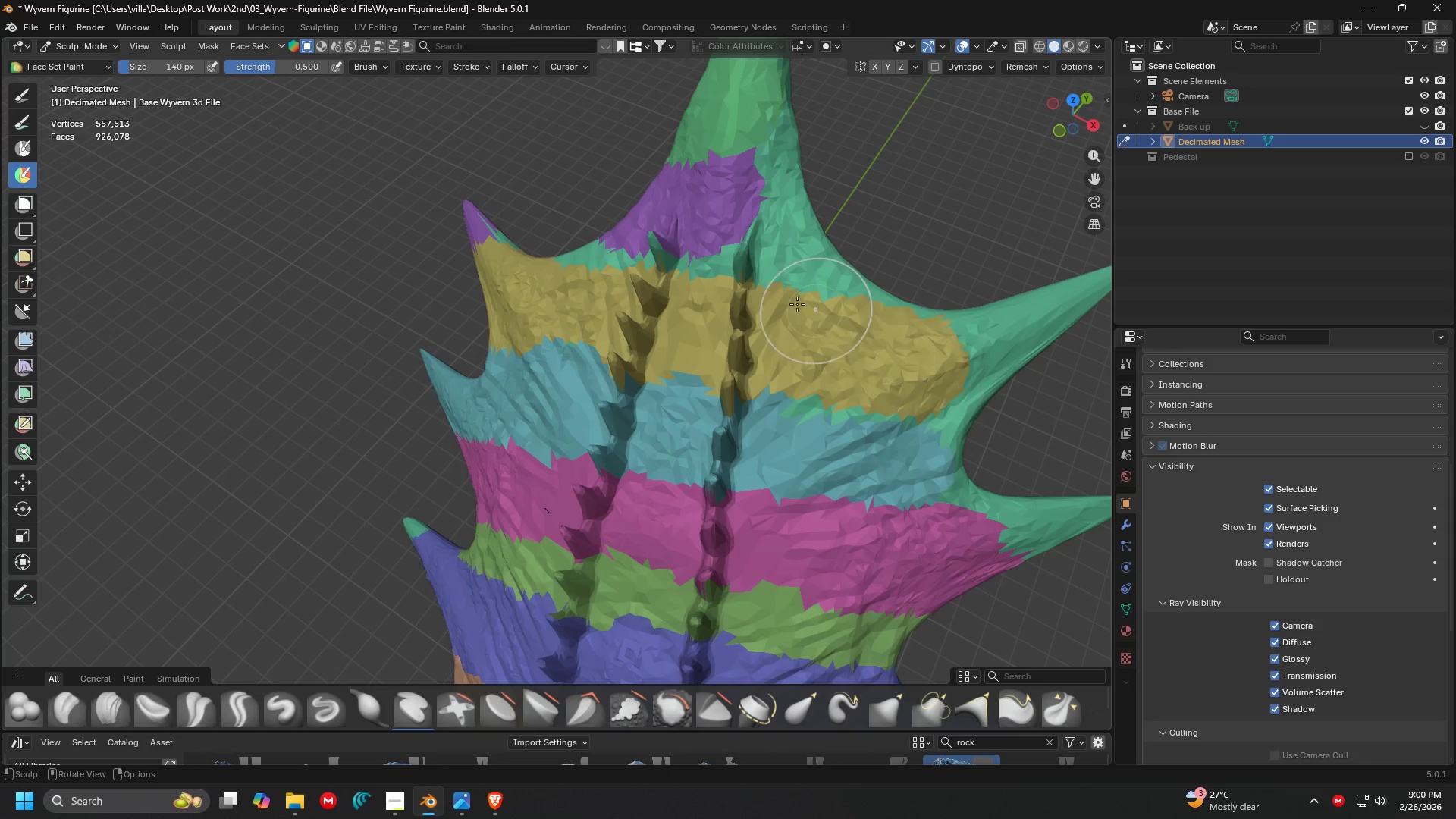 
key(Shift+ShiftLeft)
 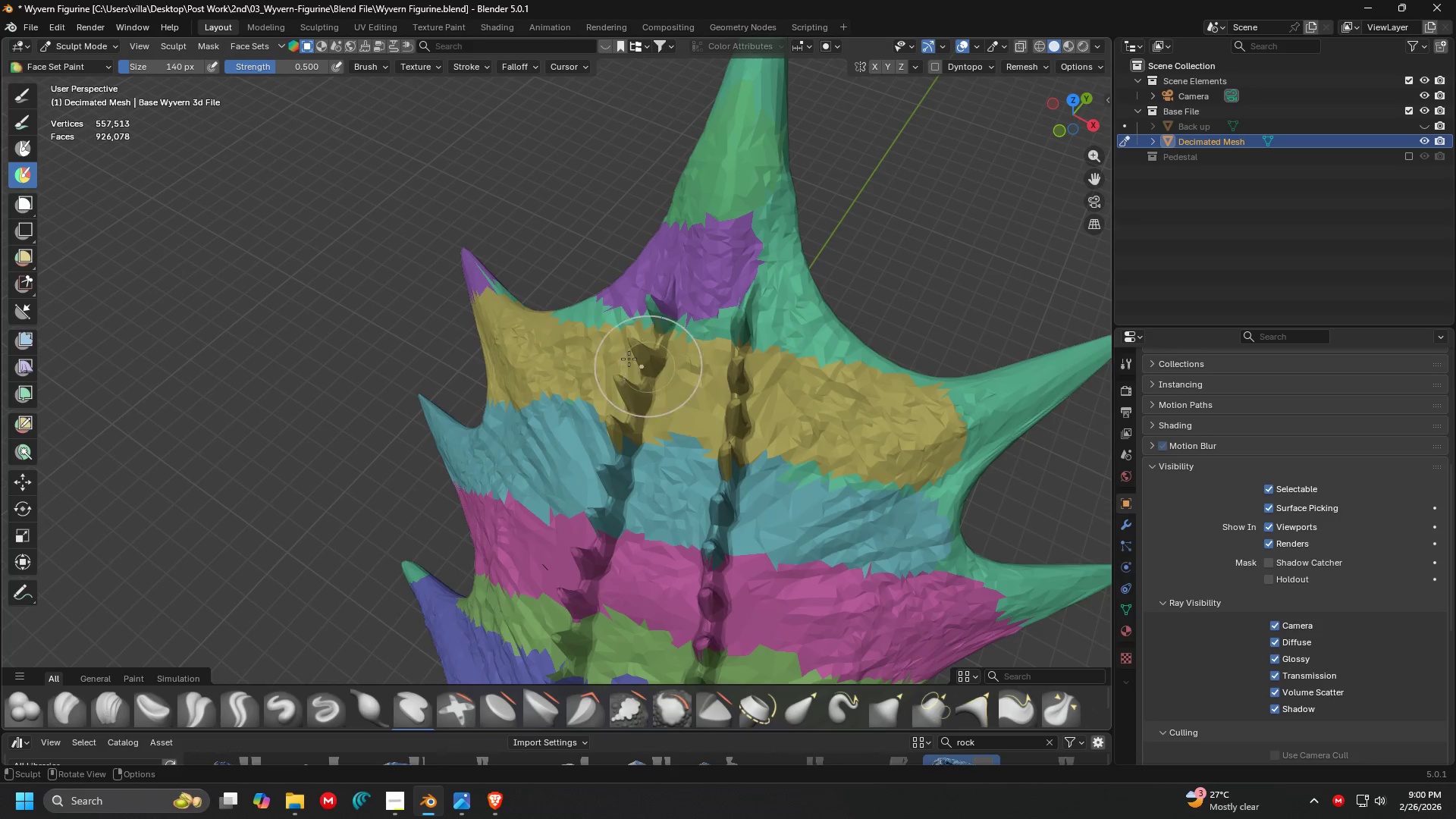 
left_click_drag(start_coordinate=[534, 300], to_coordinate=[767, 327])
 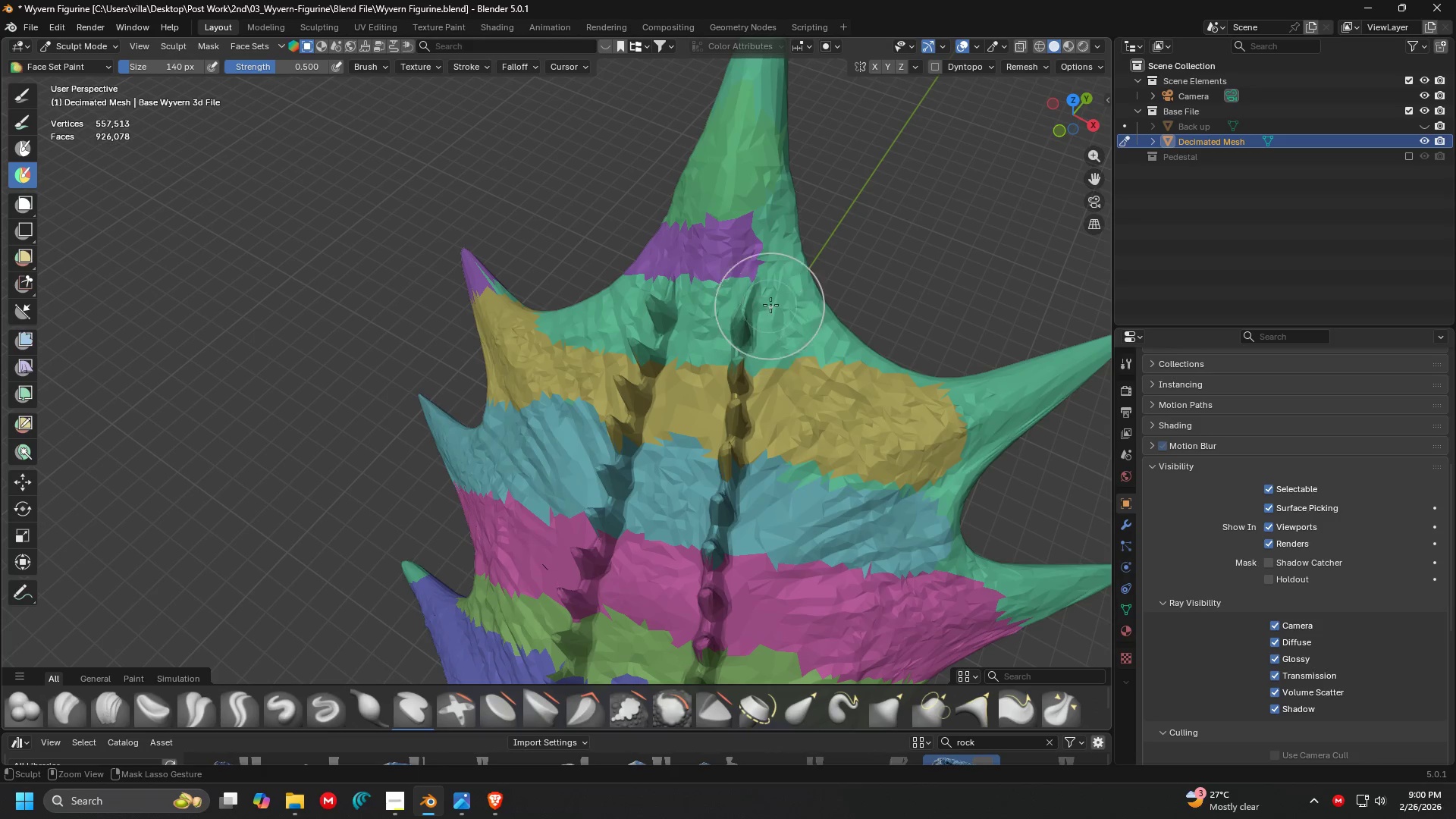 
key(Control+Z)
 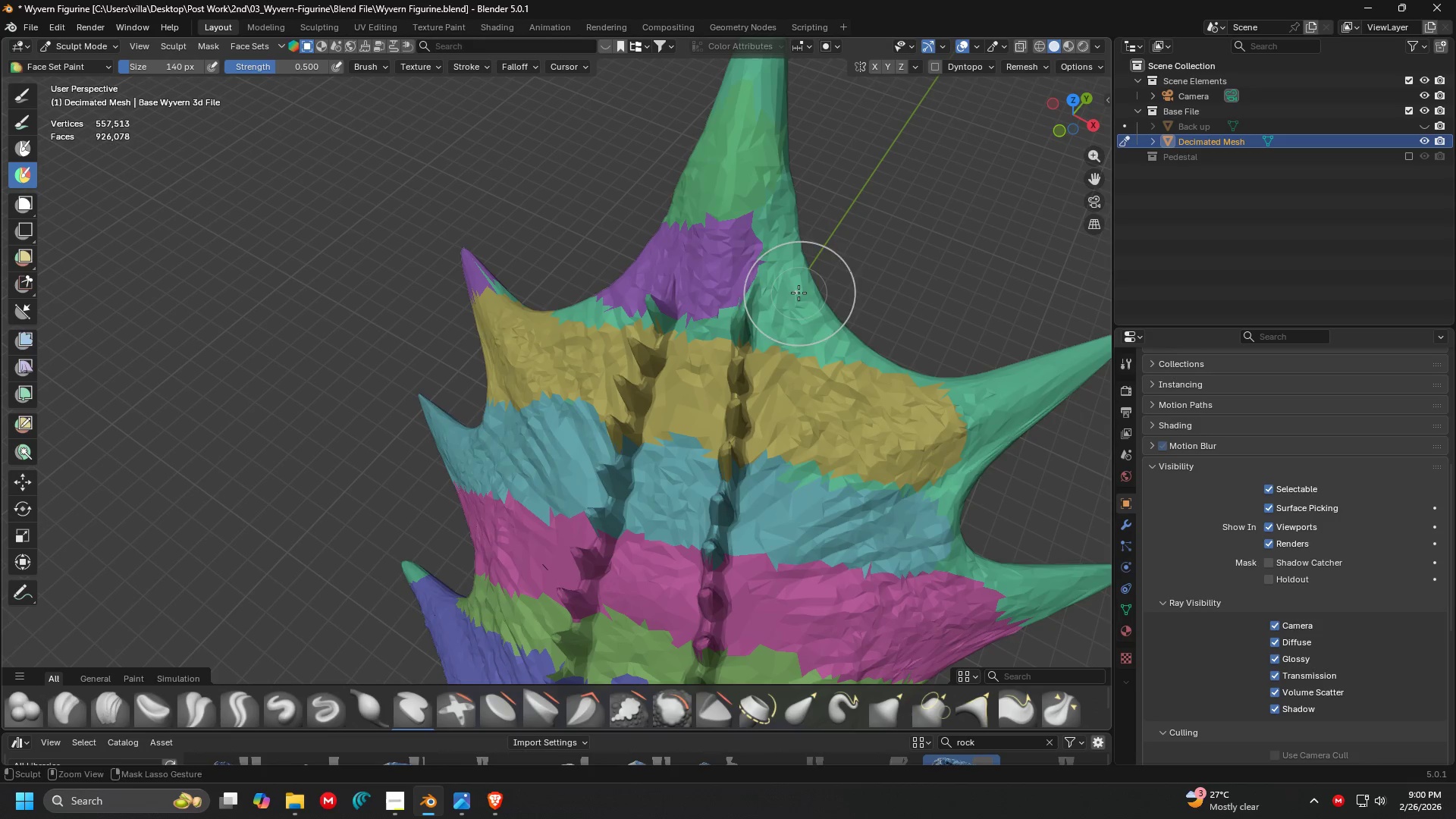 
left_click_drag(start_coordinate=[798, 293], to_coordinate=[681, 284])
 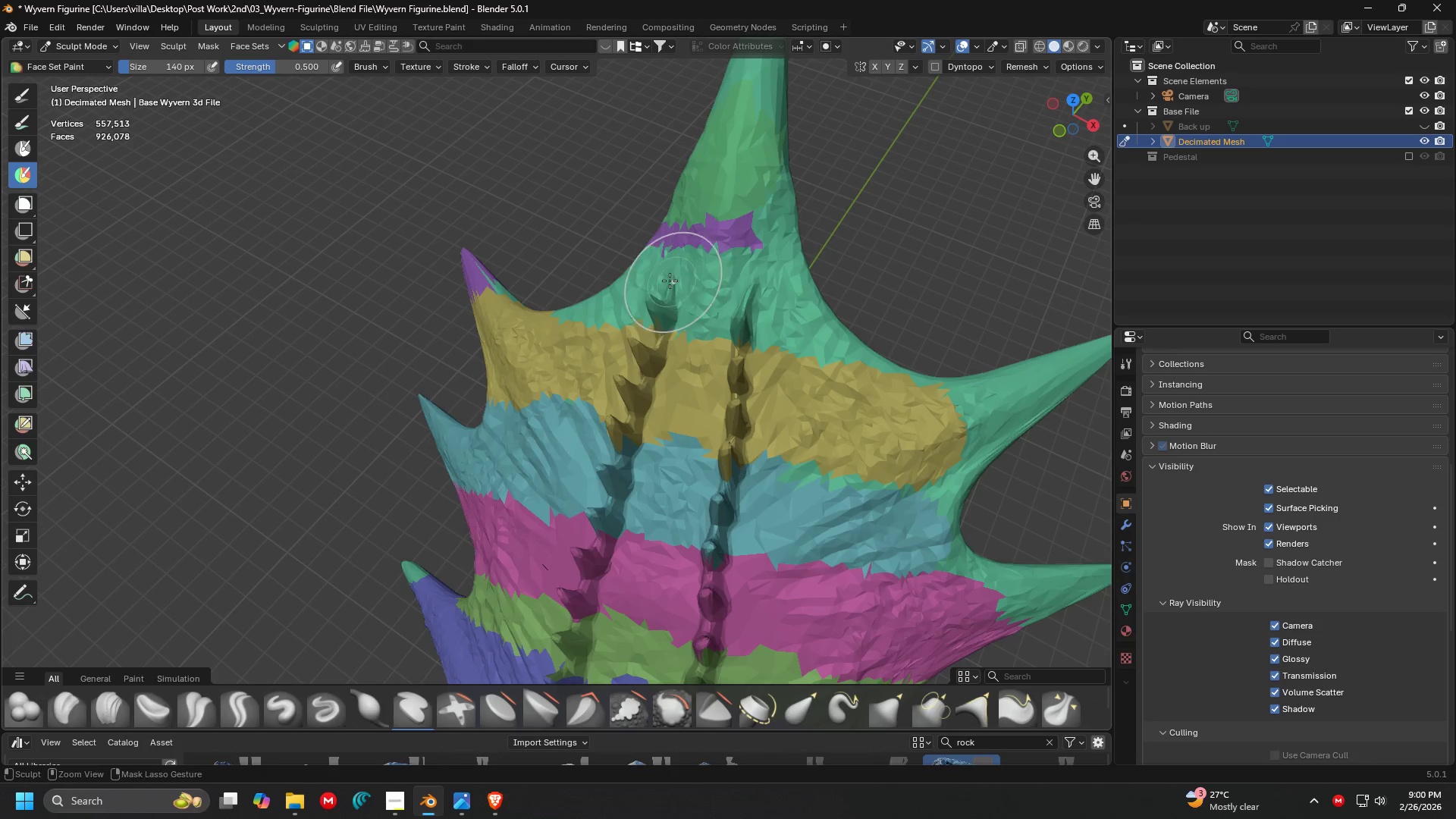 
key(Control+Z)
 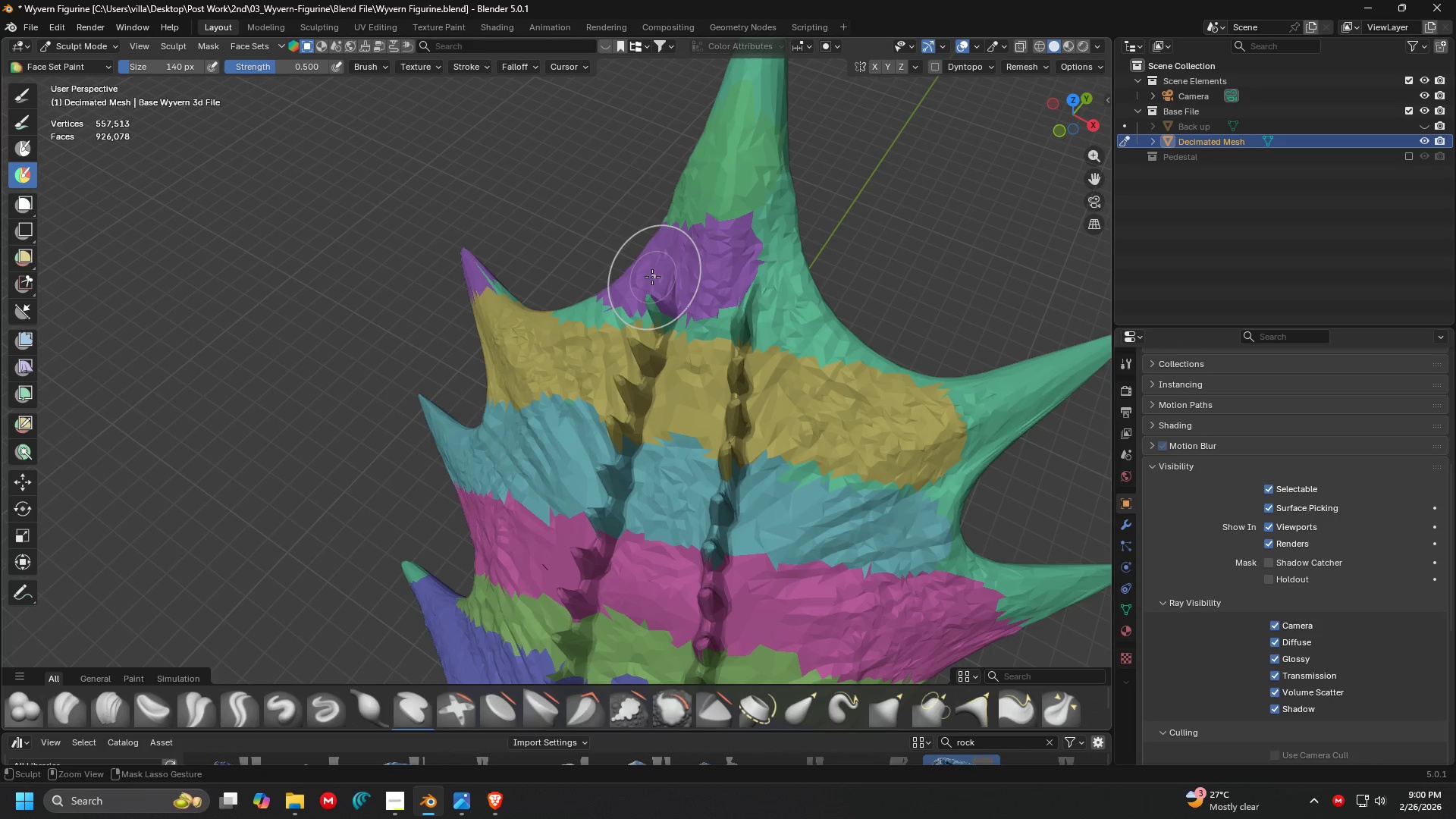 
left_click_drag(start_coordinate=[654, 278], to_coordinate=[556, 283])
 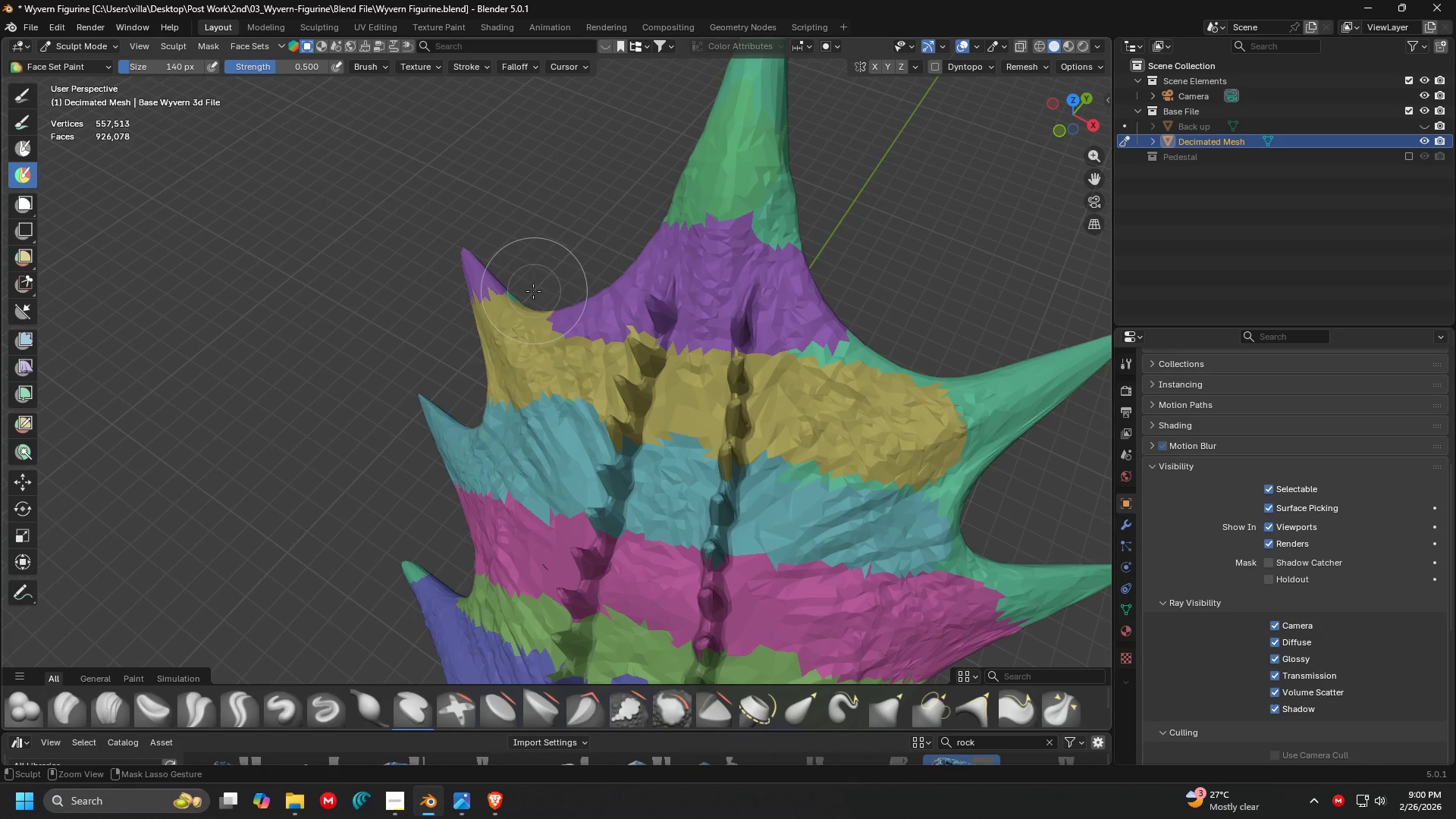 
left_click_drag(start_coordinate=[500, 323], to_coordinate=[497, 271])
 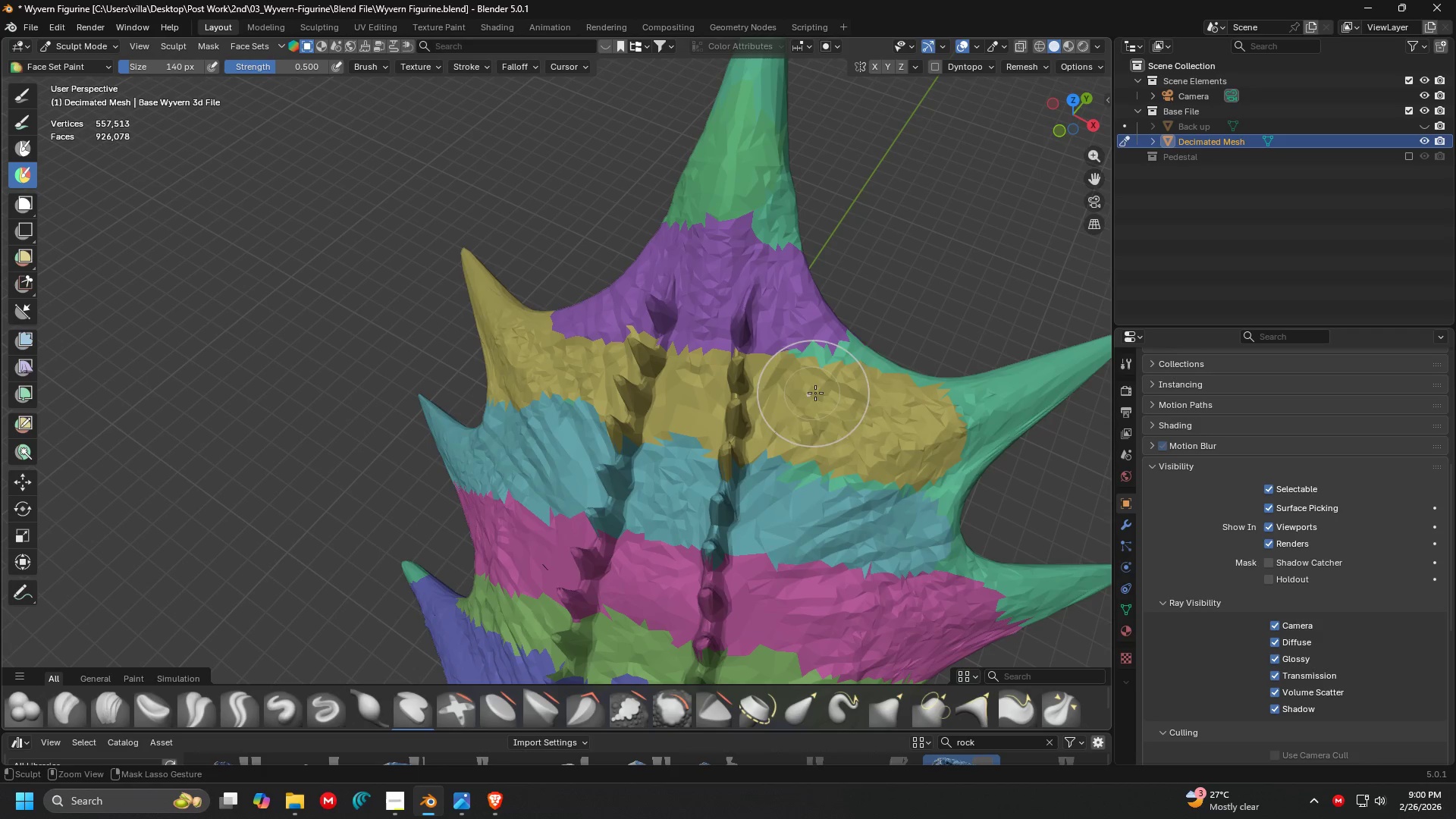 
left_click_drag(start_coordinate=[843, 395], to_coordinate=[882, 367])
 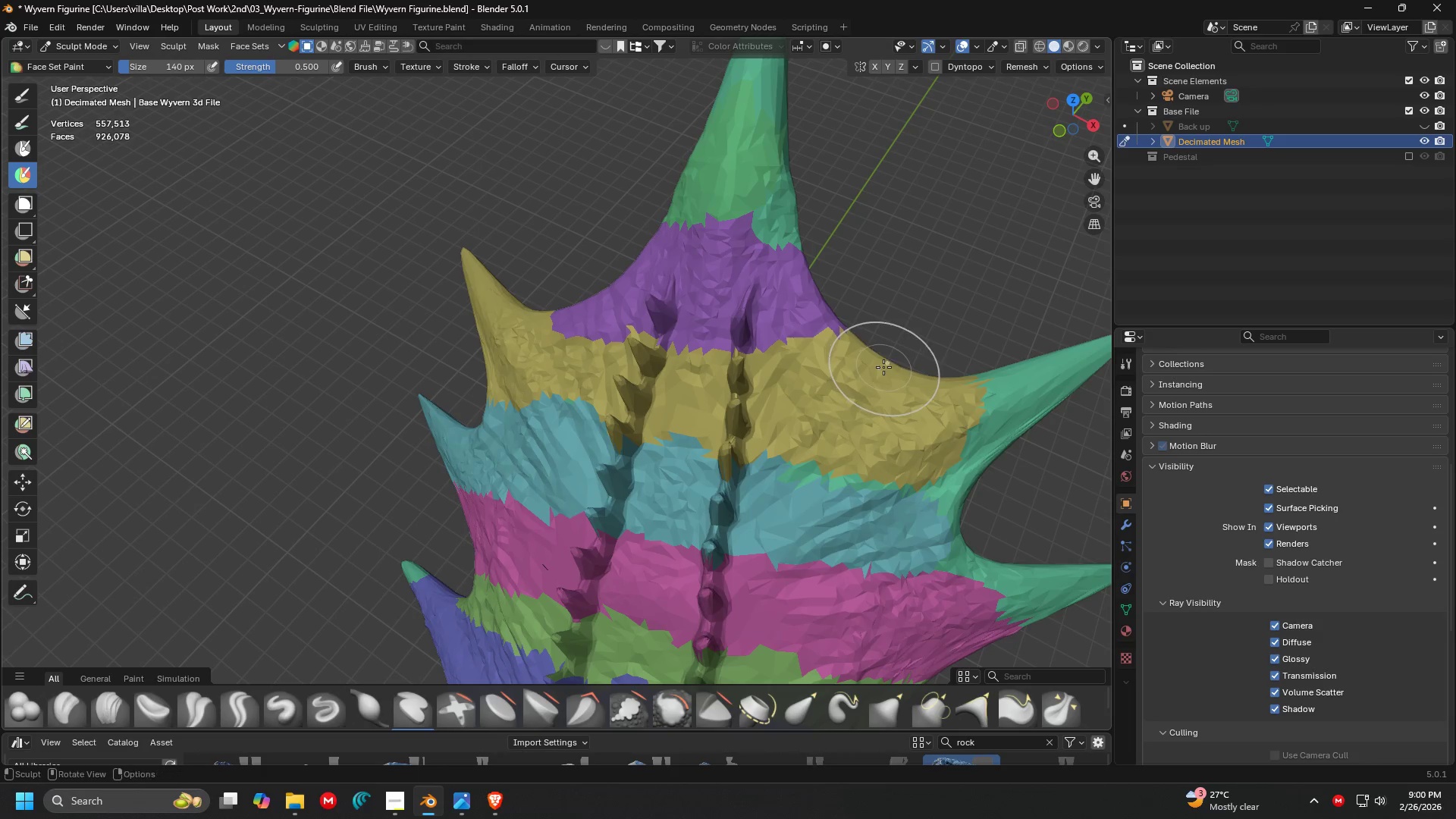 
key(Shift+ShiftLeft)
 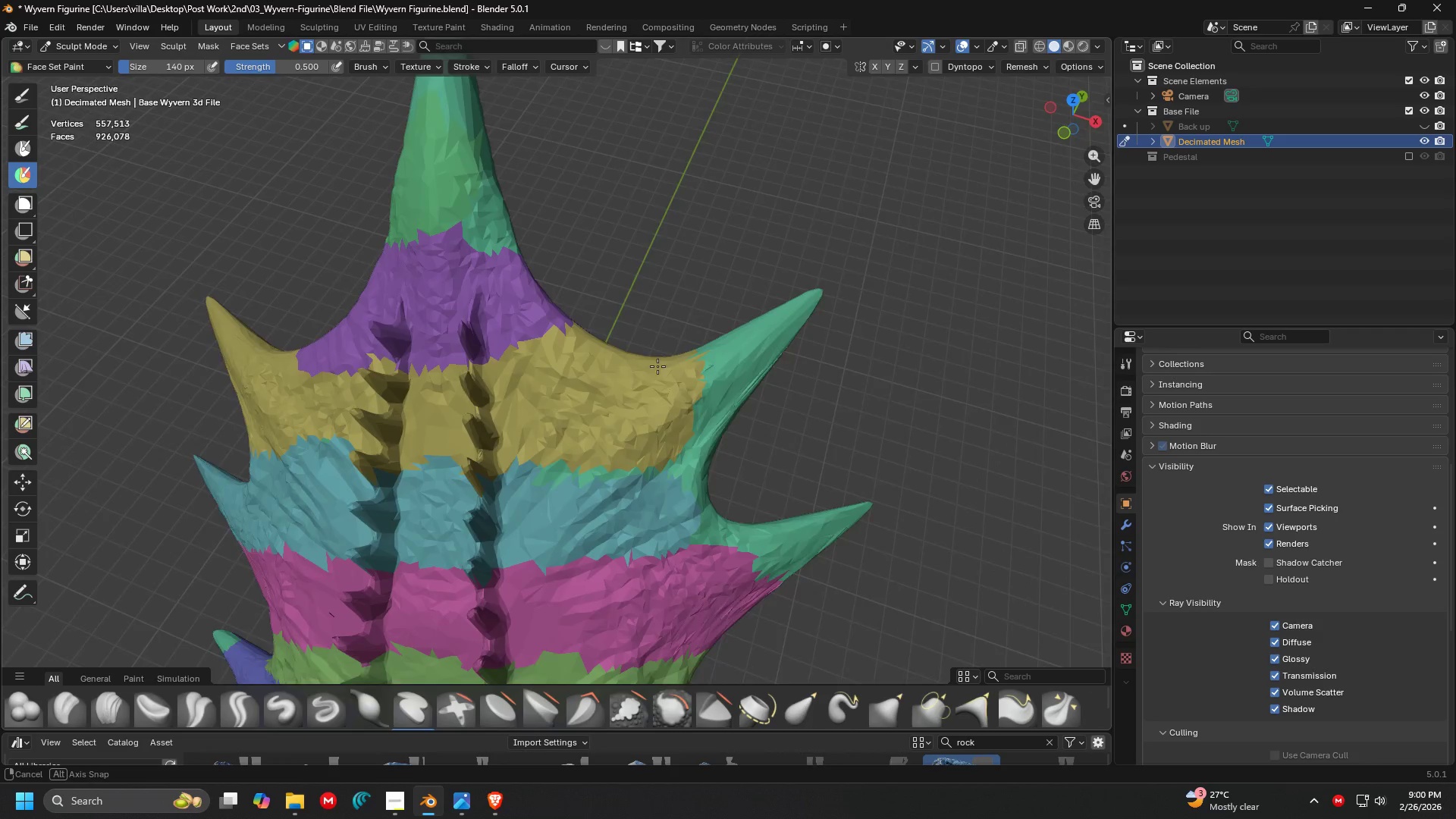 
hold_key(key=ControlLeft, duration=1.42)
left_click_drag(start_coordinate=[657, 394], to_coordinate=[735, 306])
 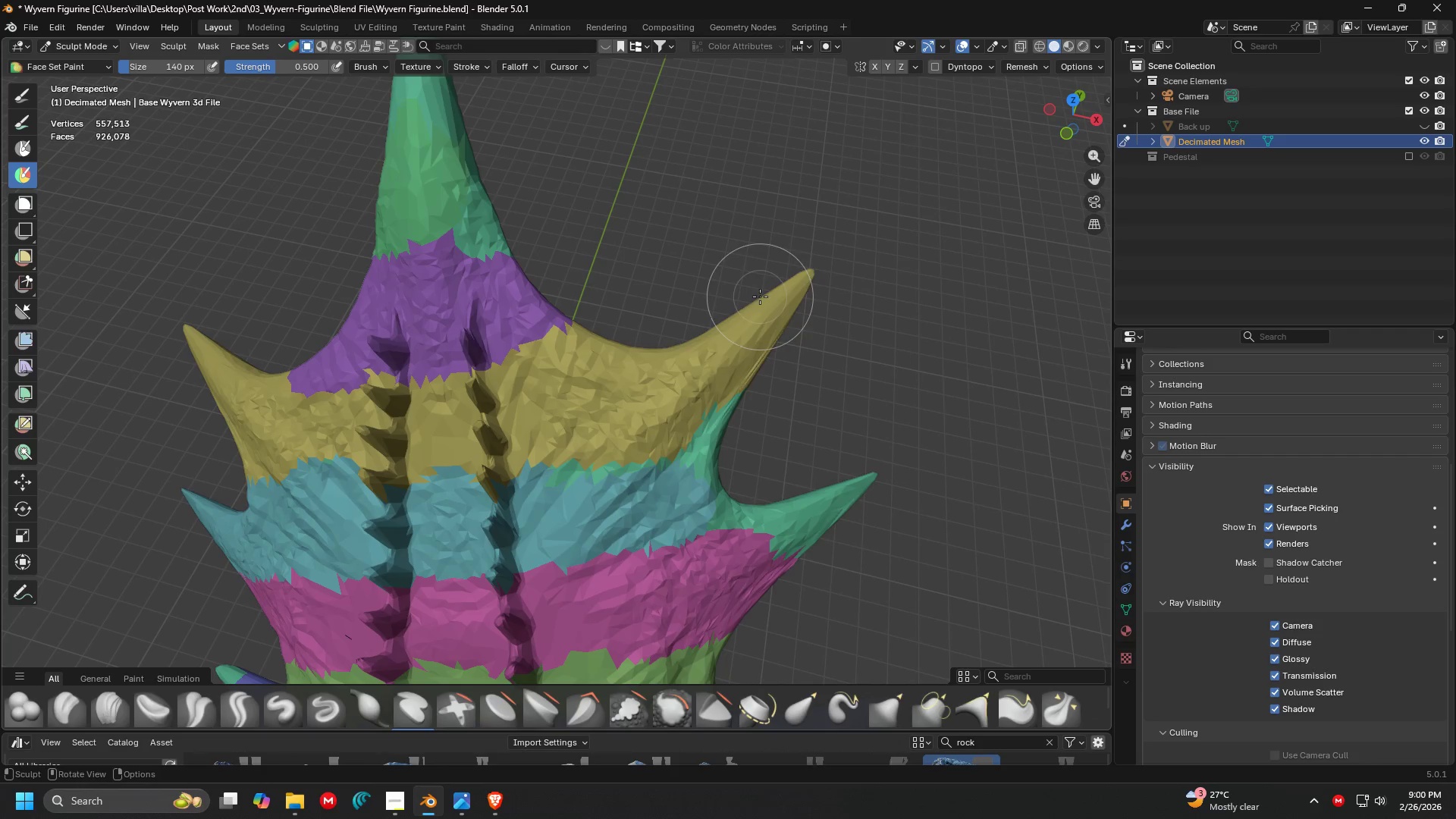 
key(Shift+ShiftLeft)
 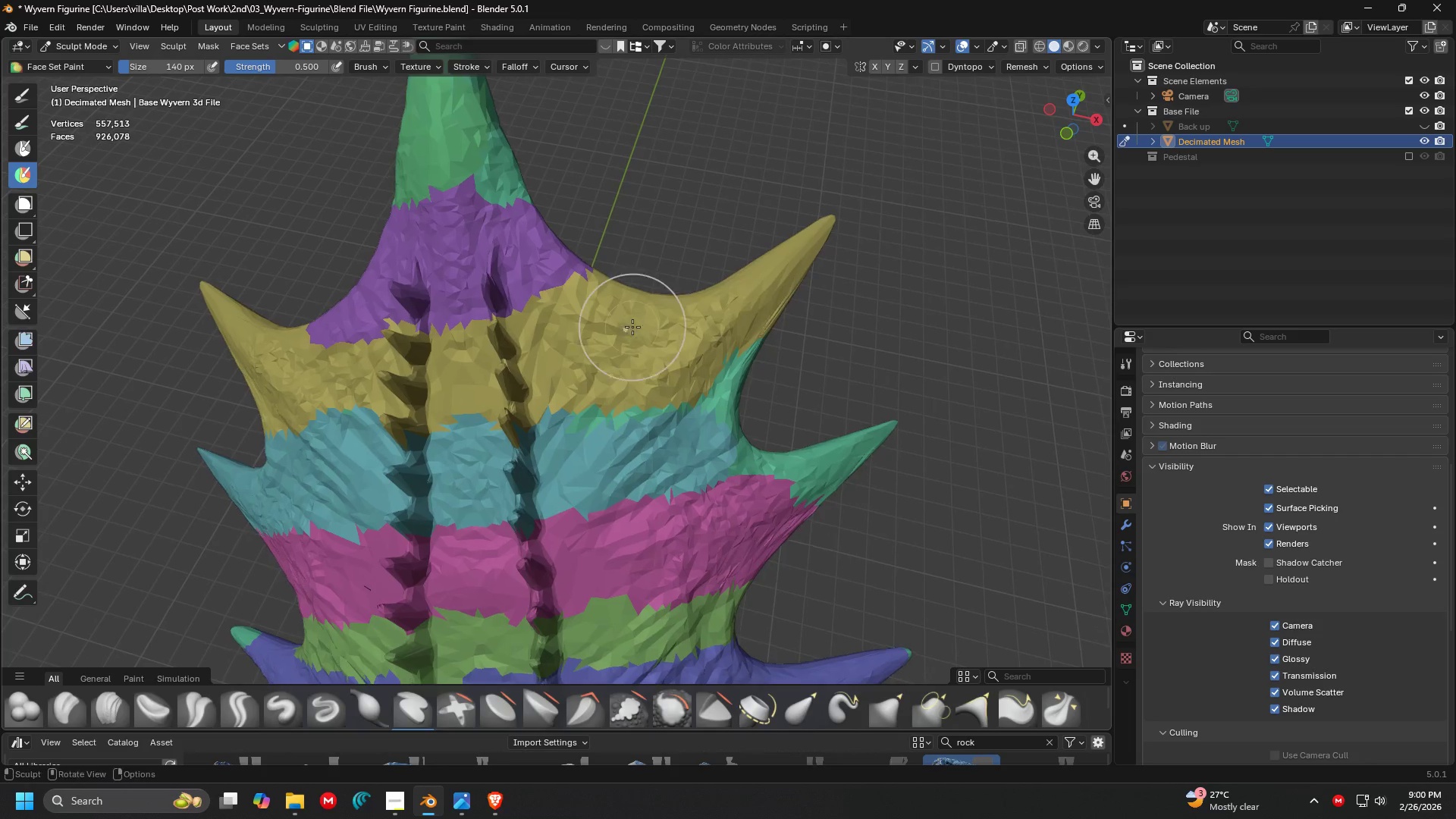 
key(Shift+ShiftLeft)
 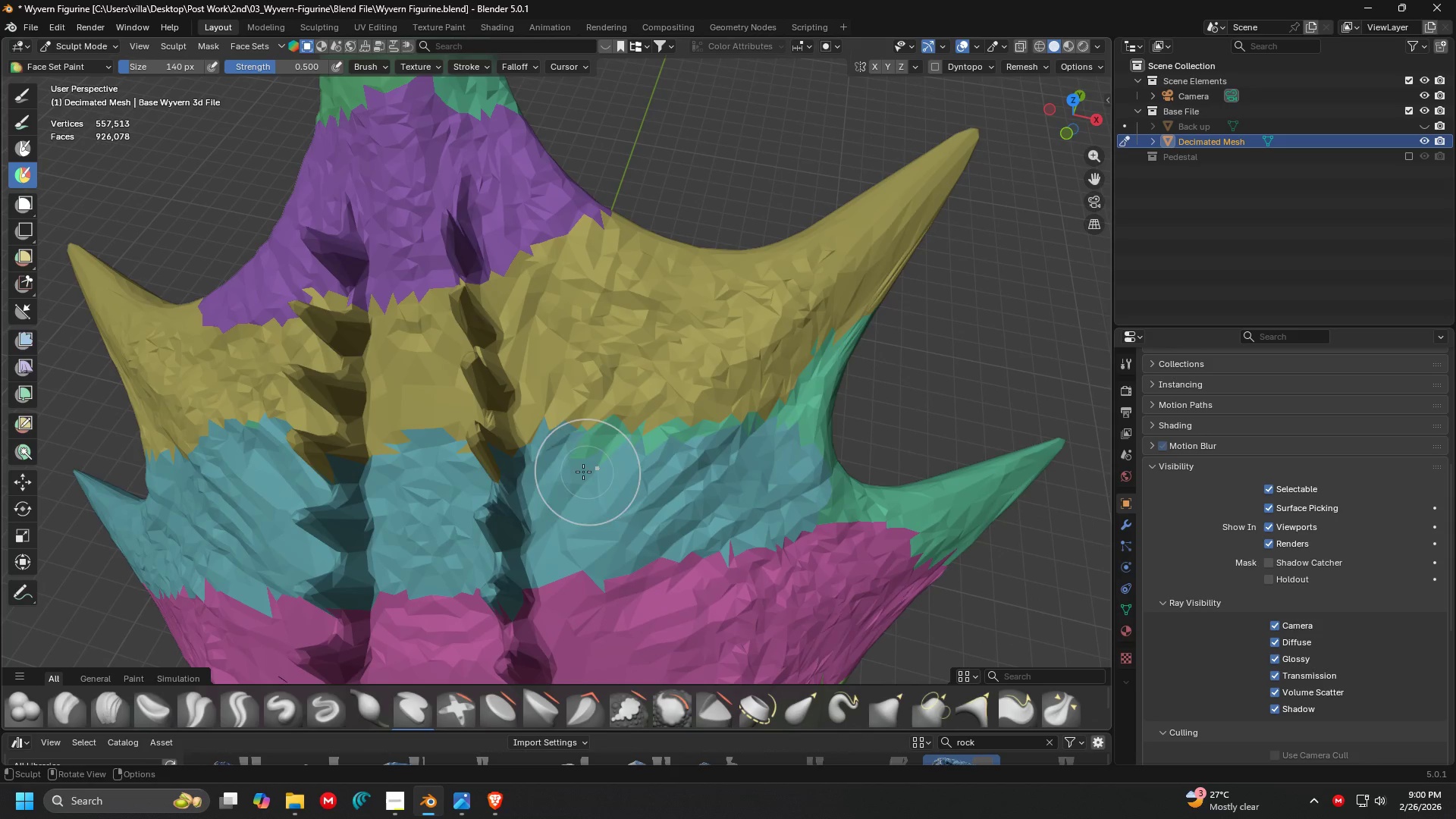 
hold_key(key=ControlLeft, duration=1.49)
 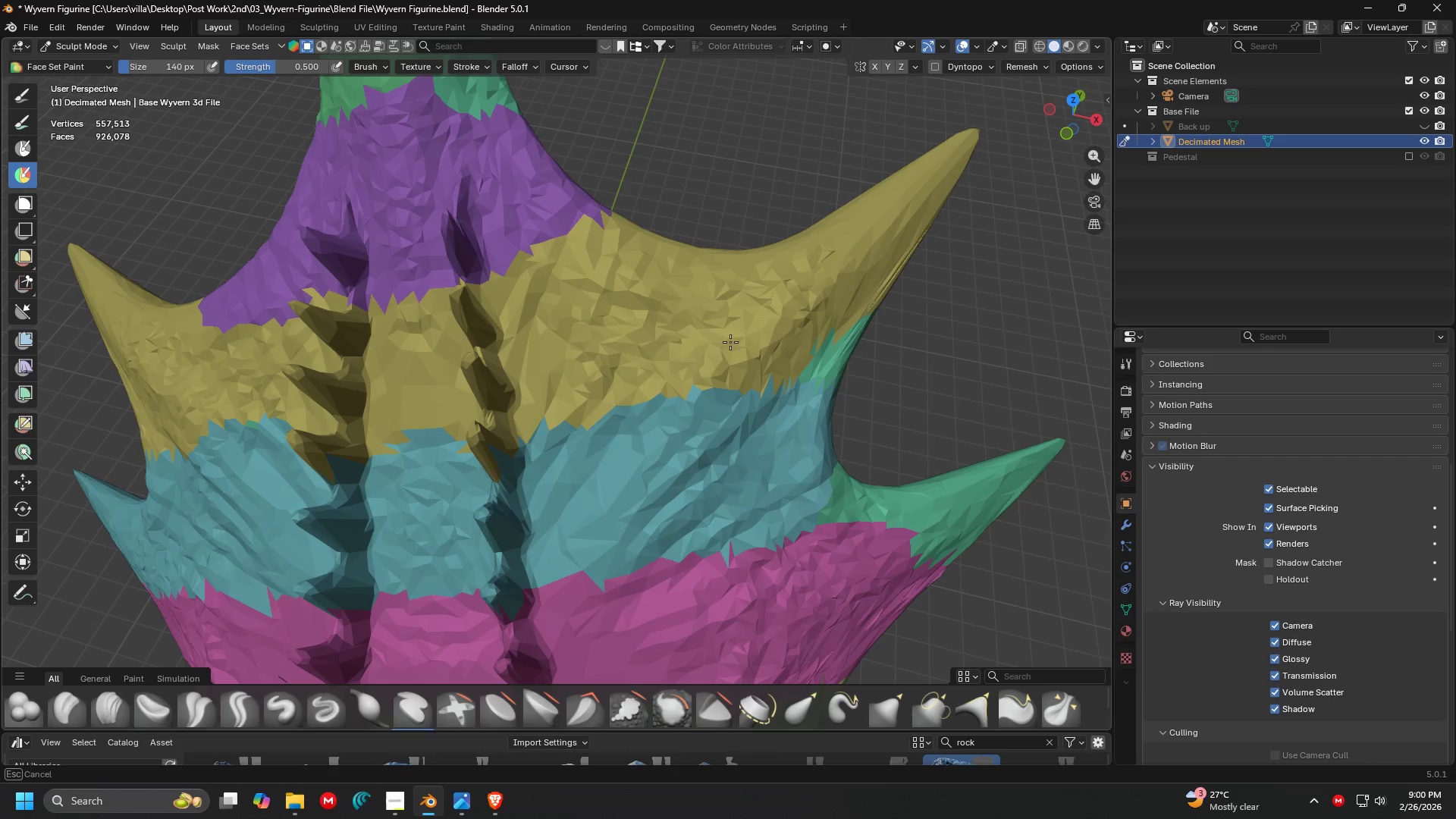 
scroll: coordinate [680, 417], scroll_direction: up, amount: 2.0
 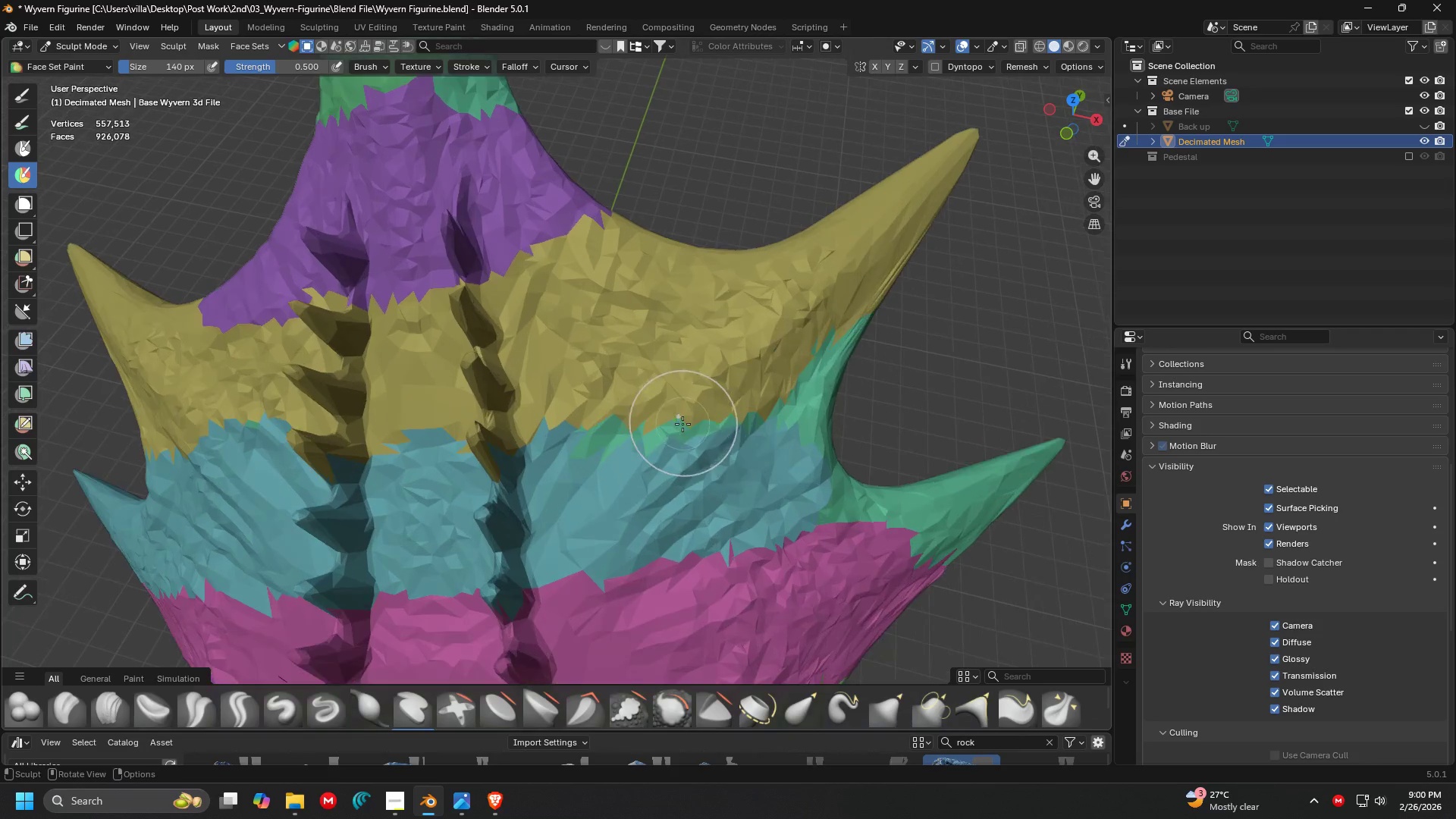 
left_click_drag(start_coordinate=[546, 464], to_coordinate=[836, 423])
 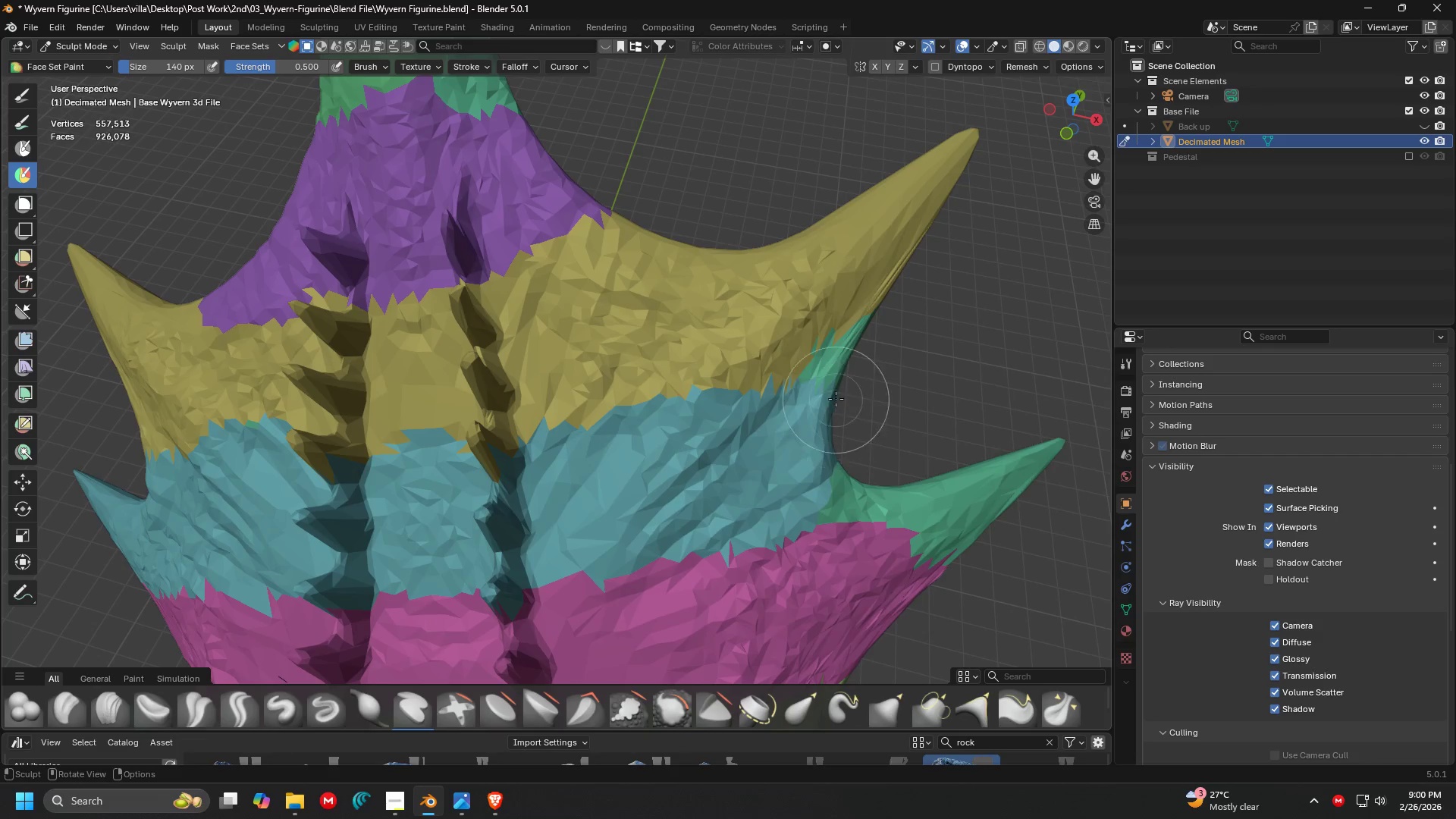 
hold_key(key=ControlLeft, duration=1.5)
left_click_drag(start_coordinate=[751, 337], to_coordinate=[842, 345])
 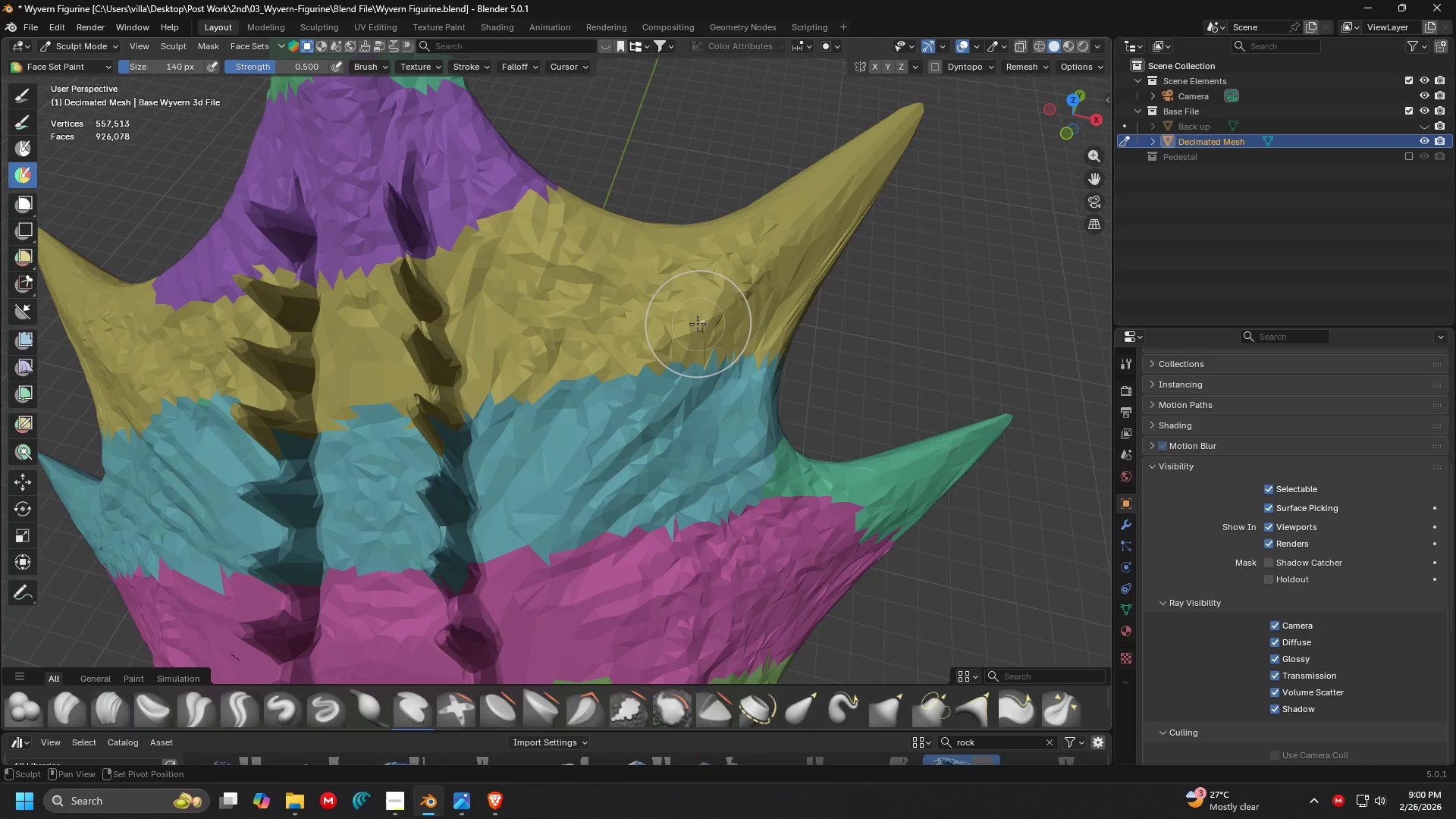 
hold_key(key=ControlLeft, duration=0.95)
 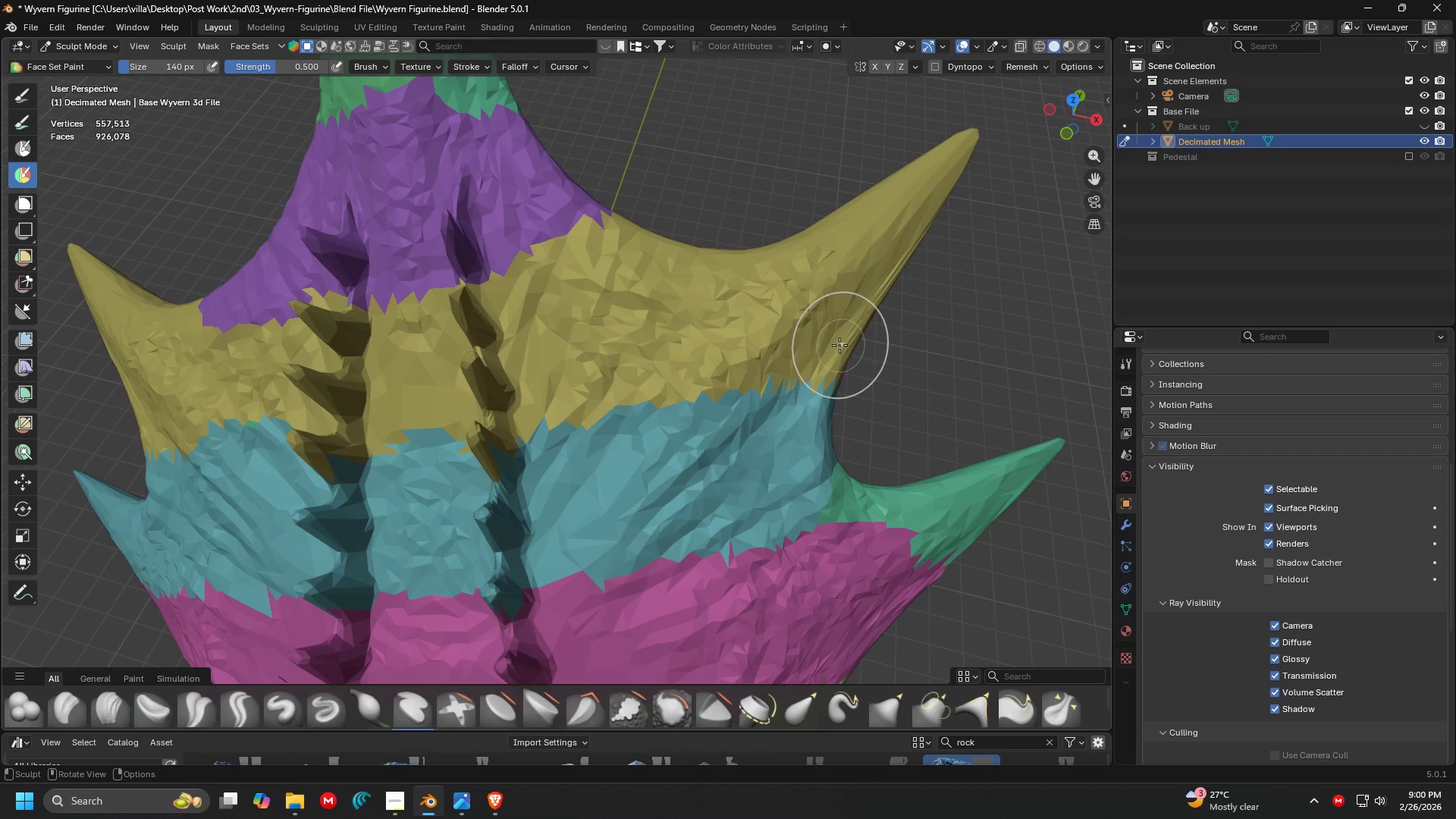 
key(Shift+ShiftLeft)
 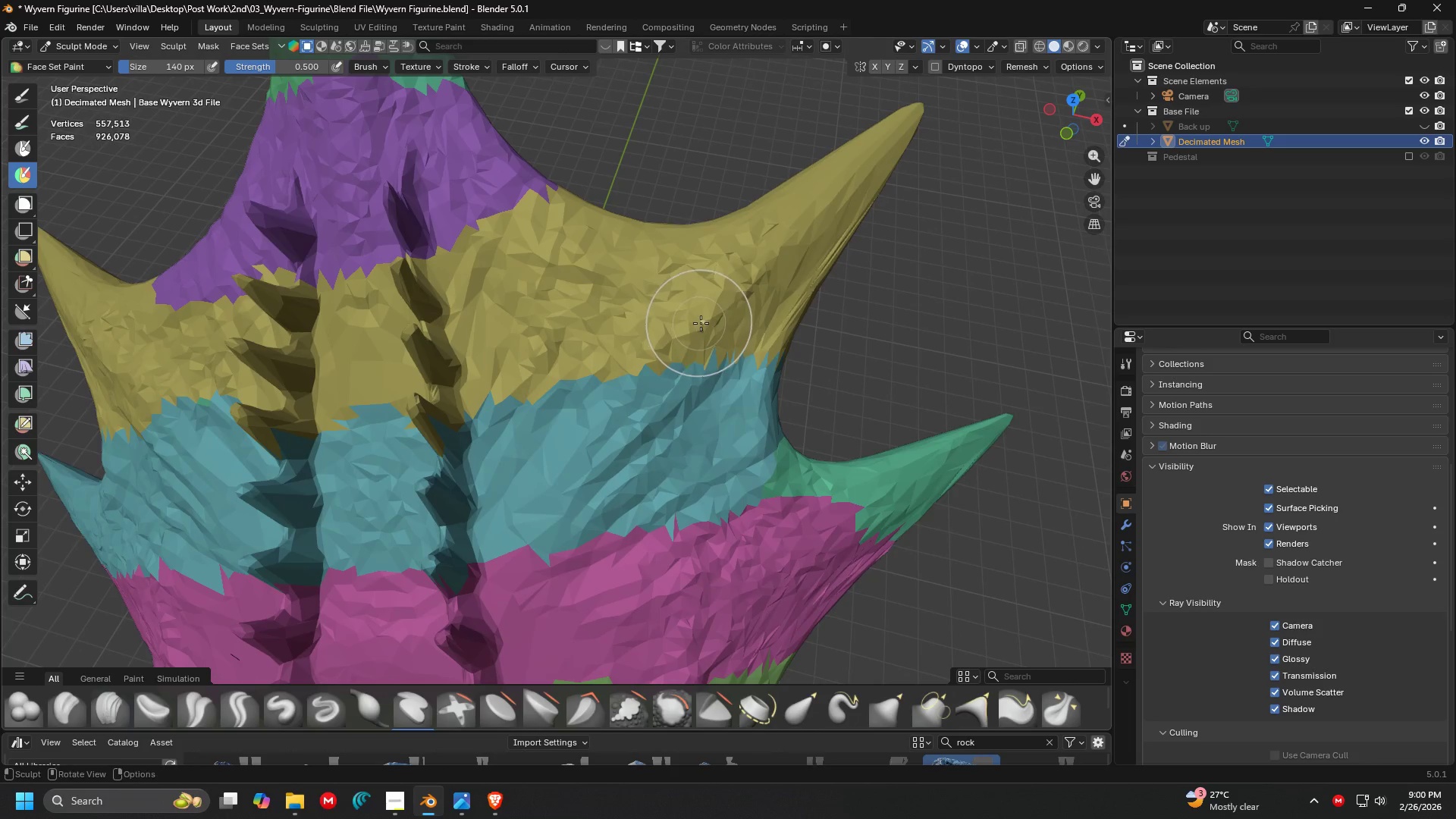 
key(Control+ControlLeft)
 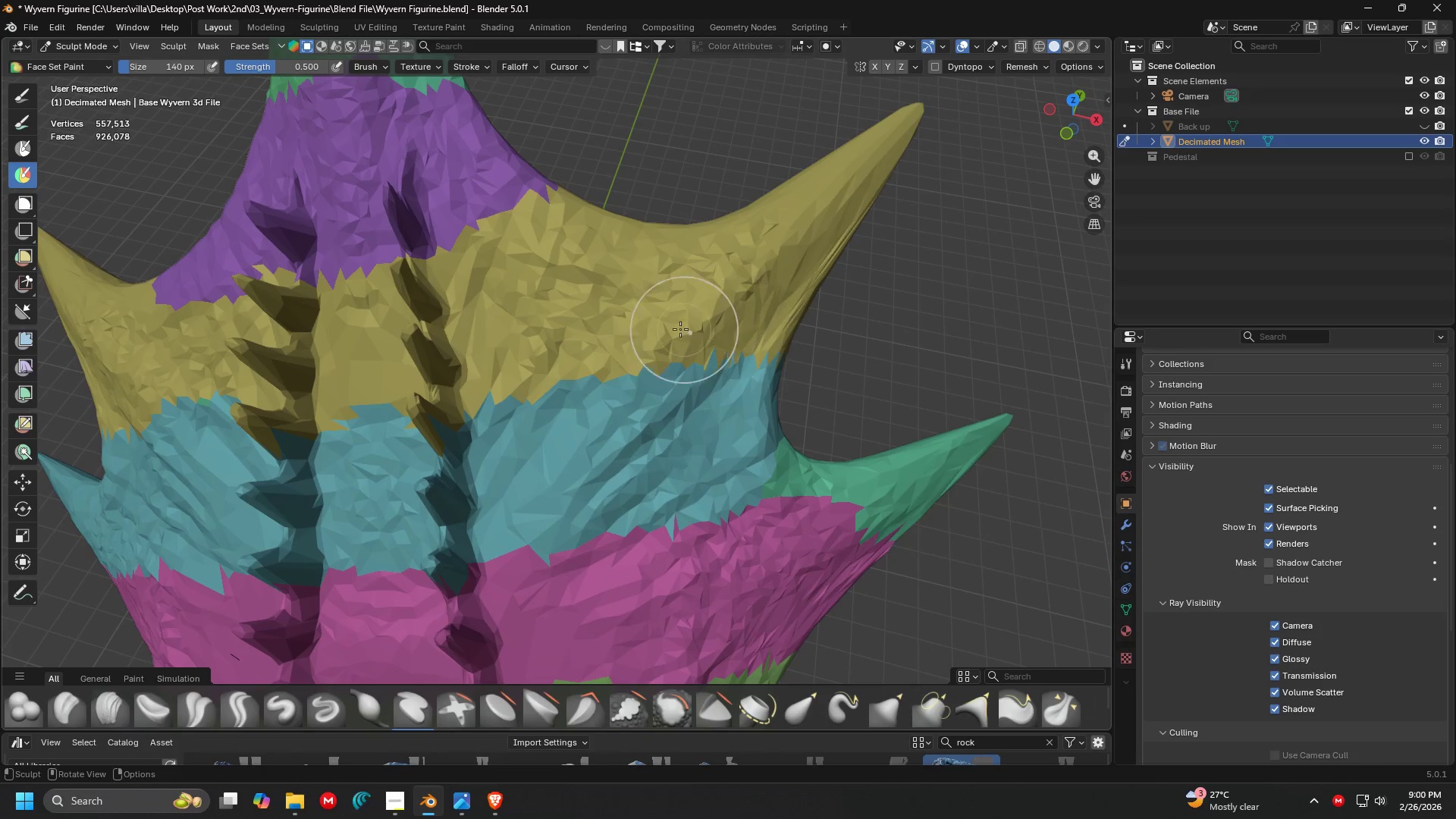 
key(Shift+ShiftLeft)
 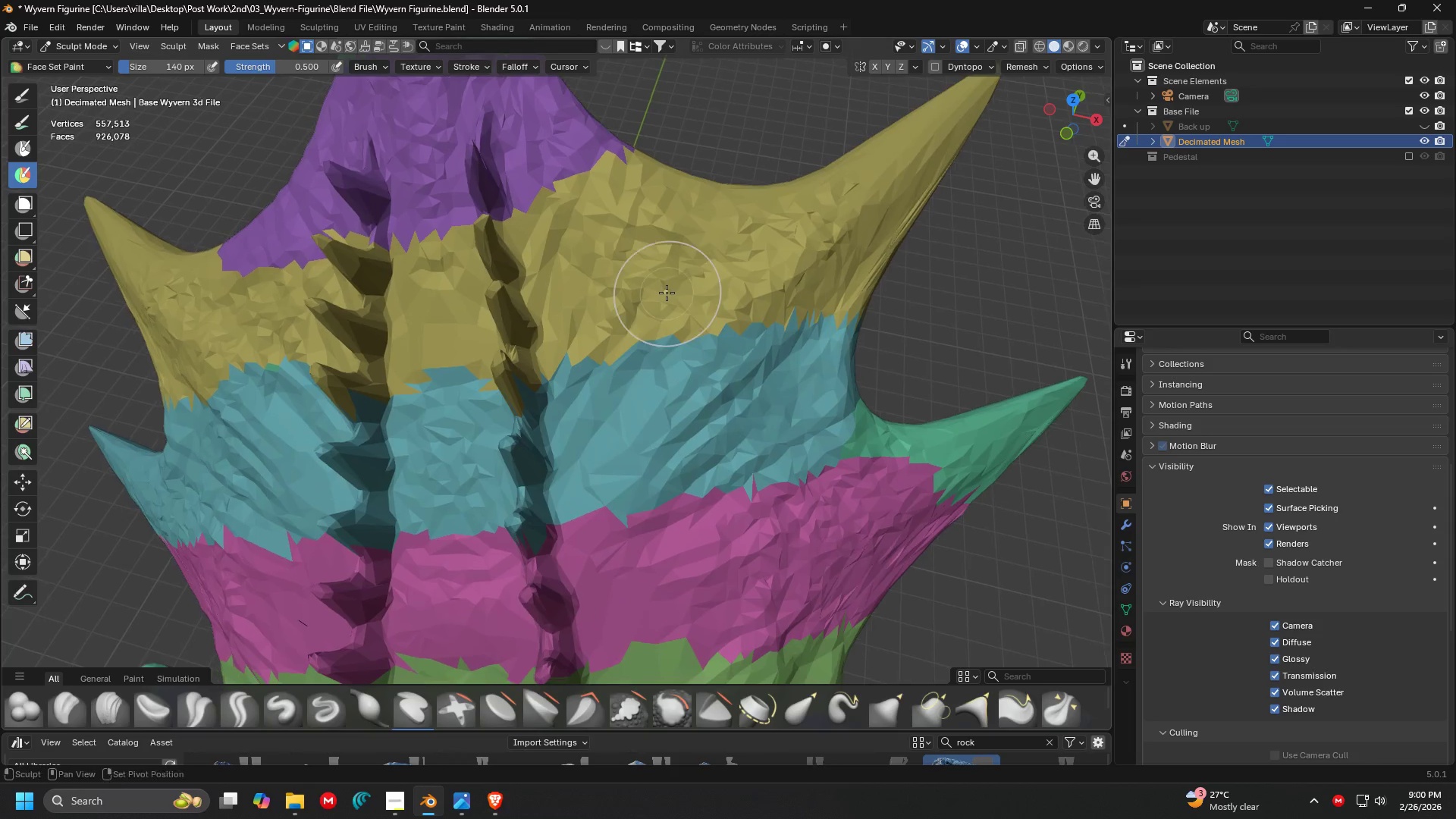 
hold_key(key=ShiftLeft, duration=0.33)
 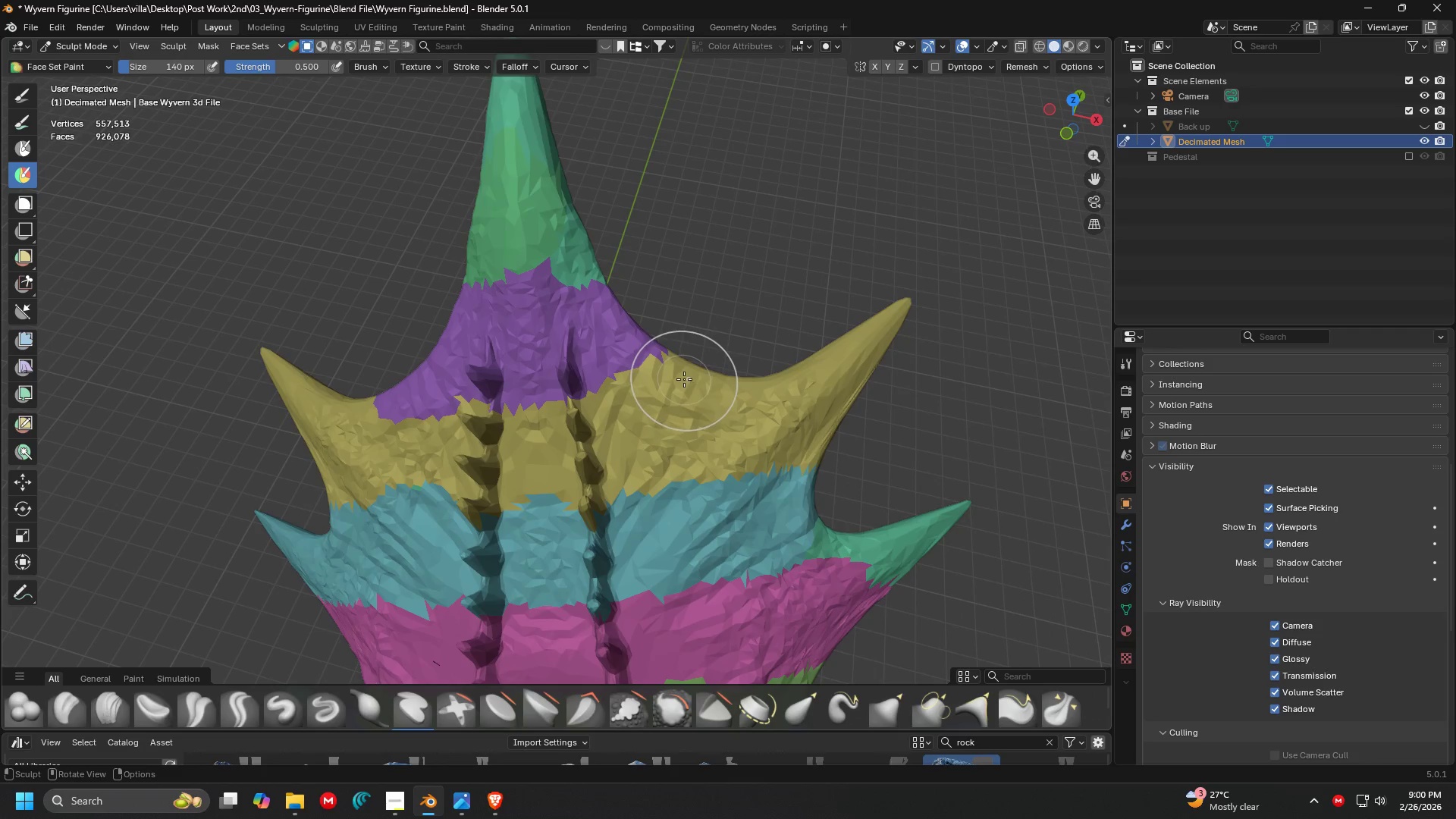 
scroll: coordinate [667, 293], scroll_direction: down, amount: 2.0
 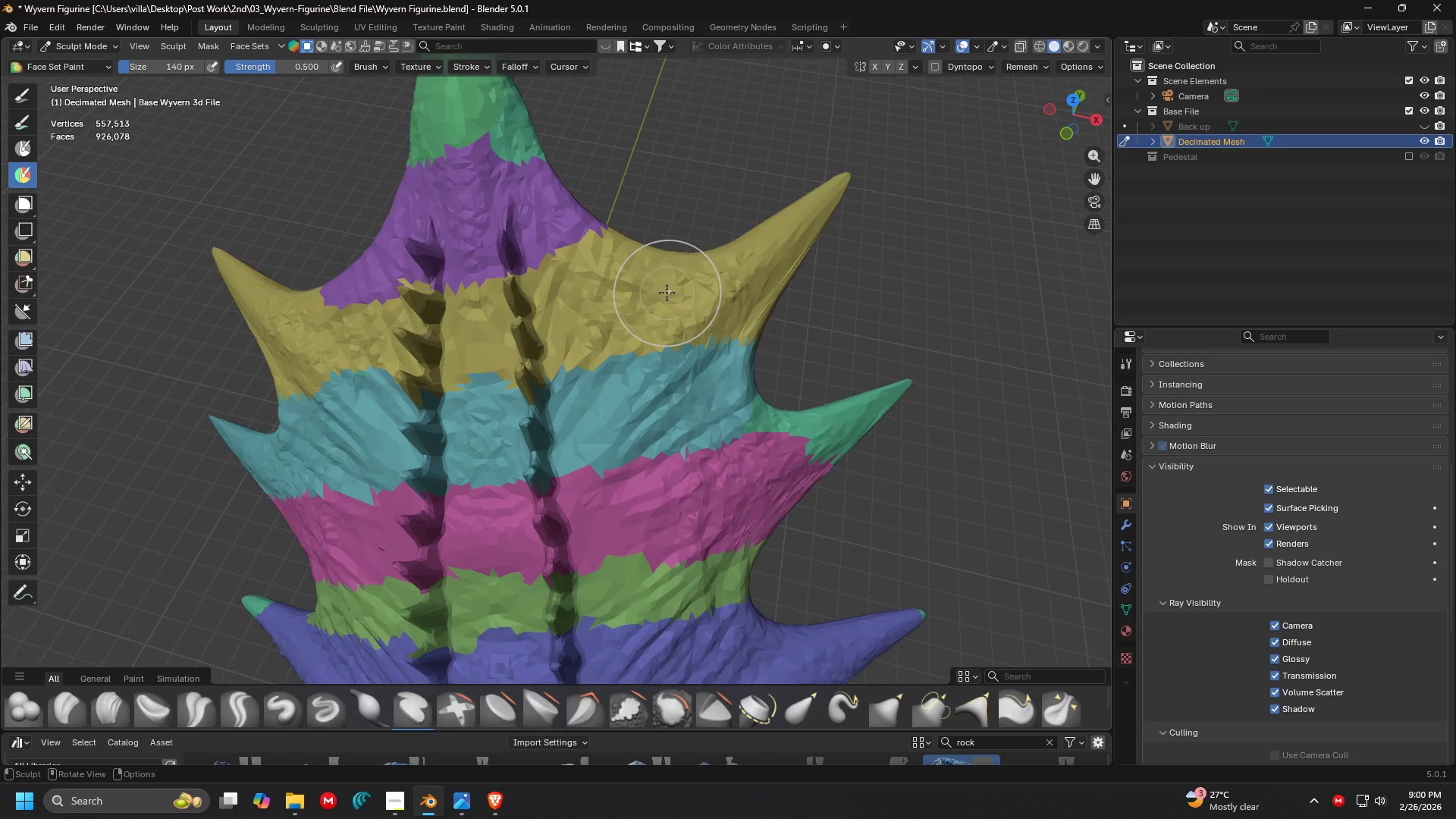 
key(Shift+ShiftLeft)
 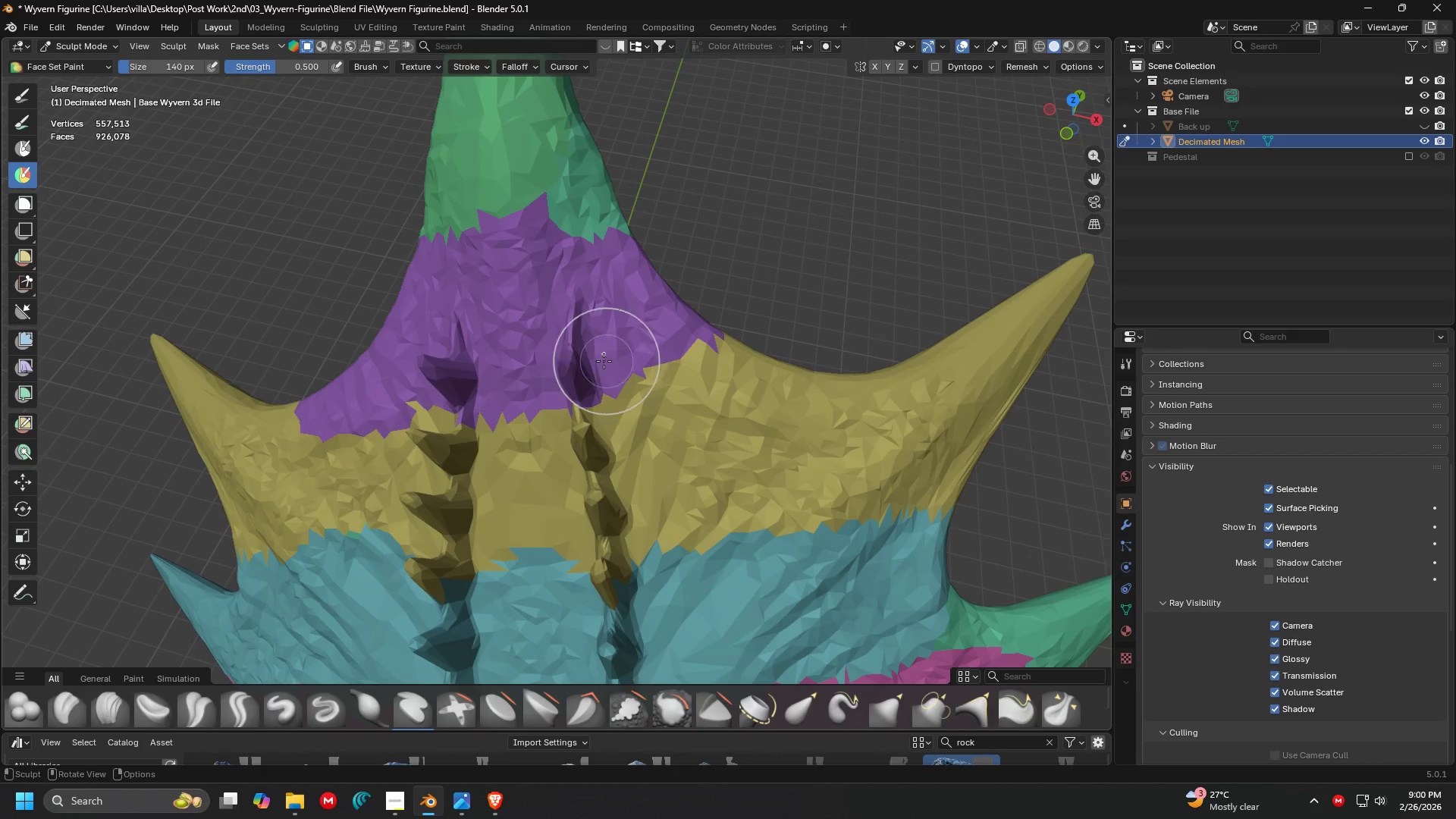 
hold_key(key=ControlLeft, duration=1.52)
left_click_drag(start_coordinate=[565, 353], to_coordinate=[765, 316])
 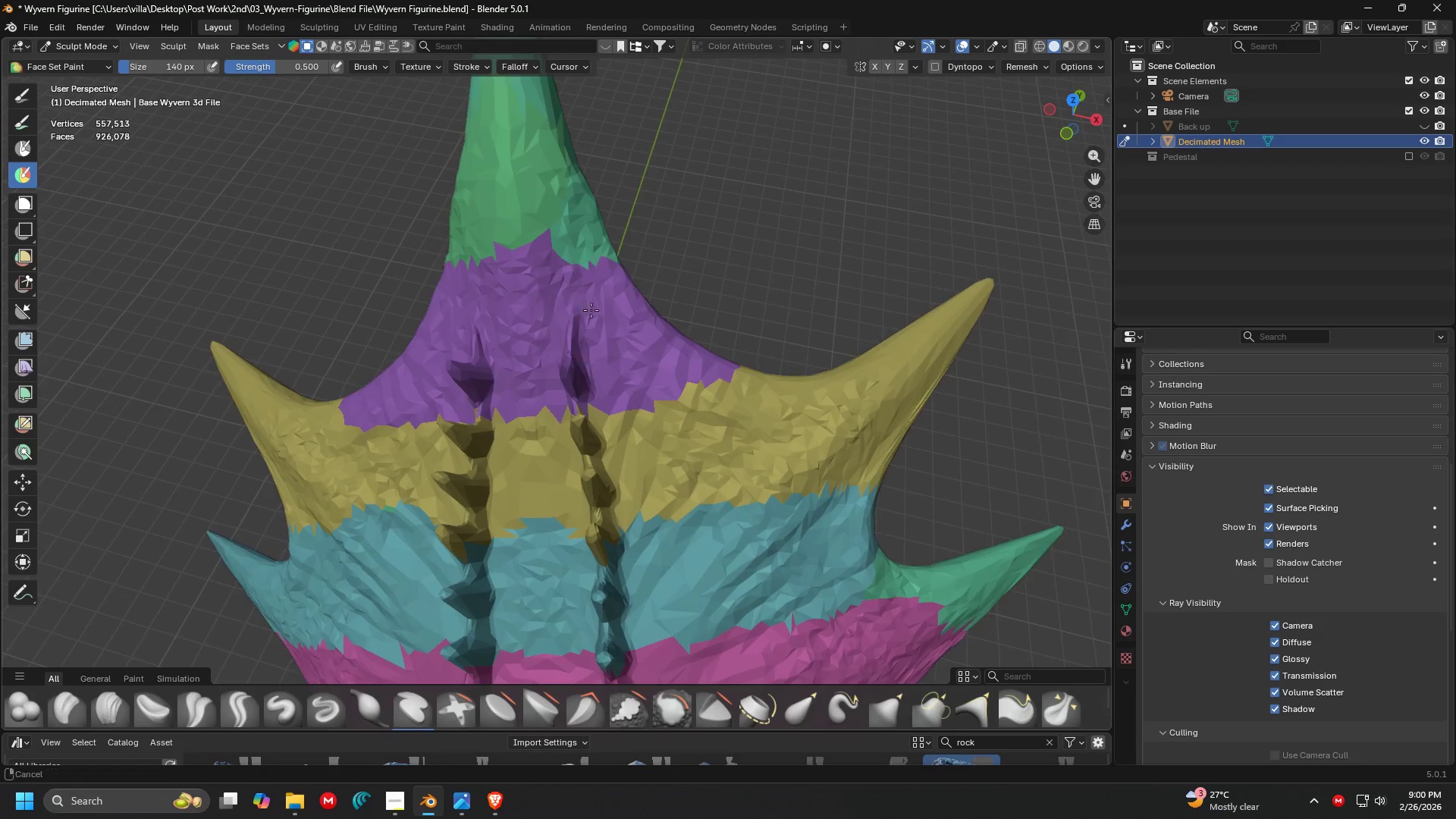 
scroll: coordinate [616, 353], scroll_direction: up, amount: 2.0
 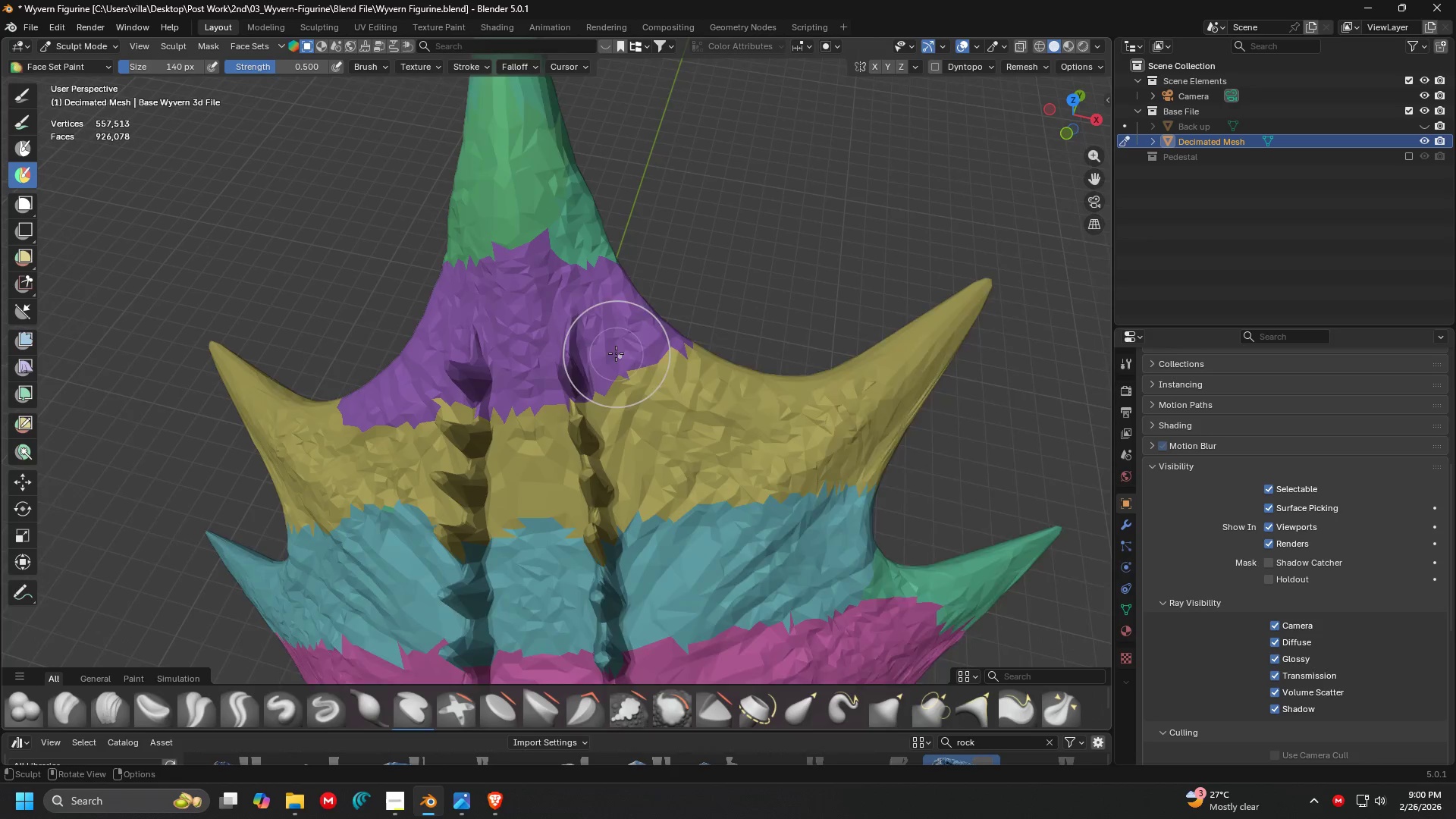 
hold_key(key=ControlLeft, duration=1.5)
 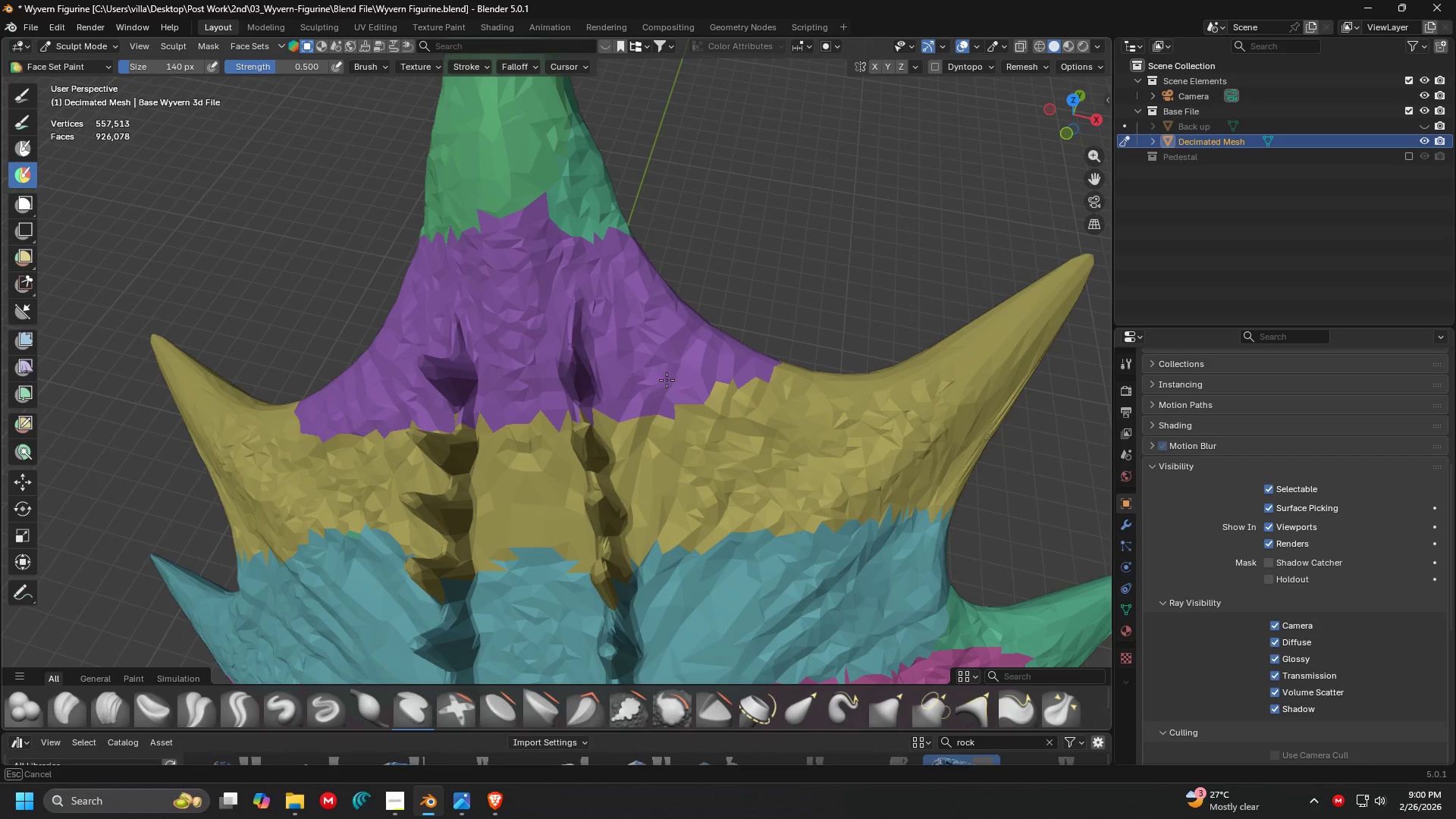 
hold_key(key=ControlLeft, duration=1.28)
 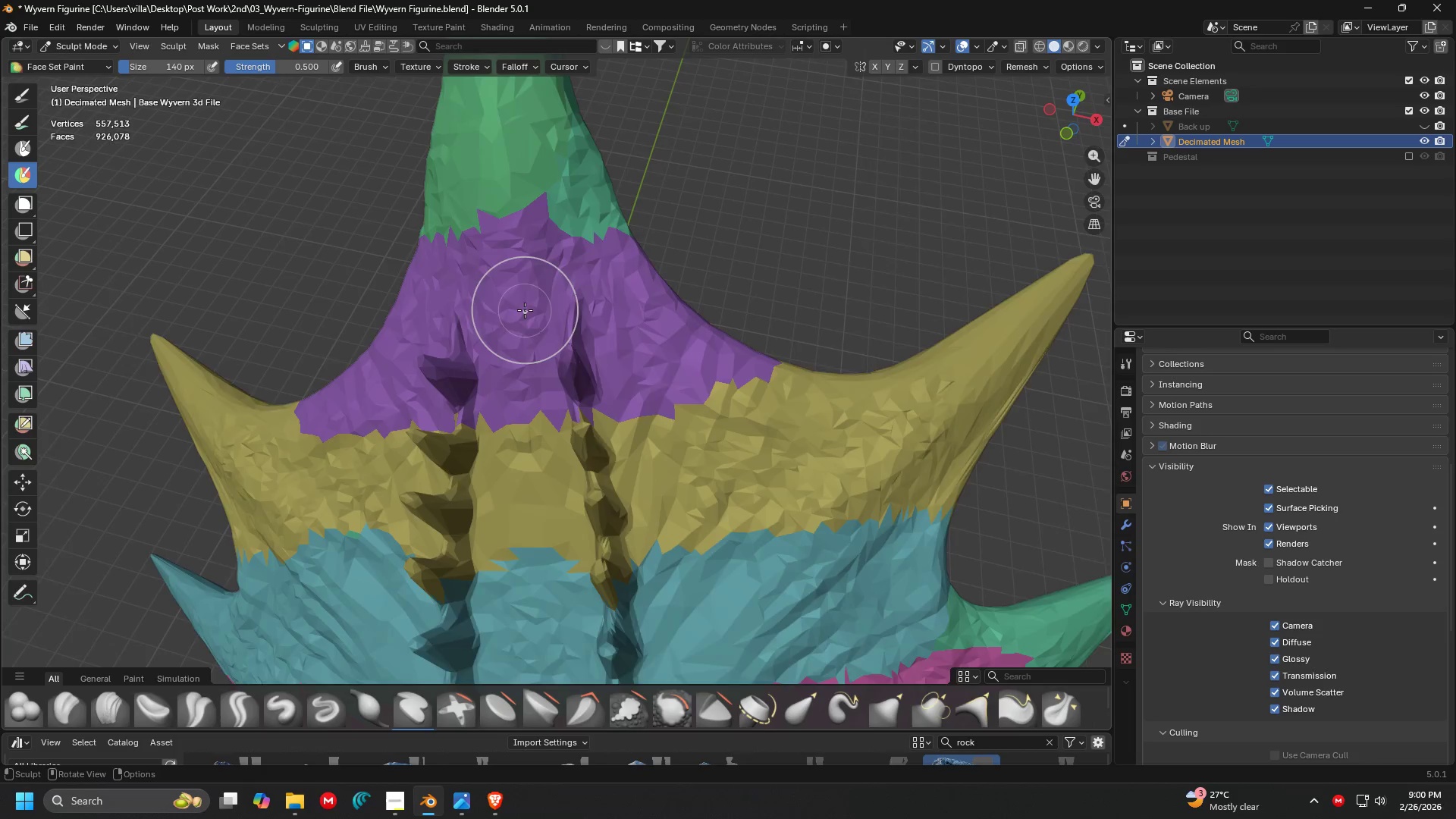 
hold_key(key=ShiftLeft, duration=0.33)
 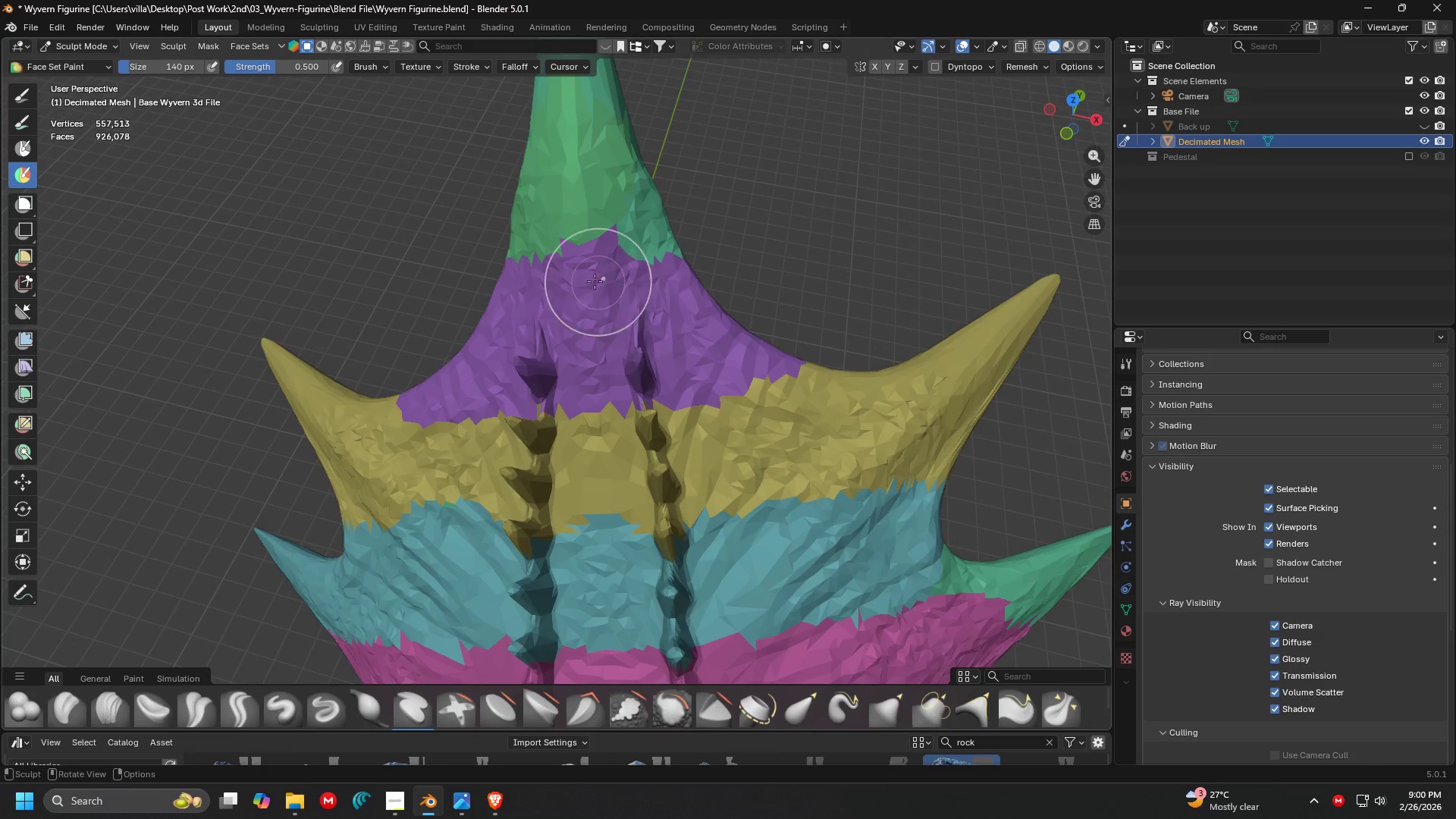 
key(Shift+ShiftLeft)
 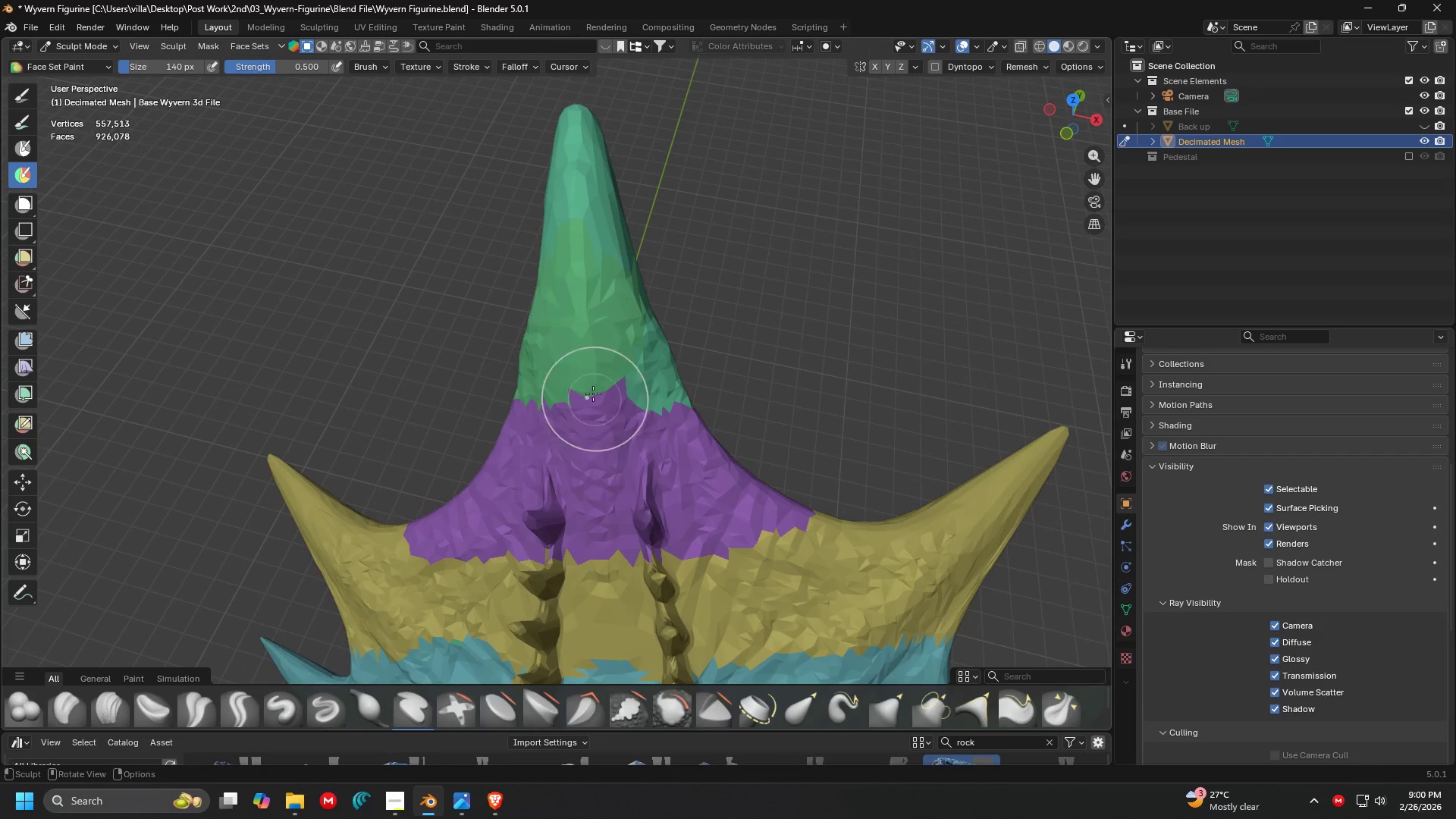 
scroll: coordinate [557, 311], scroll_direction: down, amount: 2.0
 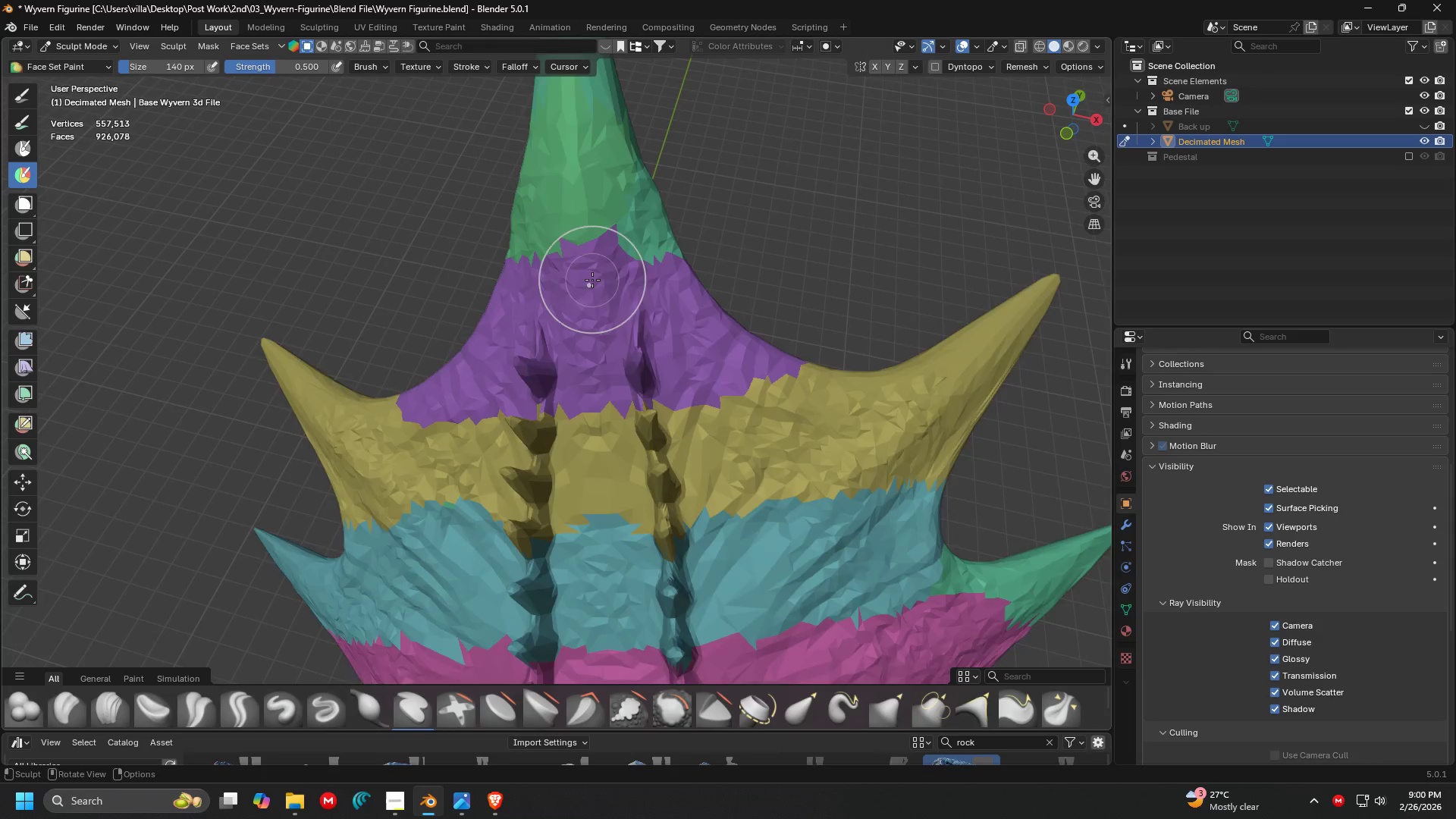 
hold_key(key=ControlLeft, duration=1.5)
left_click_drag(start_coordinate=[553, 322], to_coordinate=[570, 103])
 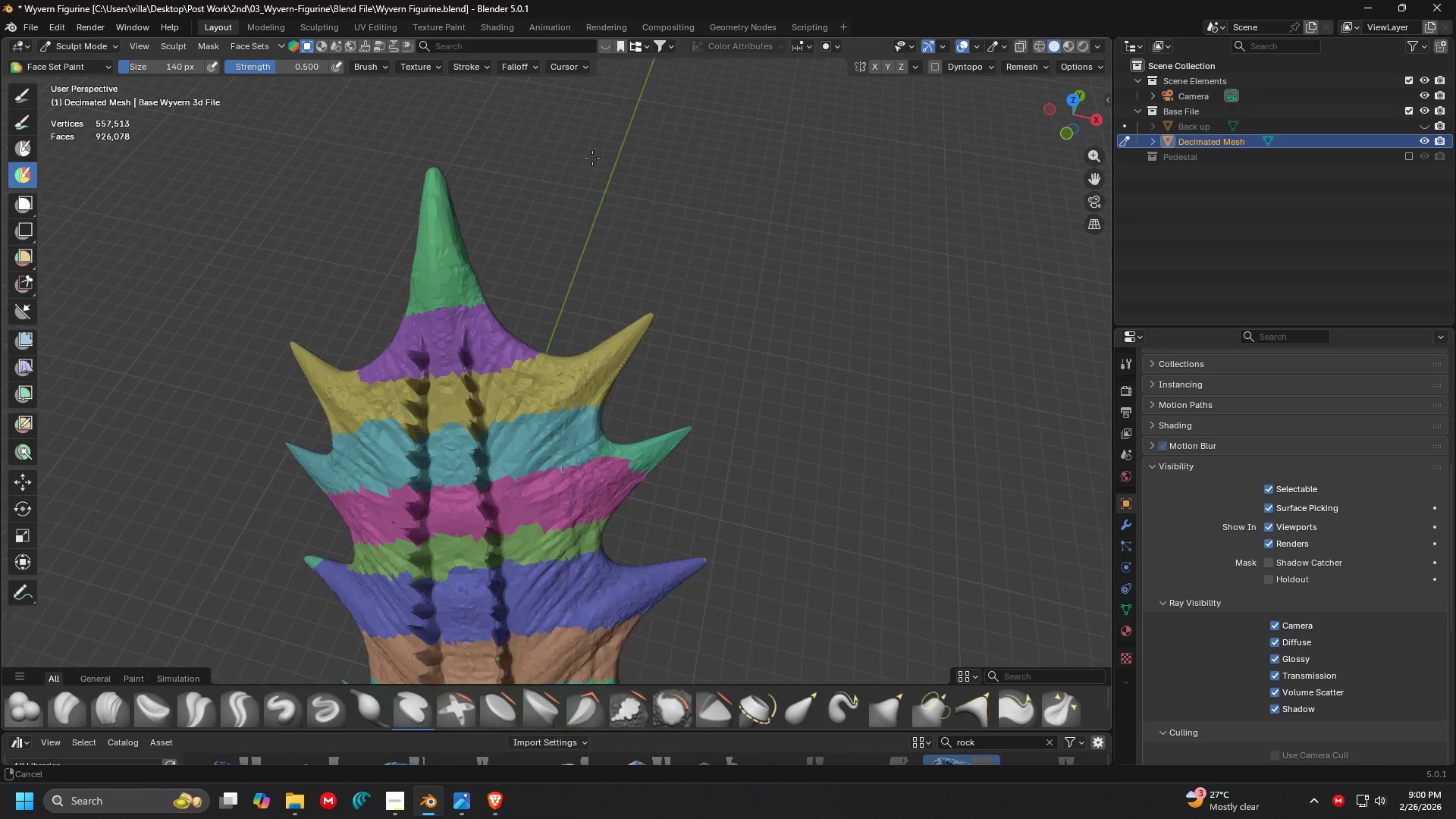 
hold_key(key=ControlLeft, duration=1.52)
 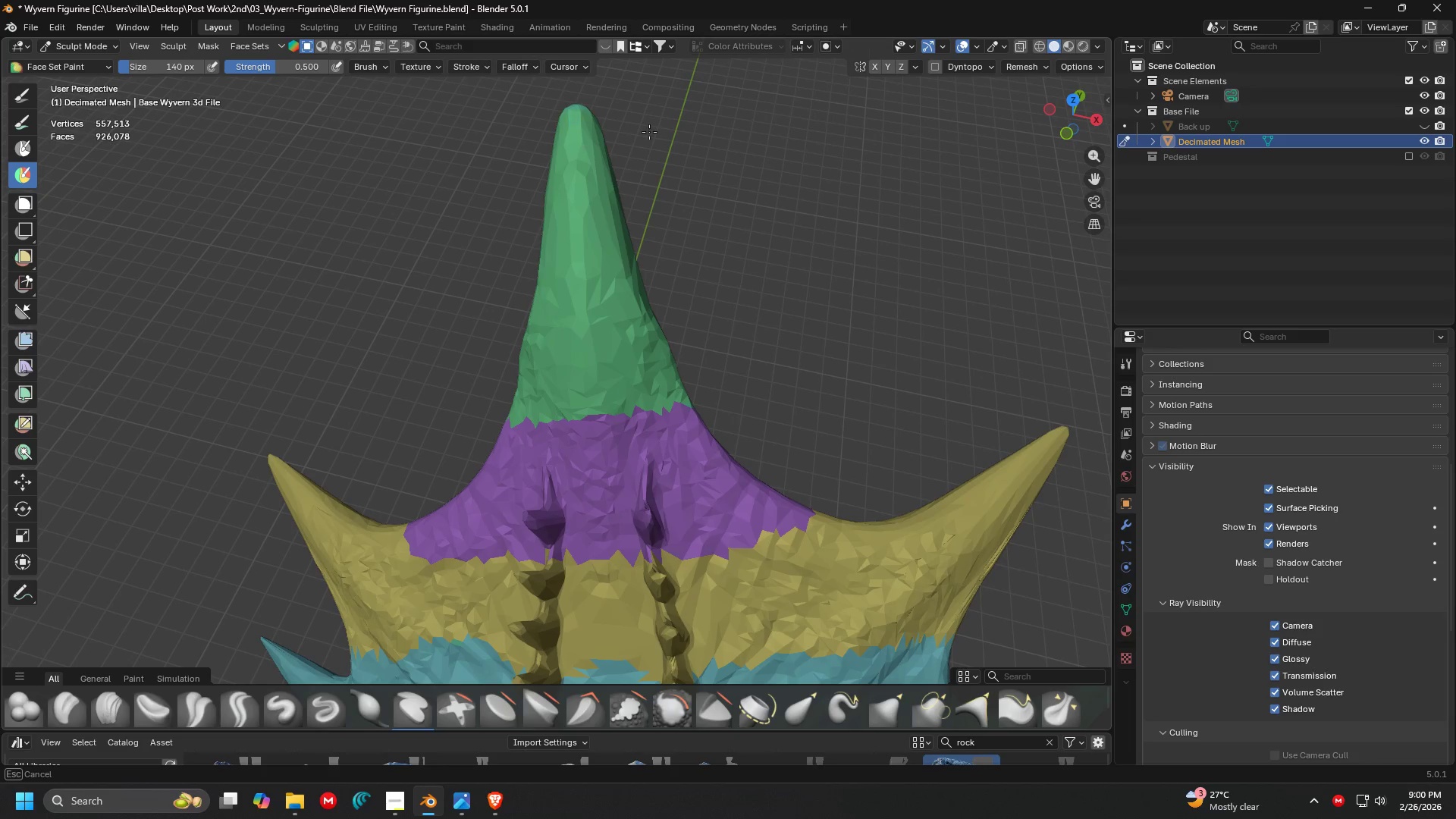 
hold_key(key=ControlLeft, duration=1.06)
 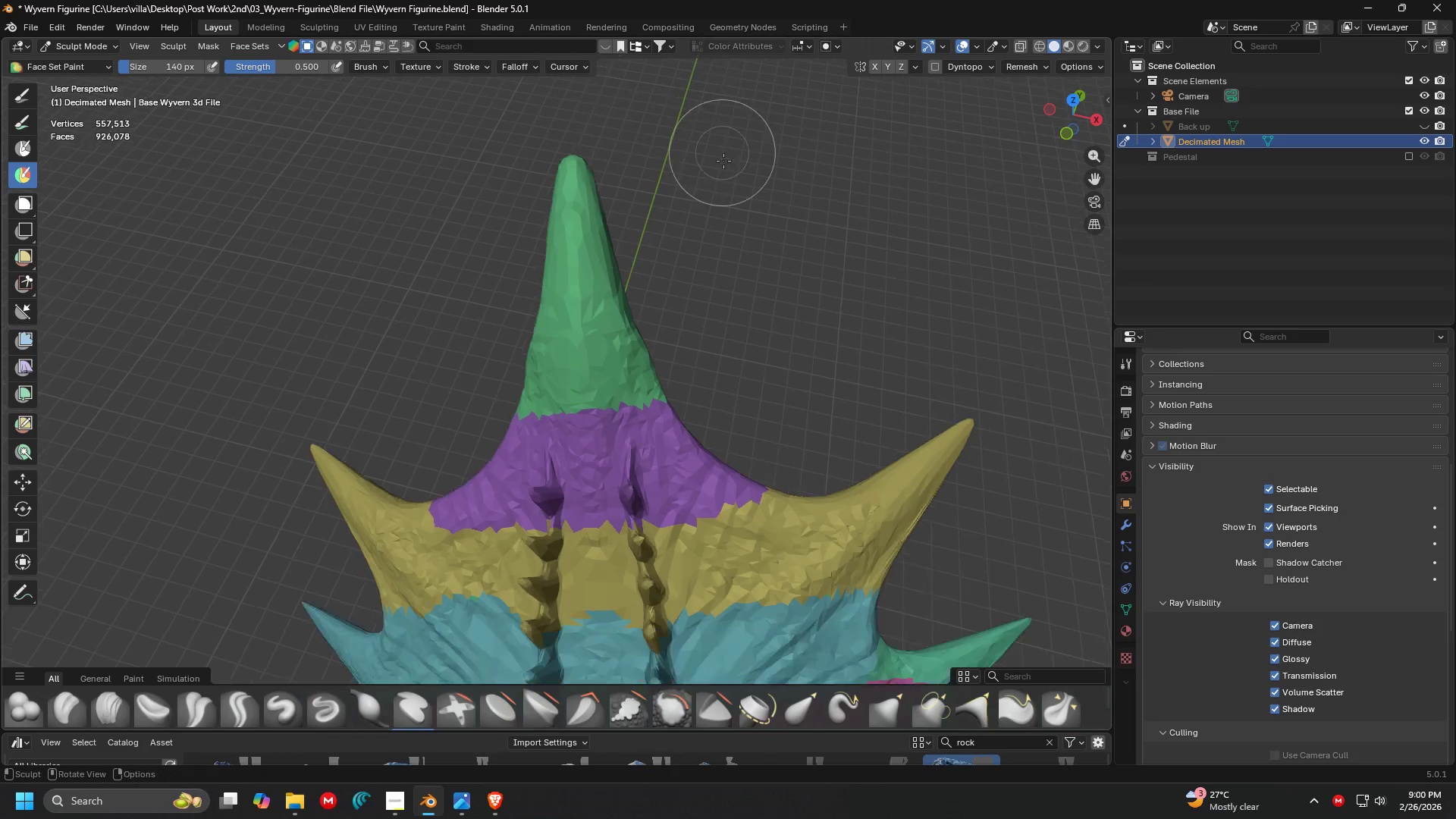 
key(Shift+ShiftLeft)
 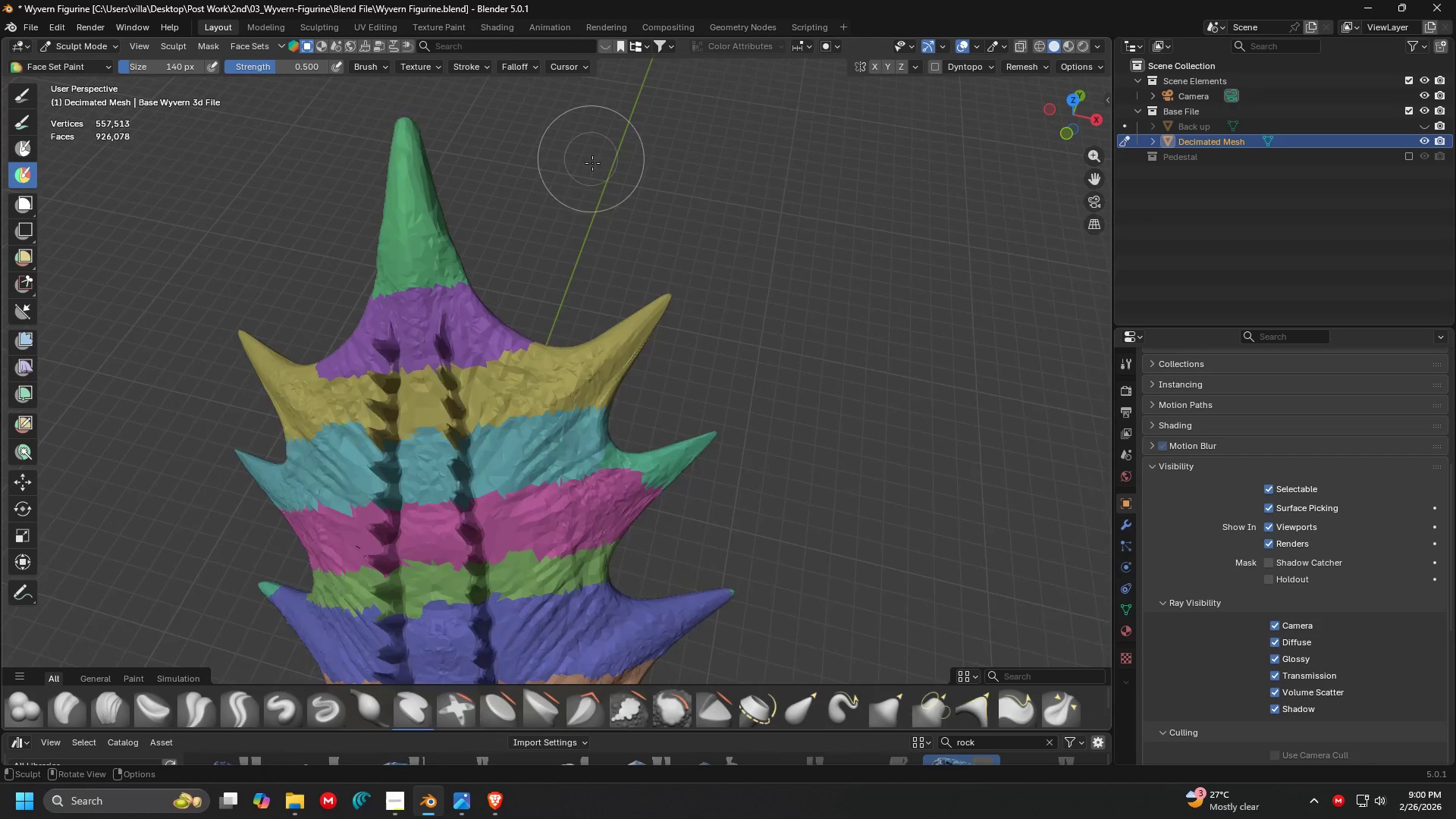 
key(Shift+ShiftLeft)
 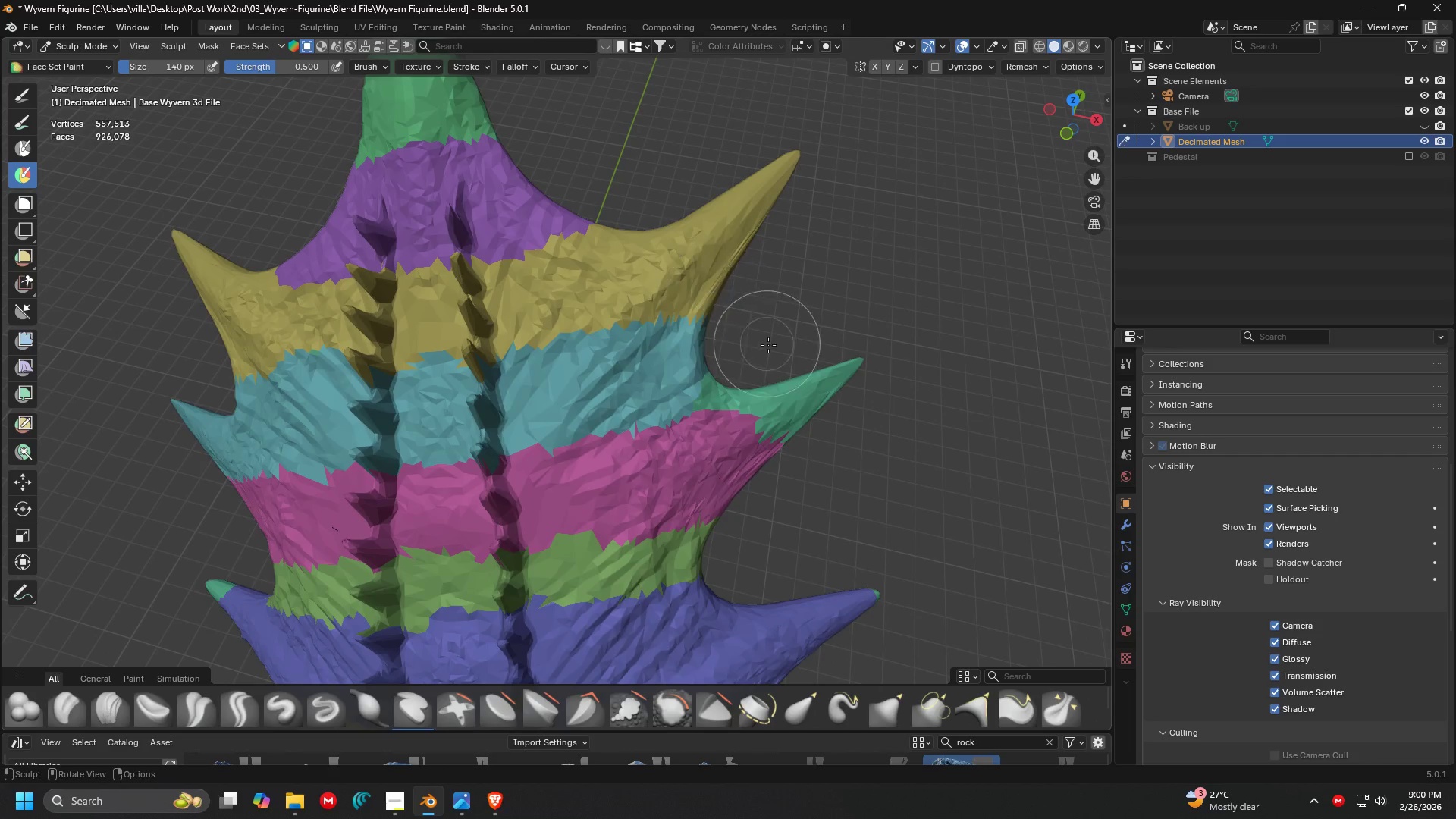 
scroll: coordinate [577, 334], scroll_direction: none, amount: 0.0
 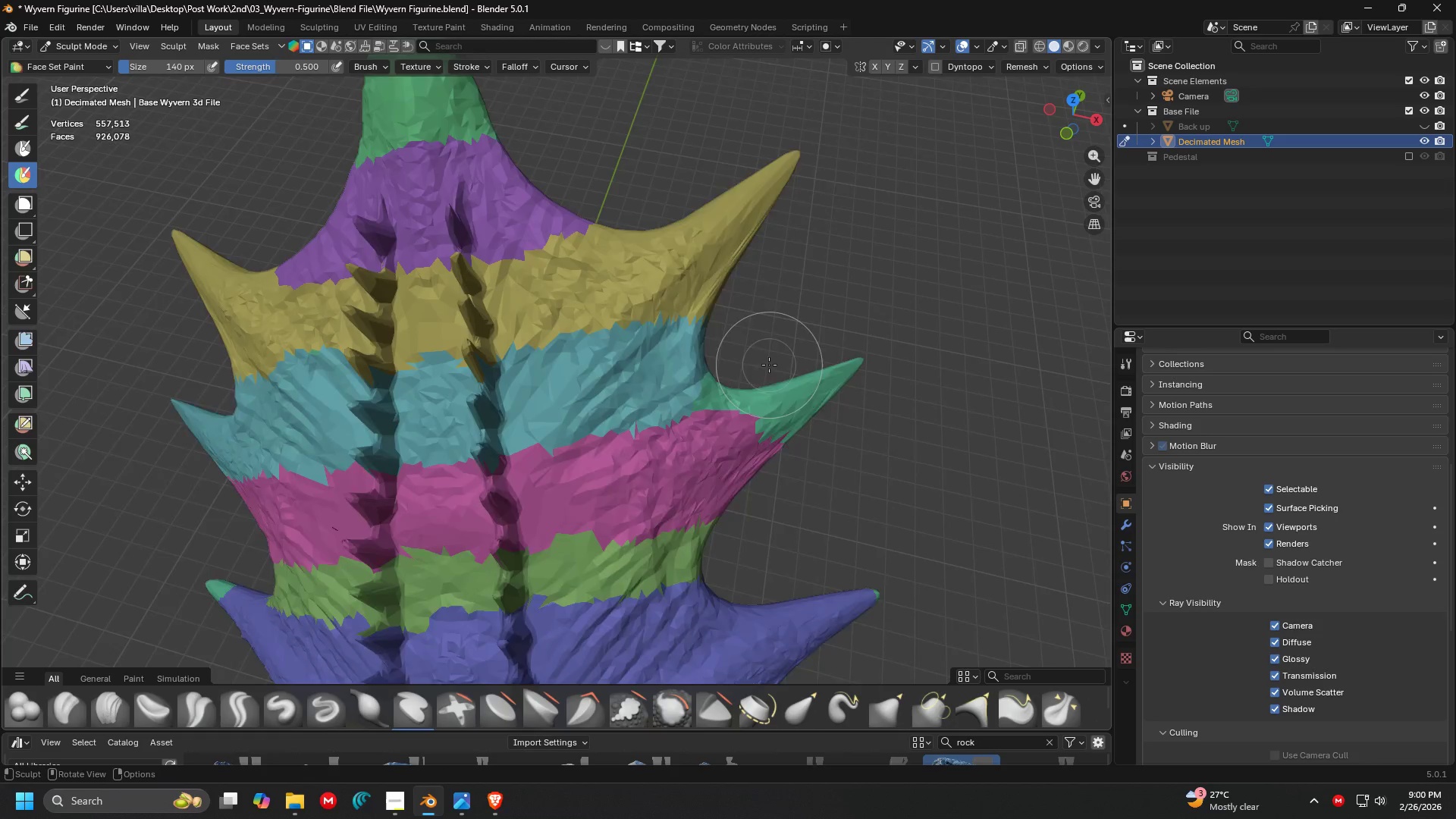 
hold_key(key=ControlLeft, duration=0.42)
 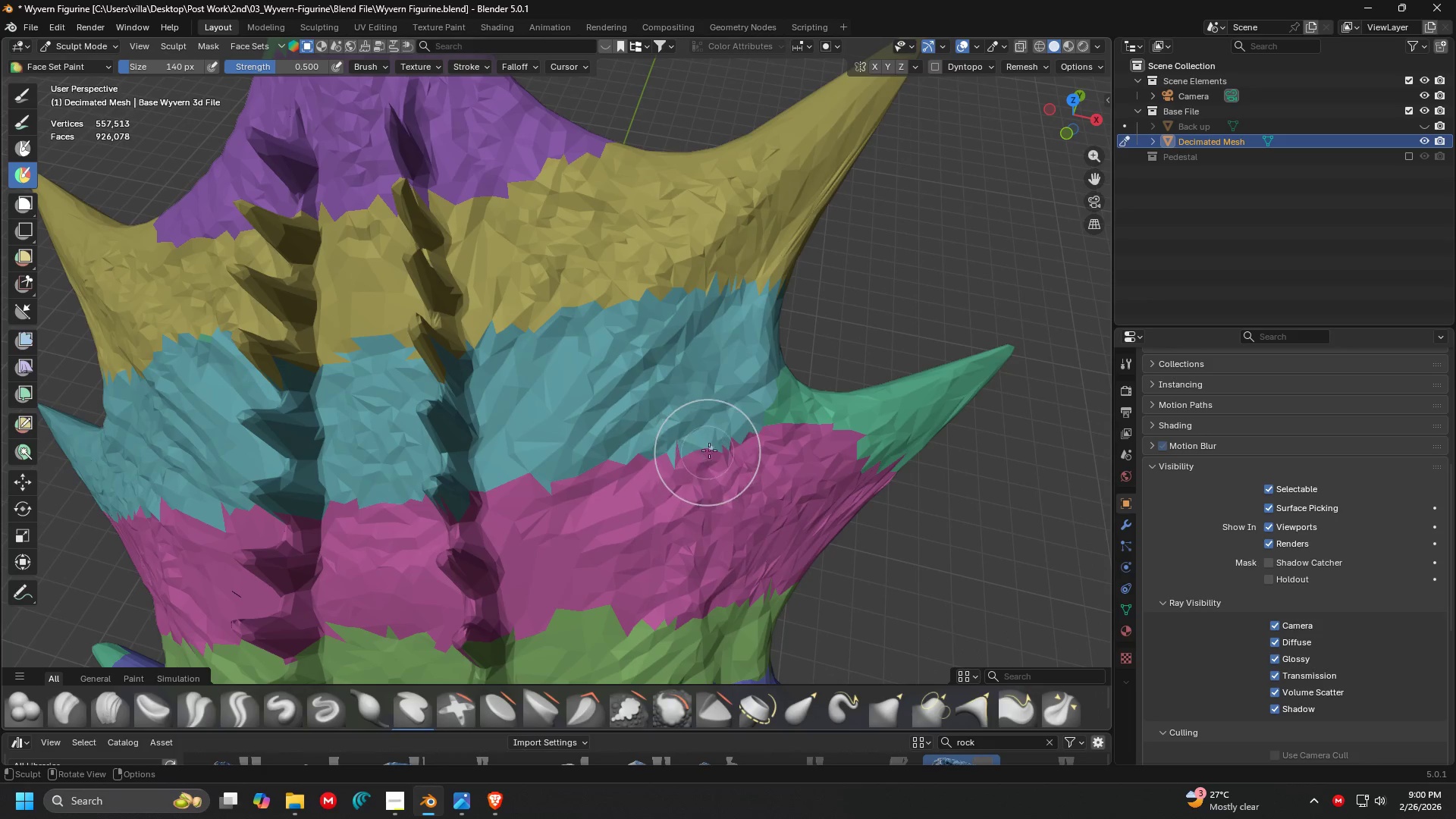 
scroll: coordinate [768, 365], scroll_direction: up, amount: 2.0
 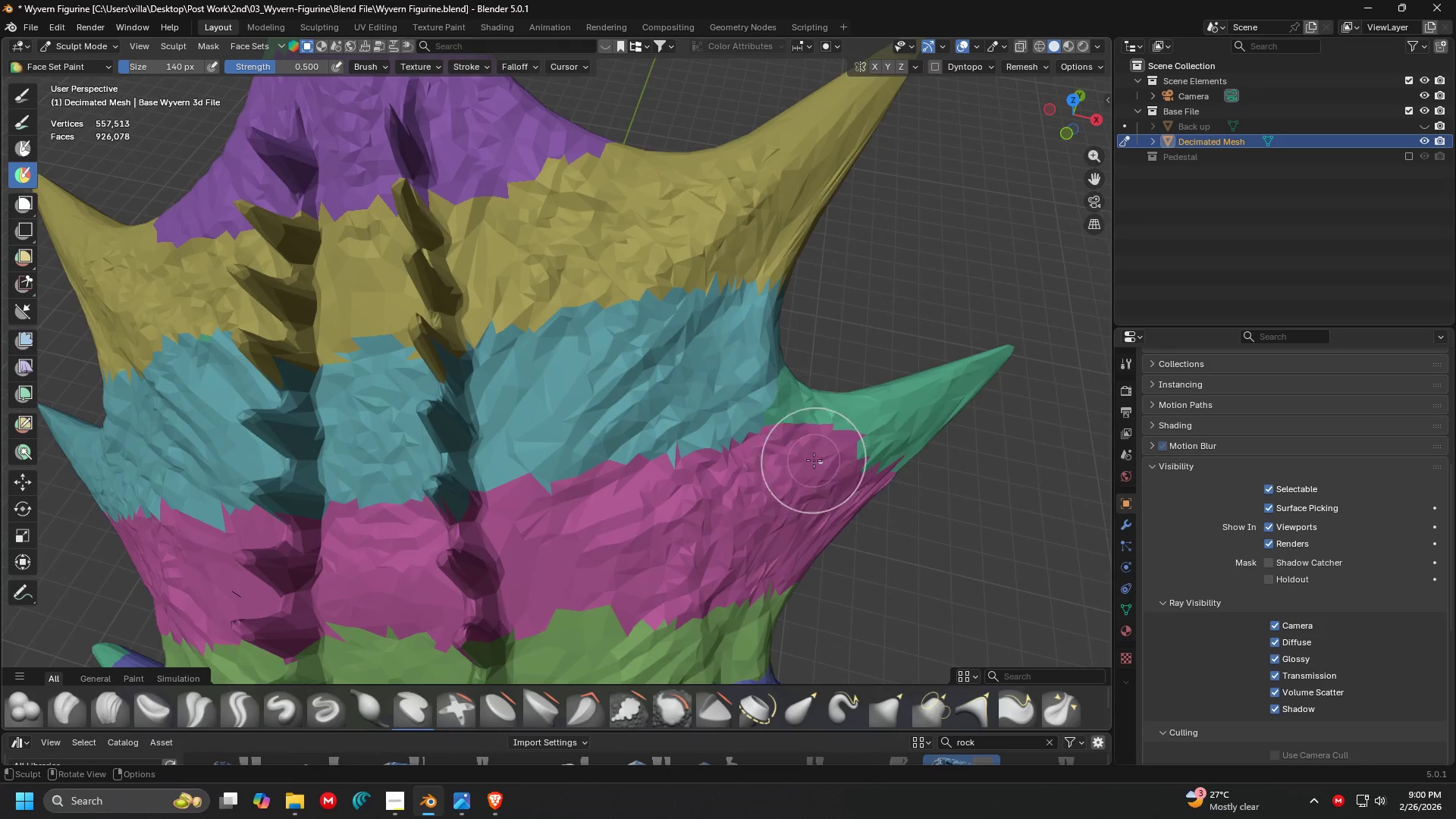 
key(Shift+ShiftLeft)
 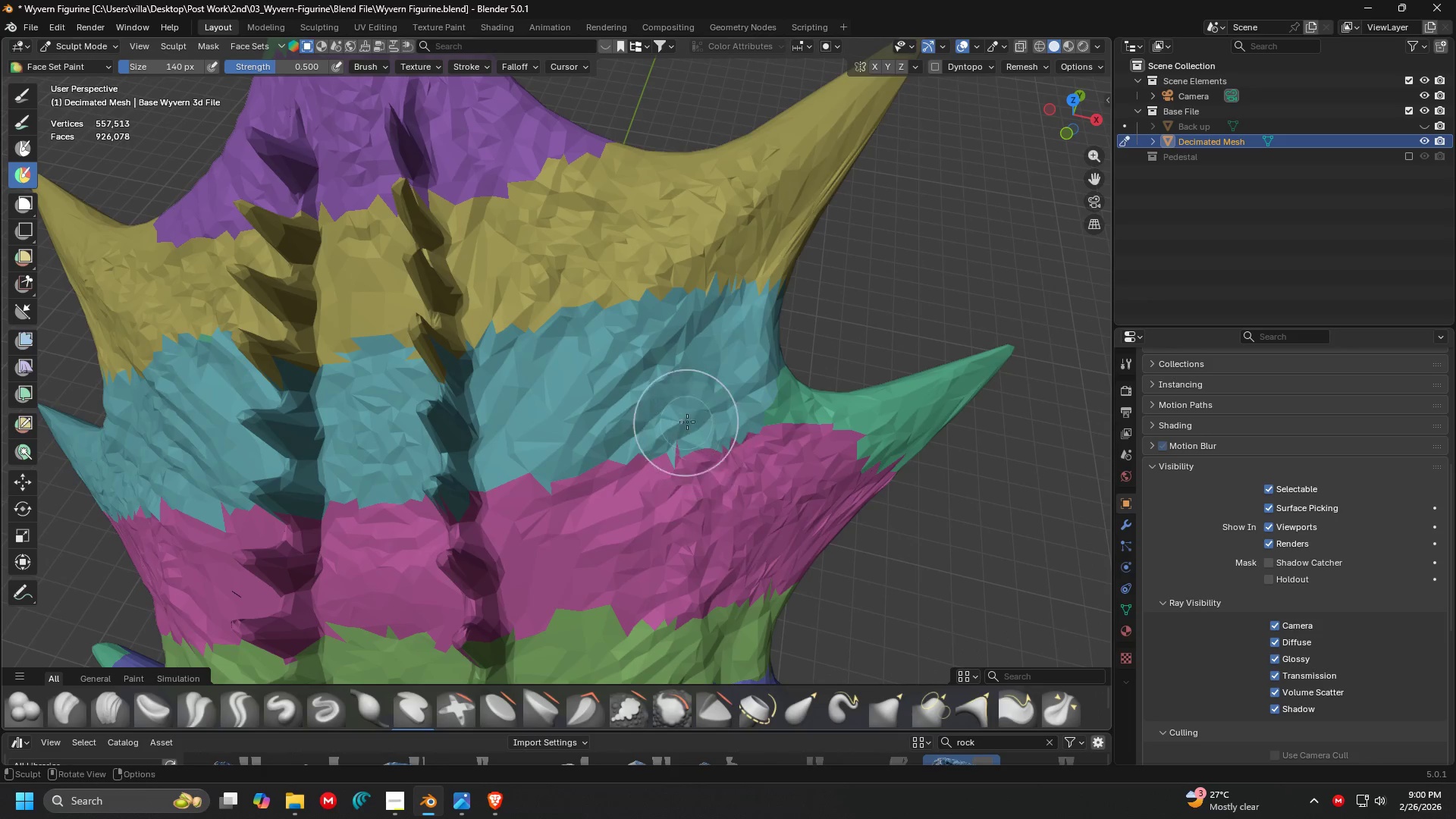 
left_click_drag(start_coordinate=[739, 409], to_coordinate=[935, 383])
 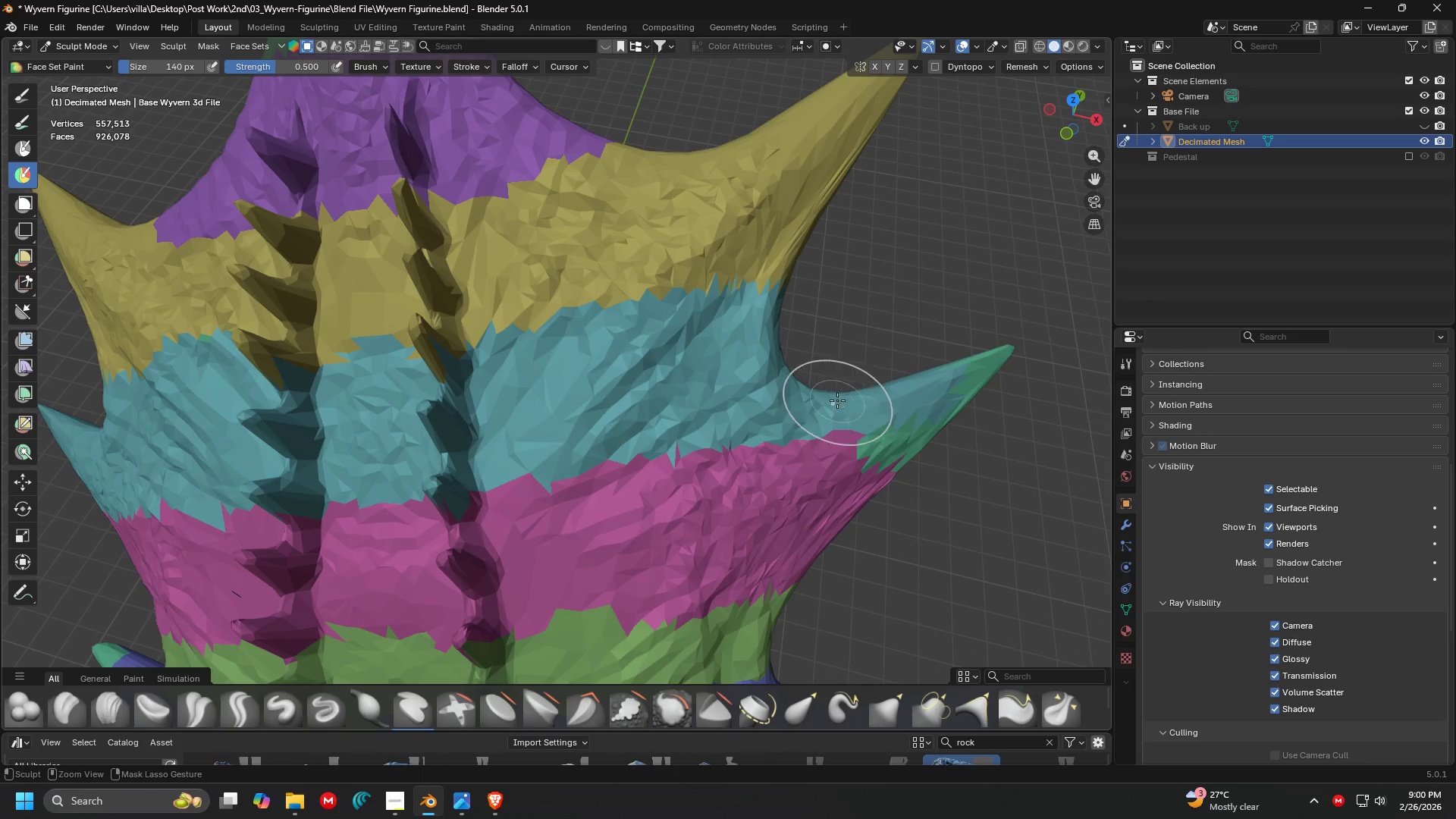 
key(Control+Z)
 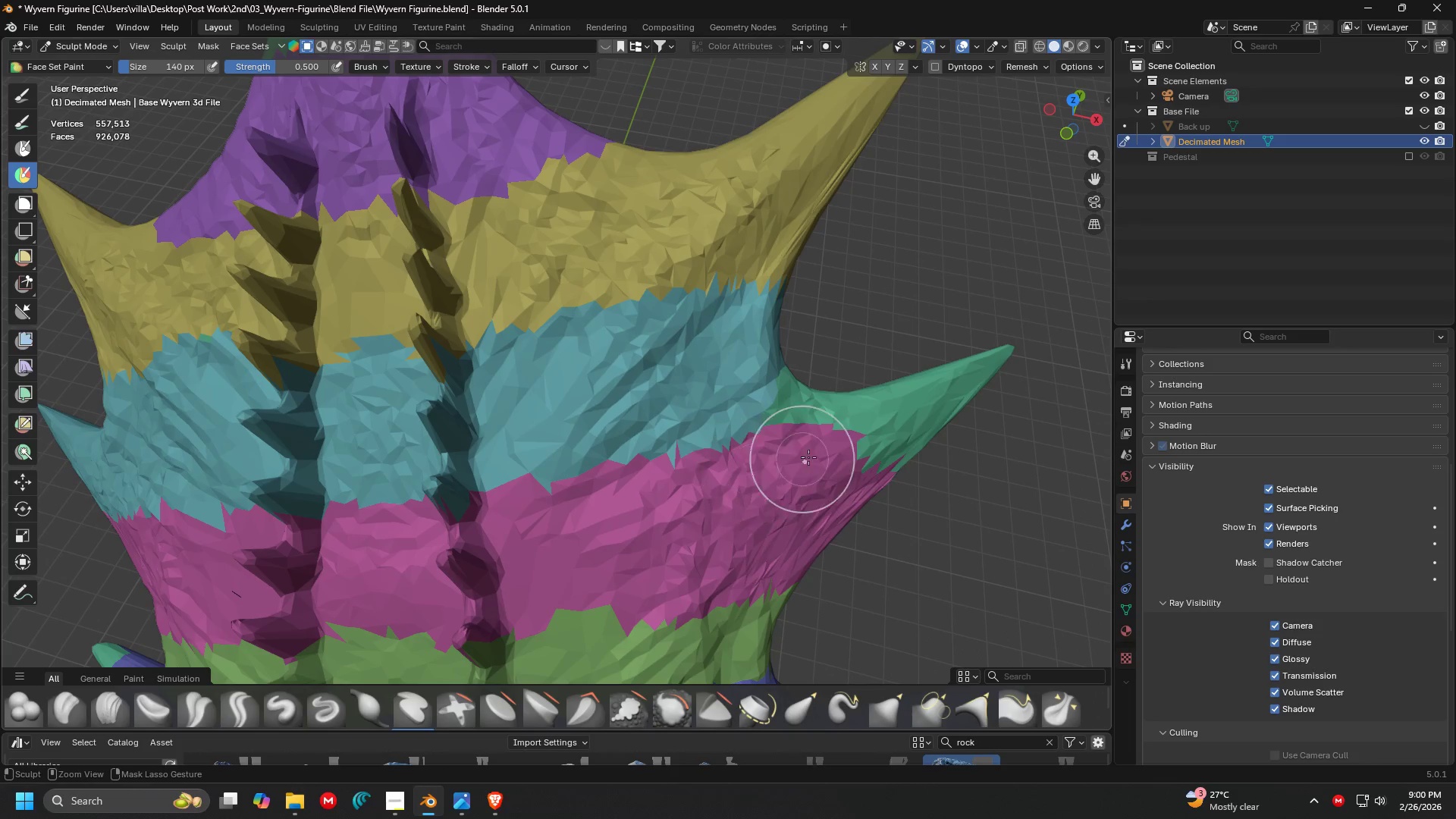 
left_click_drag(start_coordinate=[849, 446], to_coordinate=[894, 438])
 